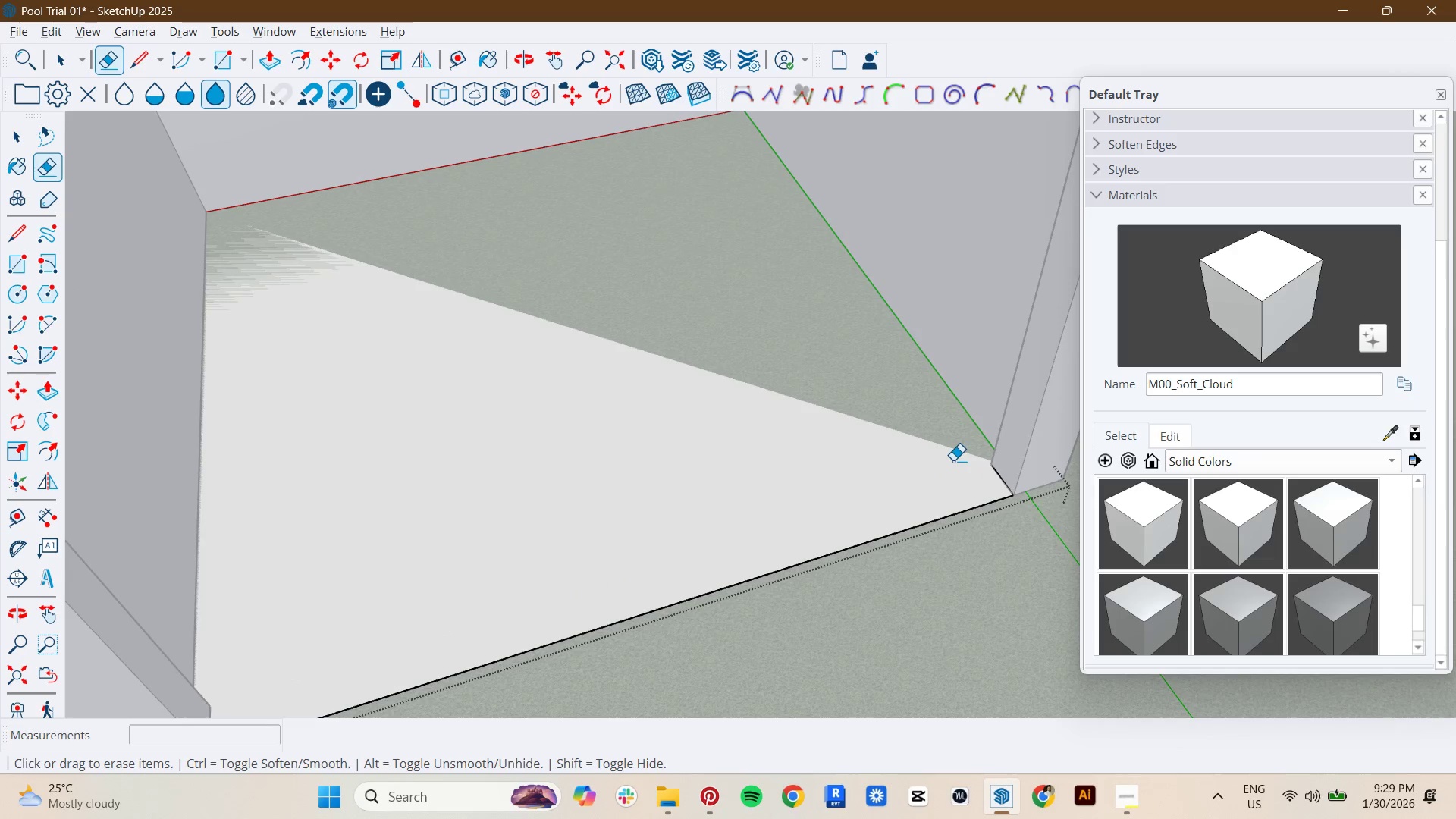 
key(Space)
 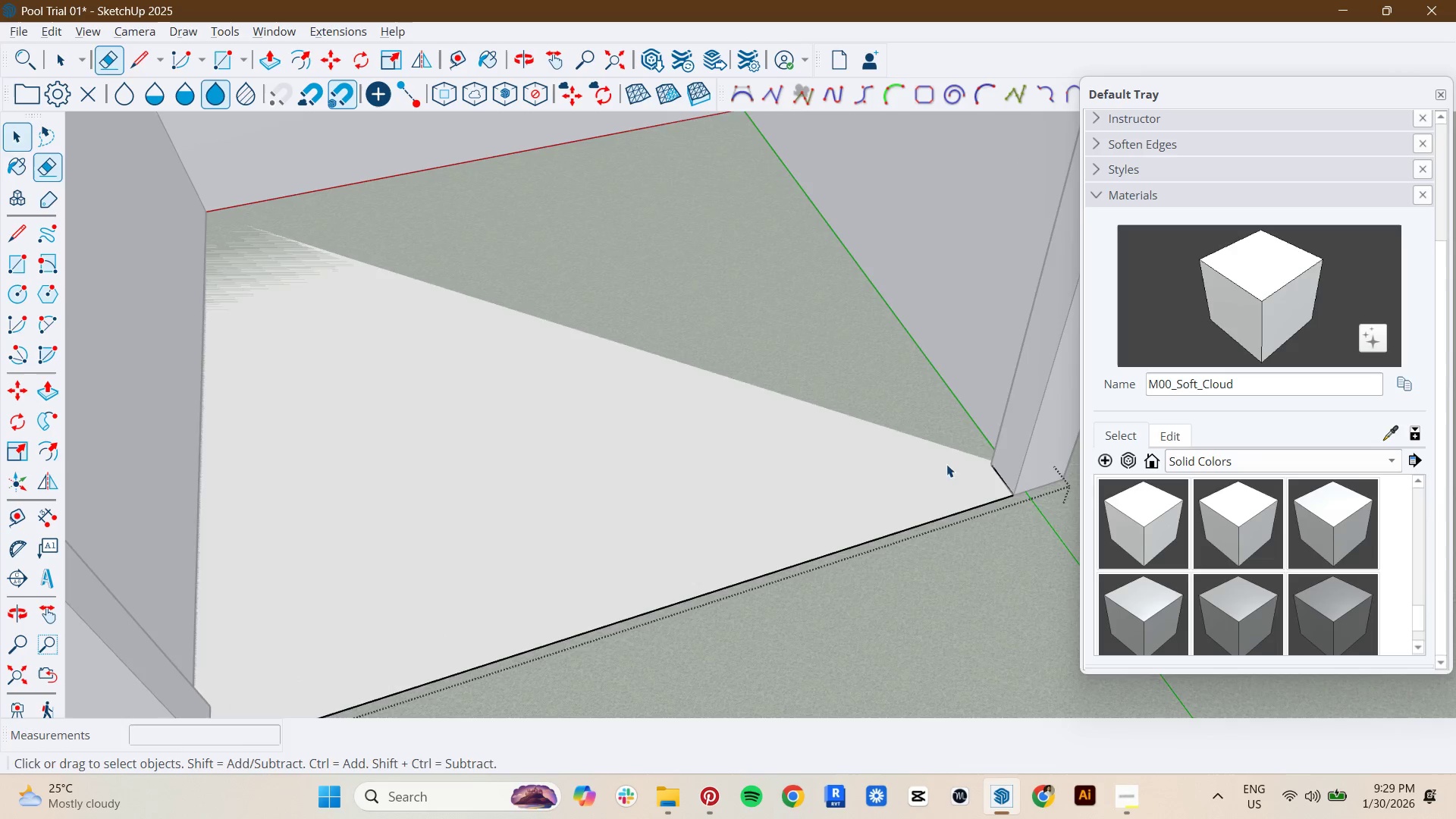 
key(P)
 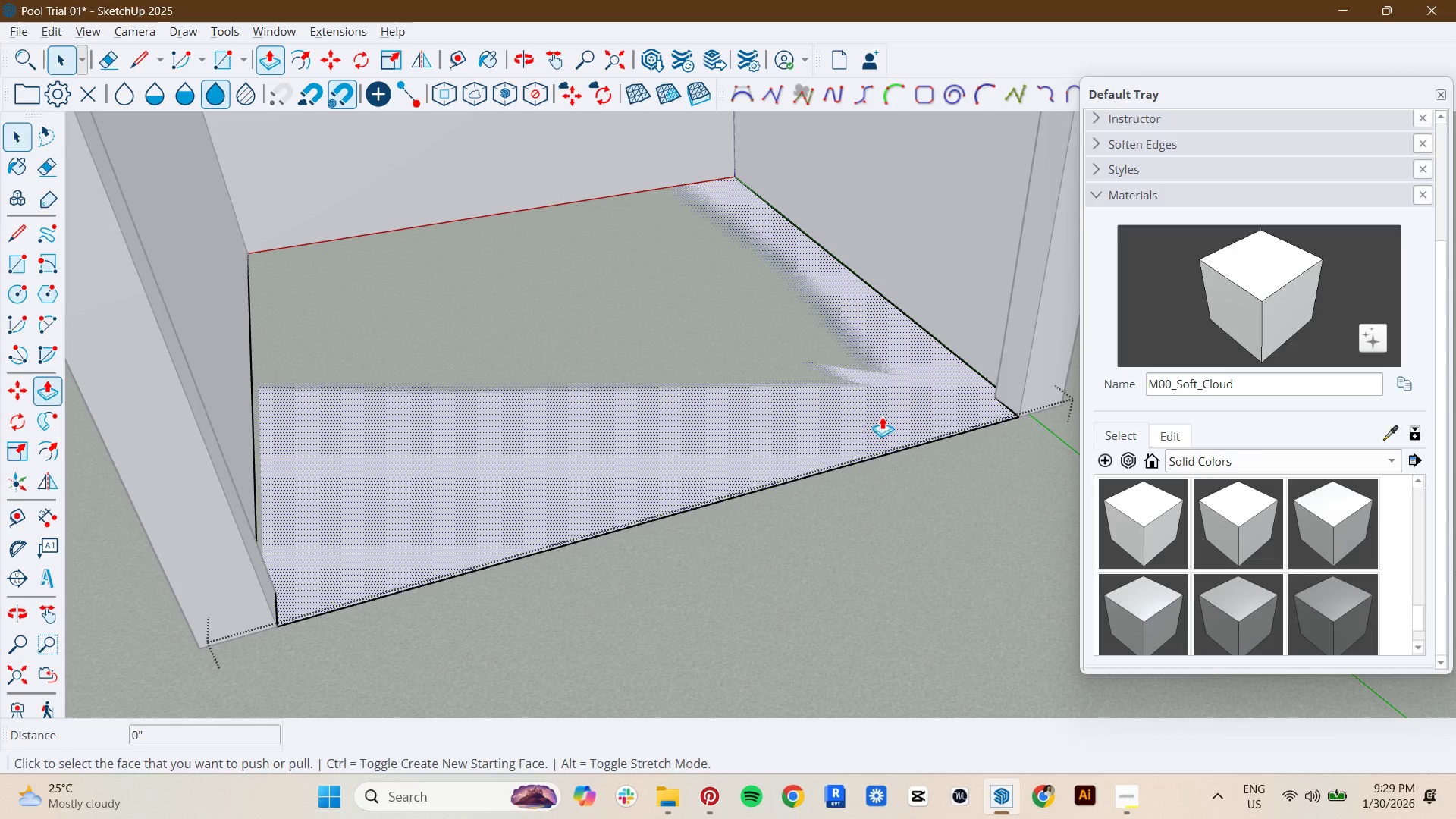 
left_click([876, 426])
 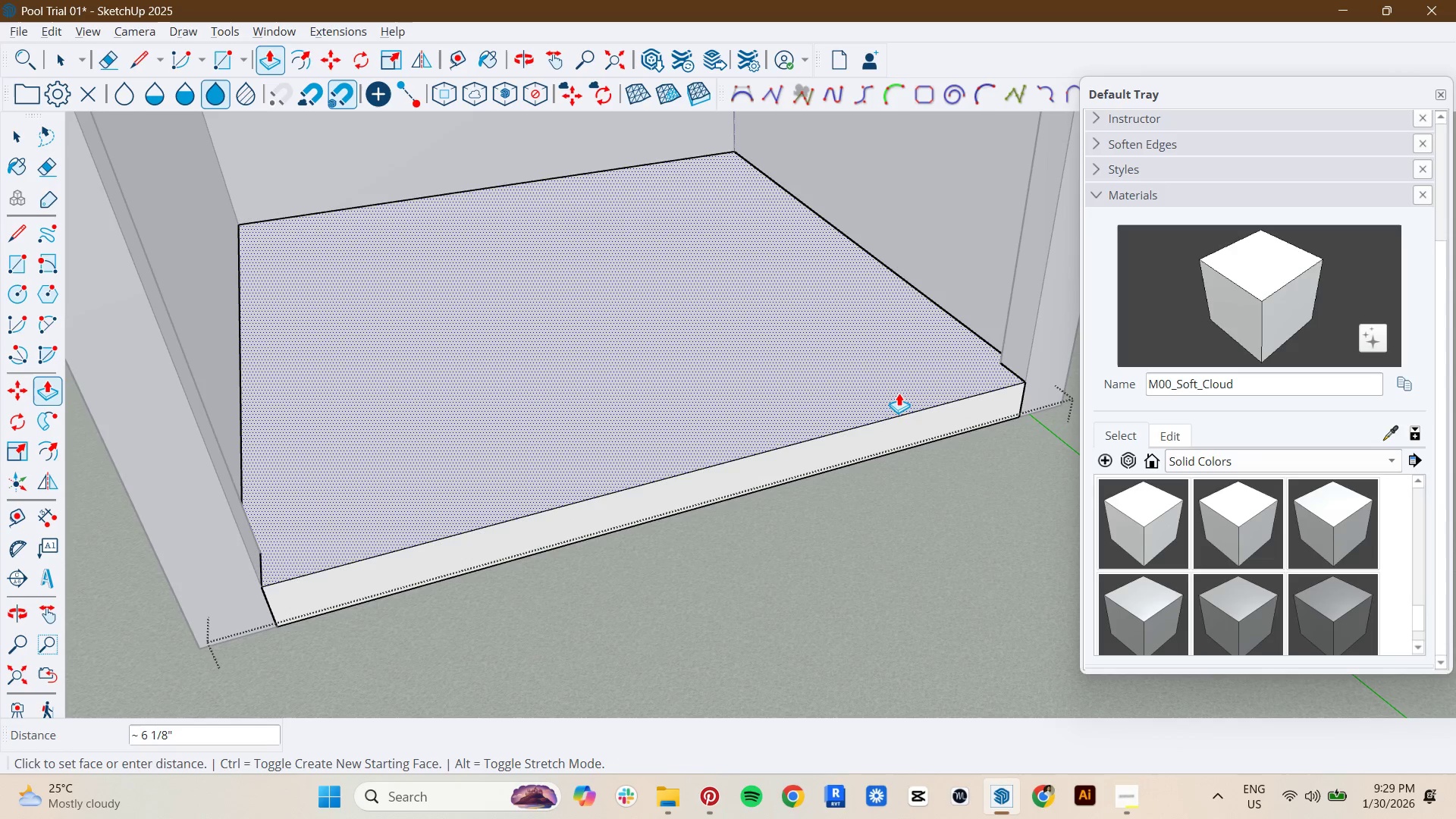 
scroll: coordinate [918, 388], scroll_direction: down, amount: 1.0
 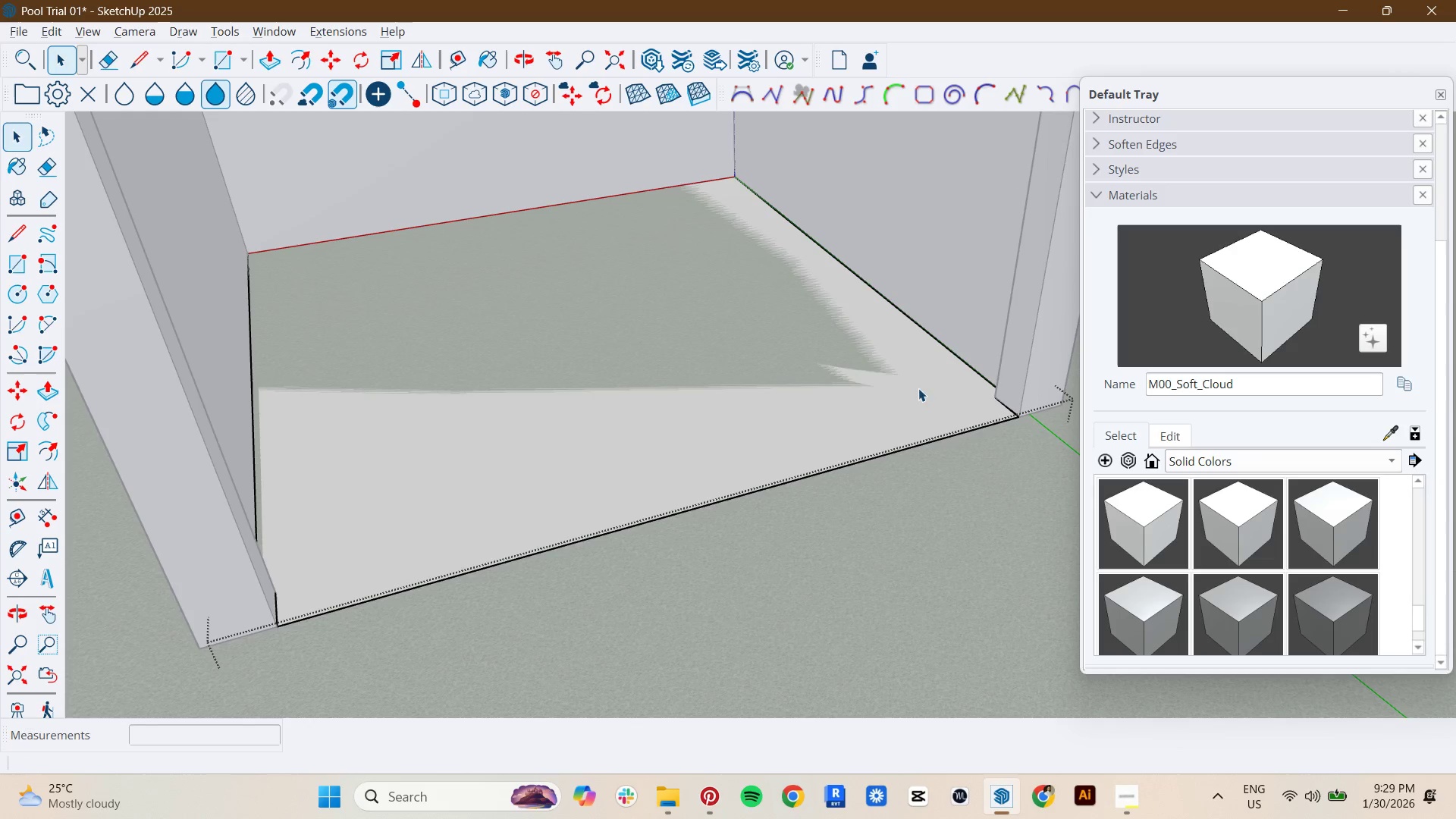 
key(4)
 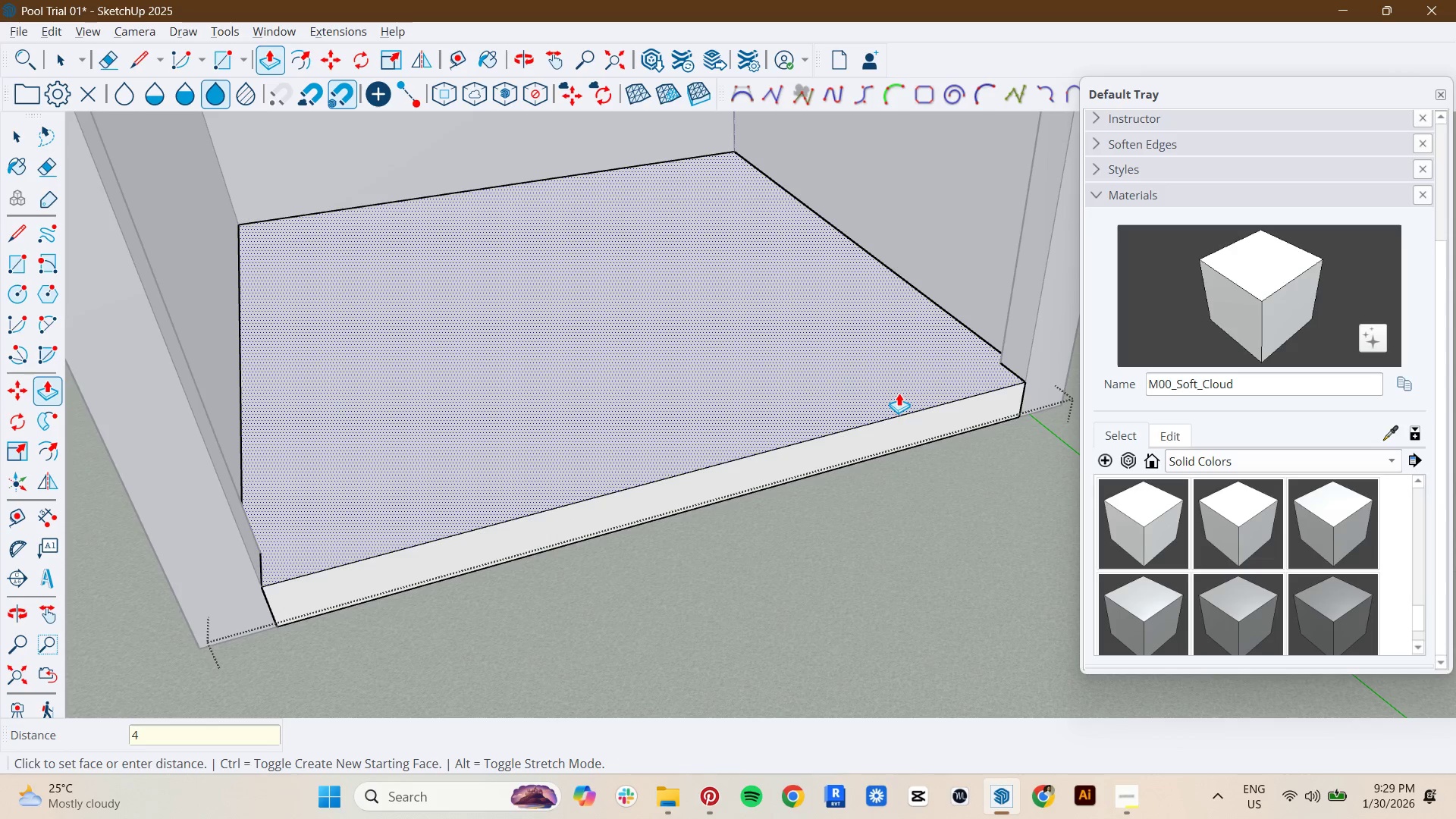 
key(Shift+ShiftRight)
 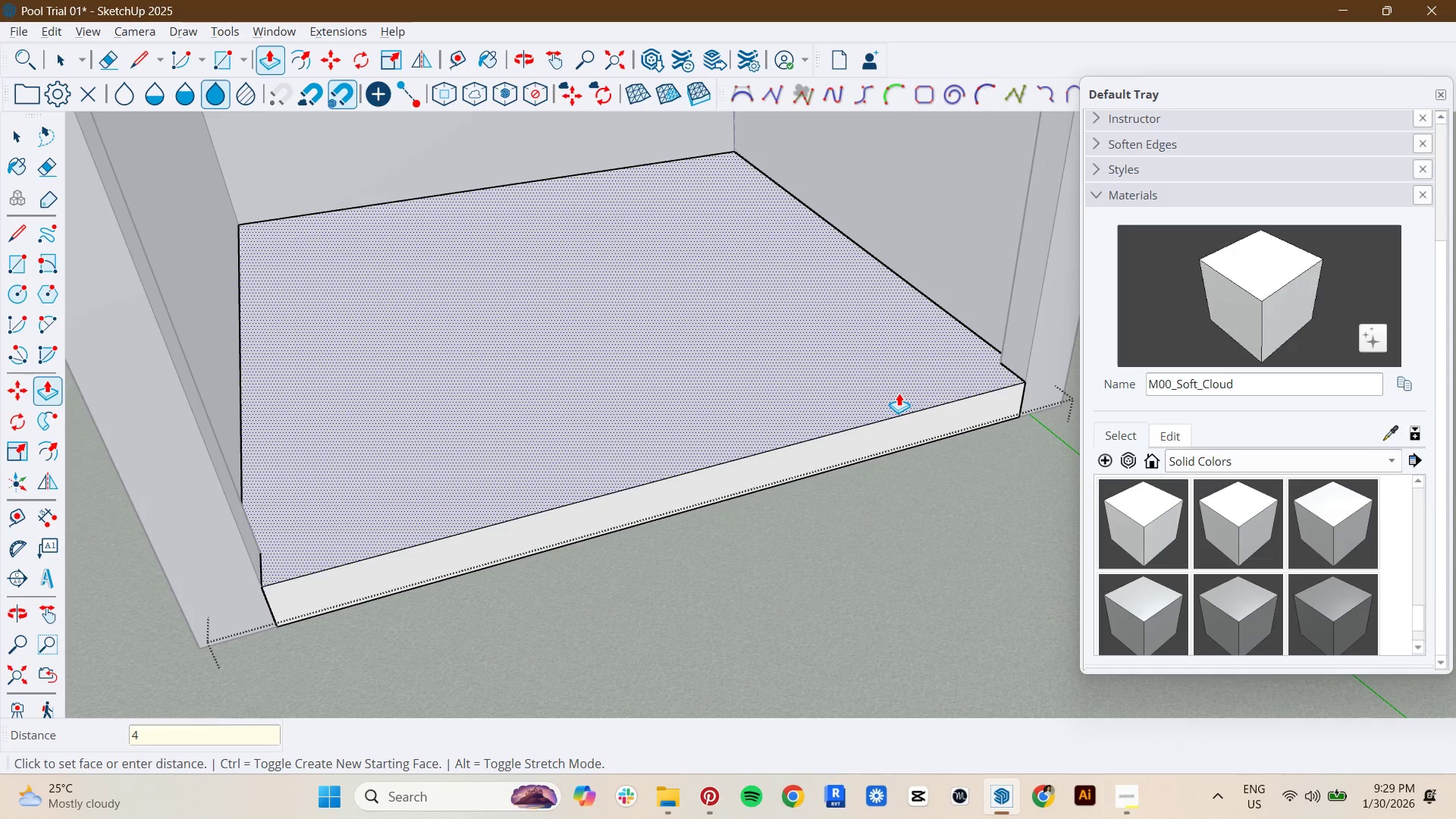 
hold_key(key=ShiftRight, duration=0.33)
 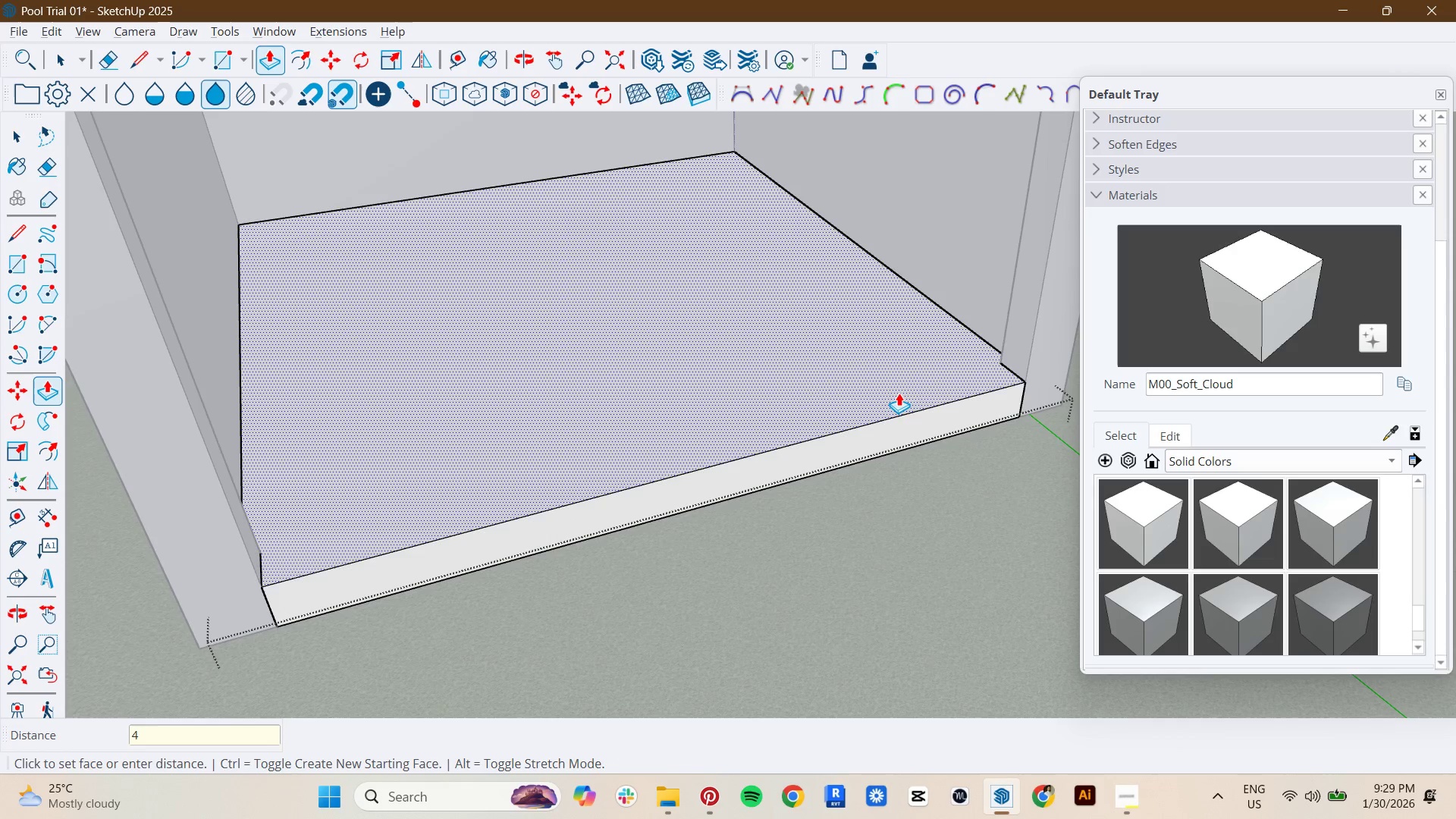 
key(Shift+ShiftRight)
 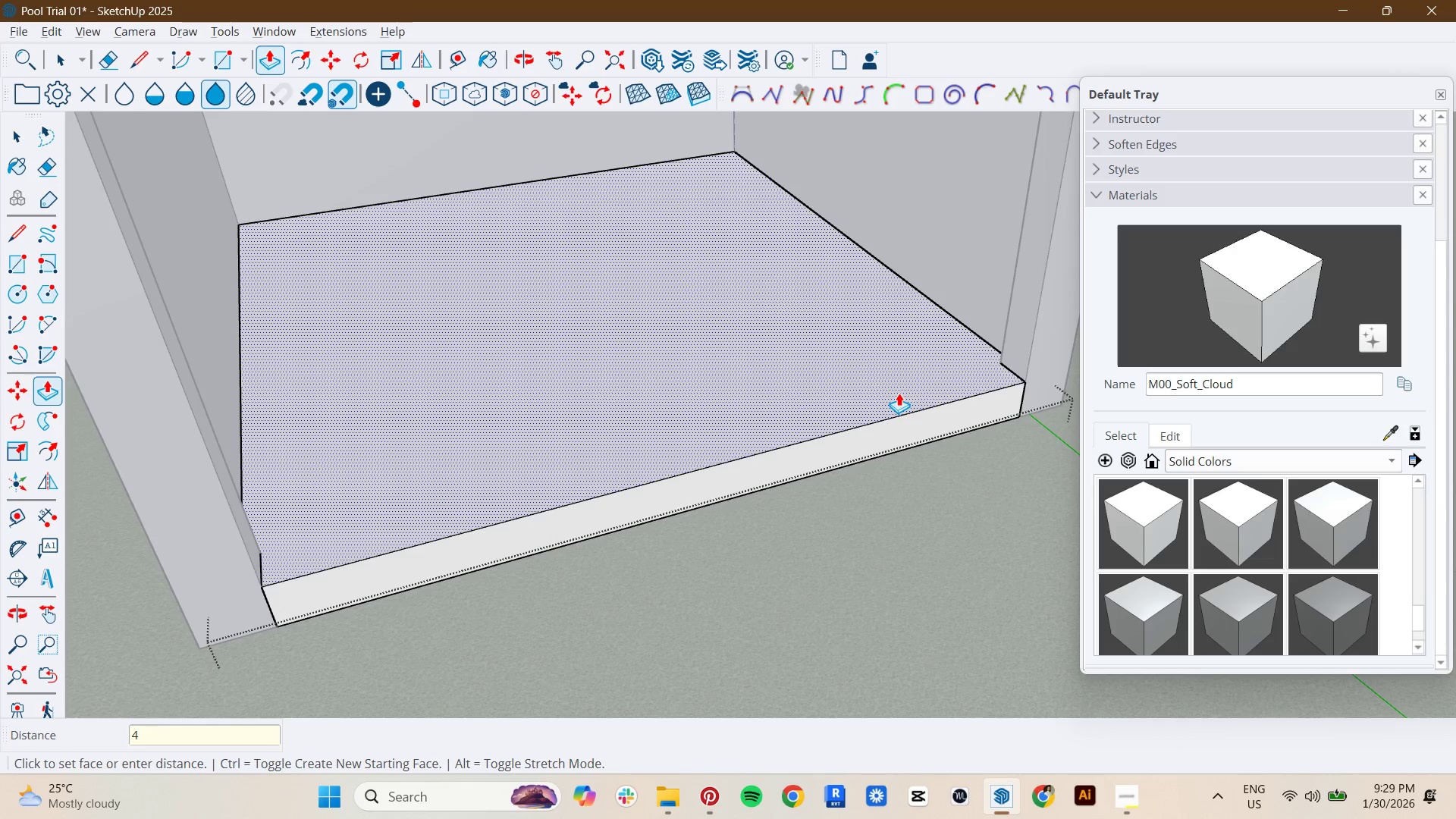 
key(Shift+Quote)
 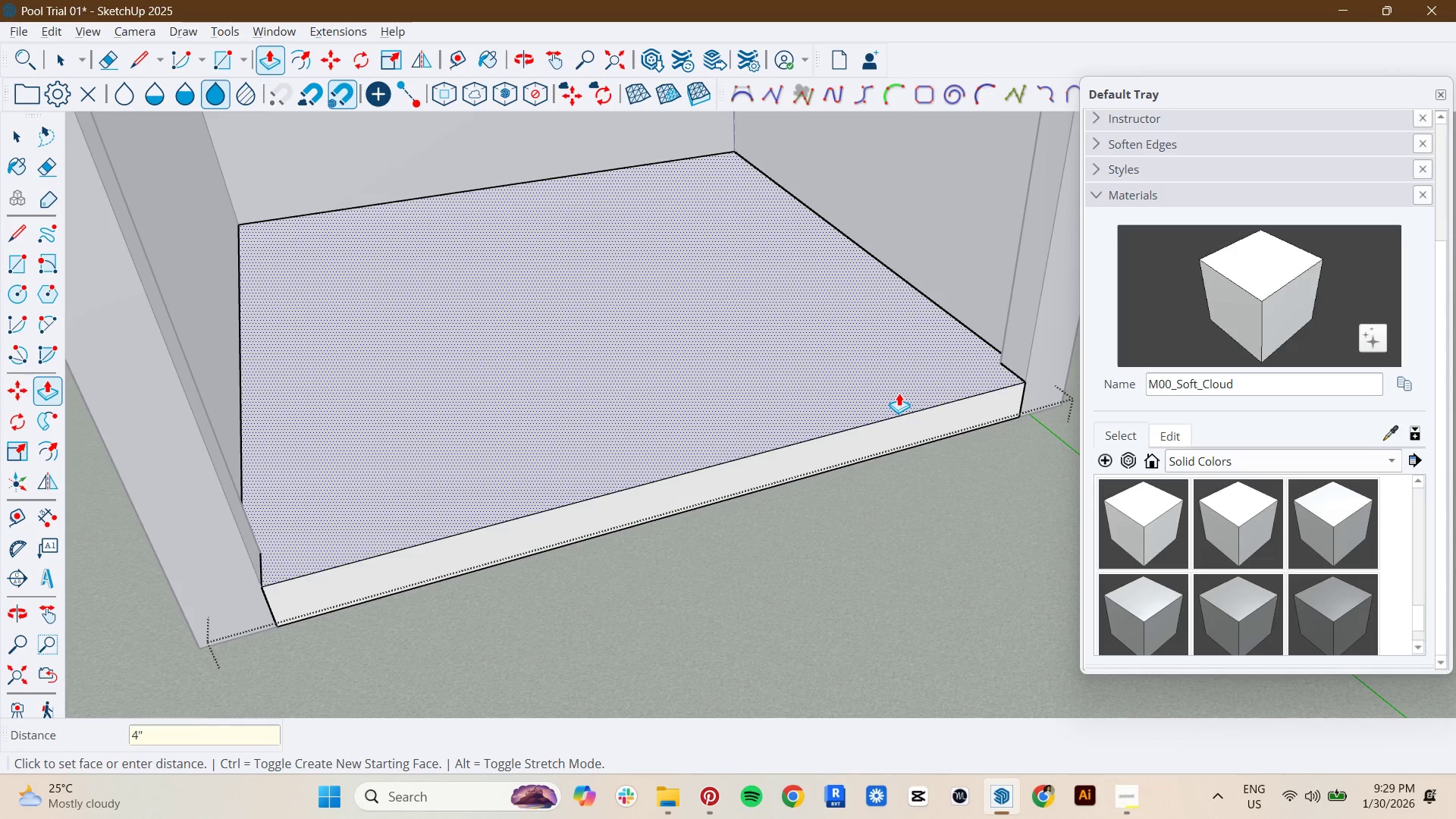 
key(Enter)
 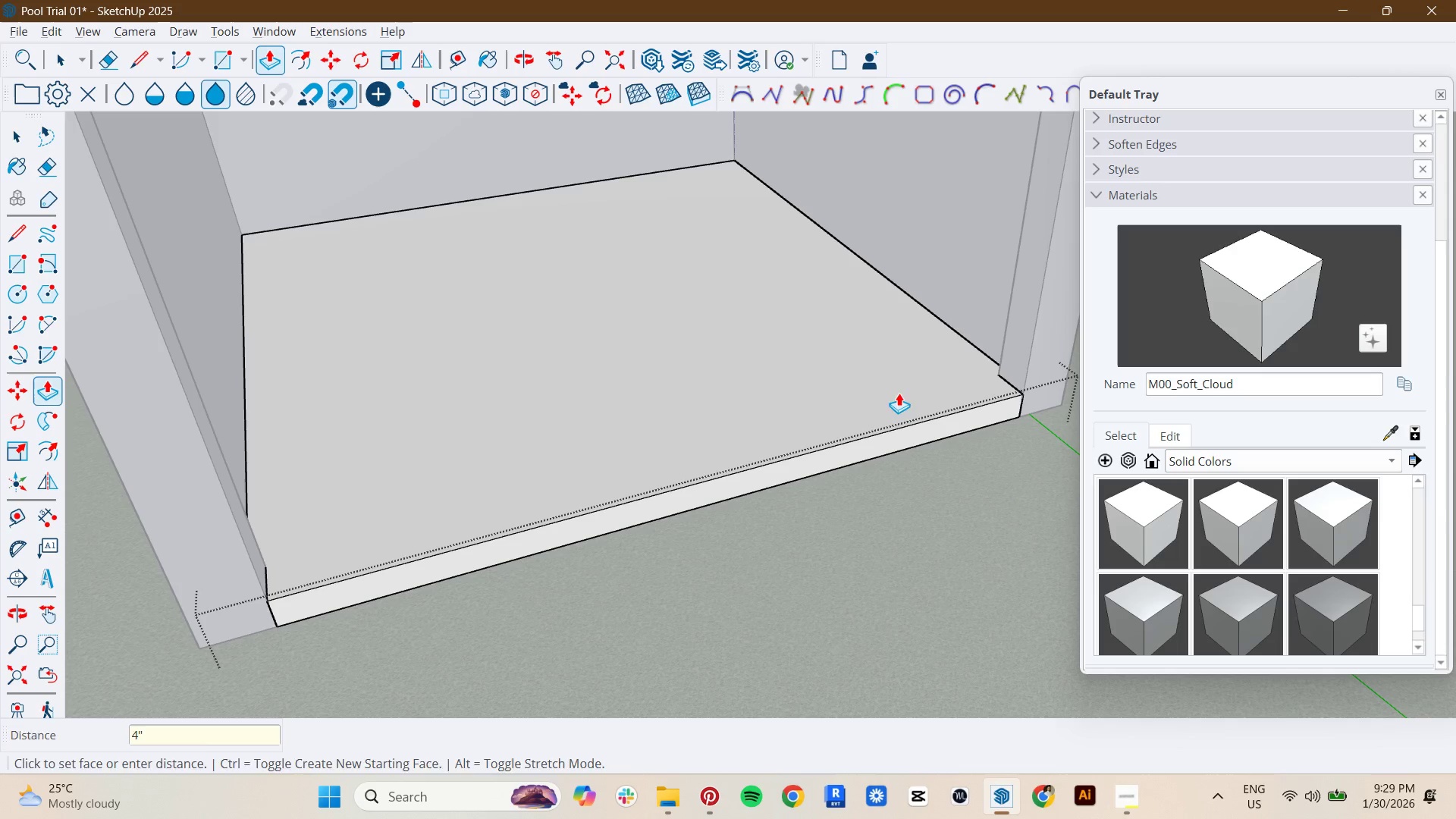 
key(Space)
 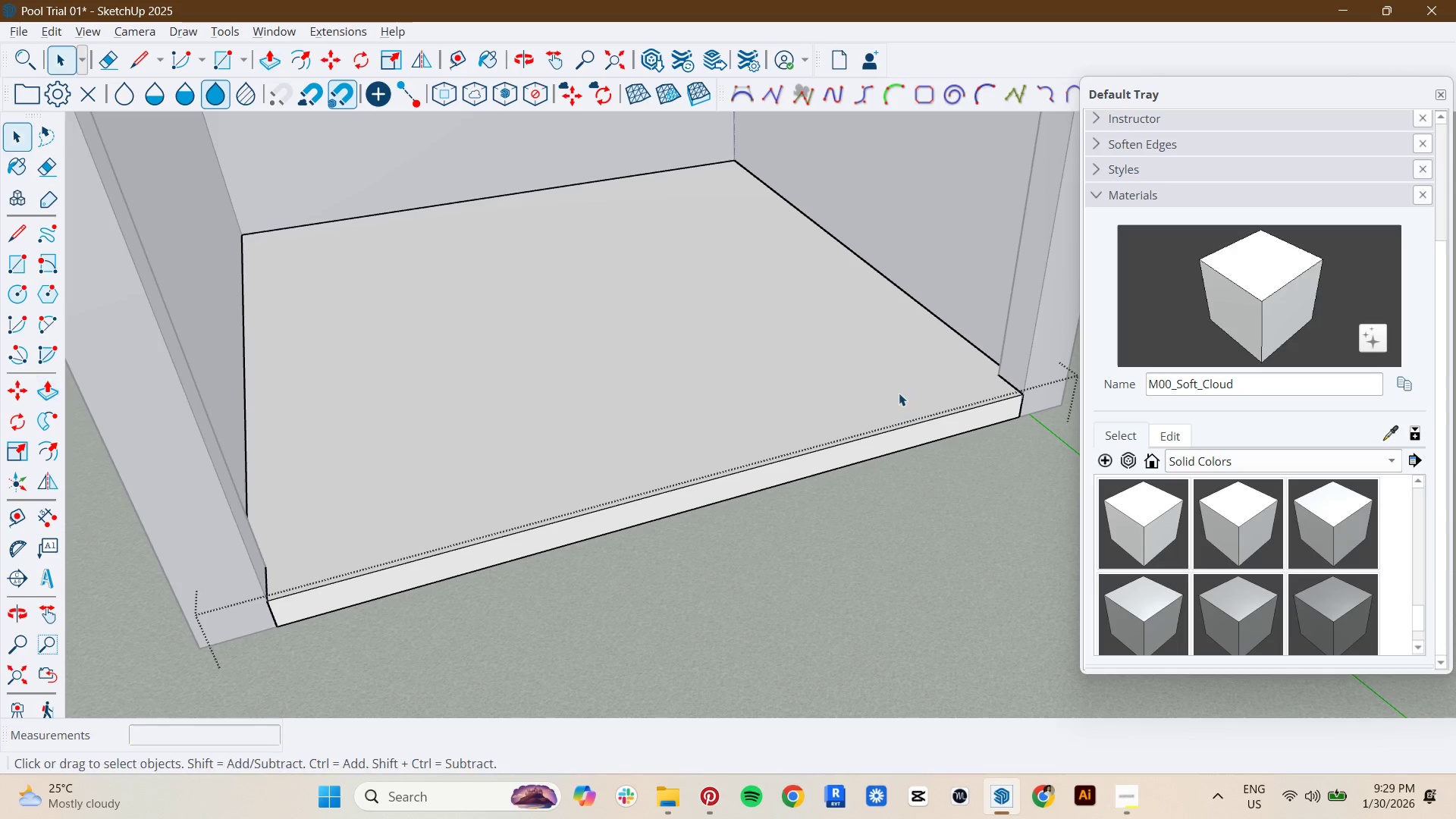 
key(Escape)
 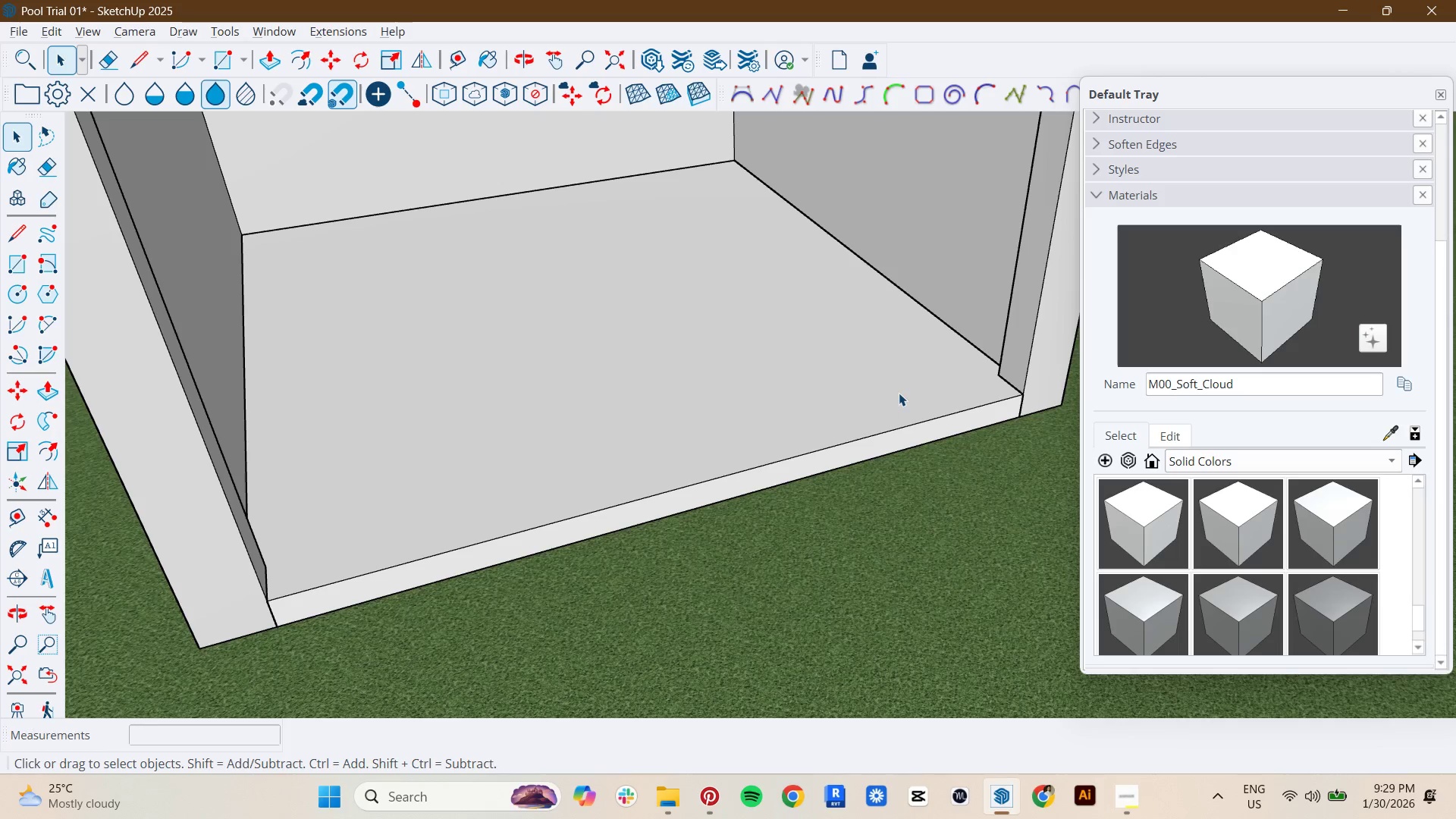 
hold_key(key=ShiftLeft, duration=0.39)
 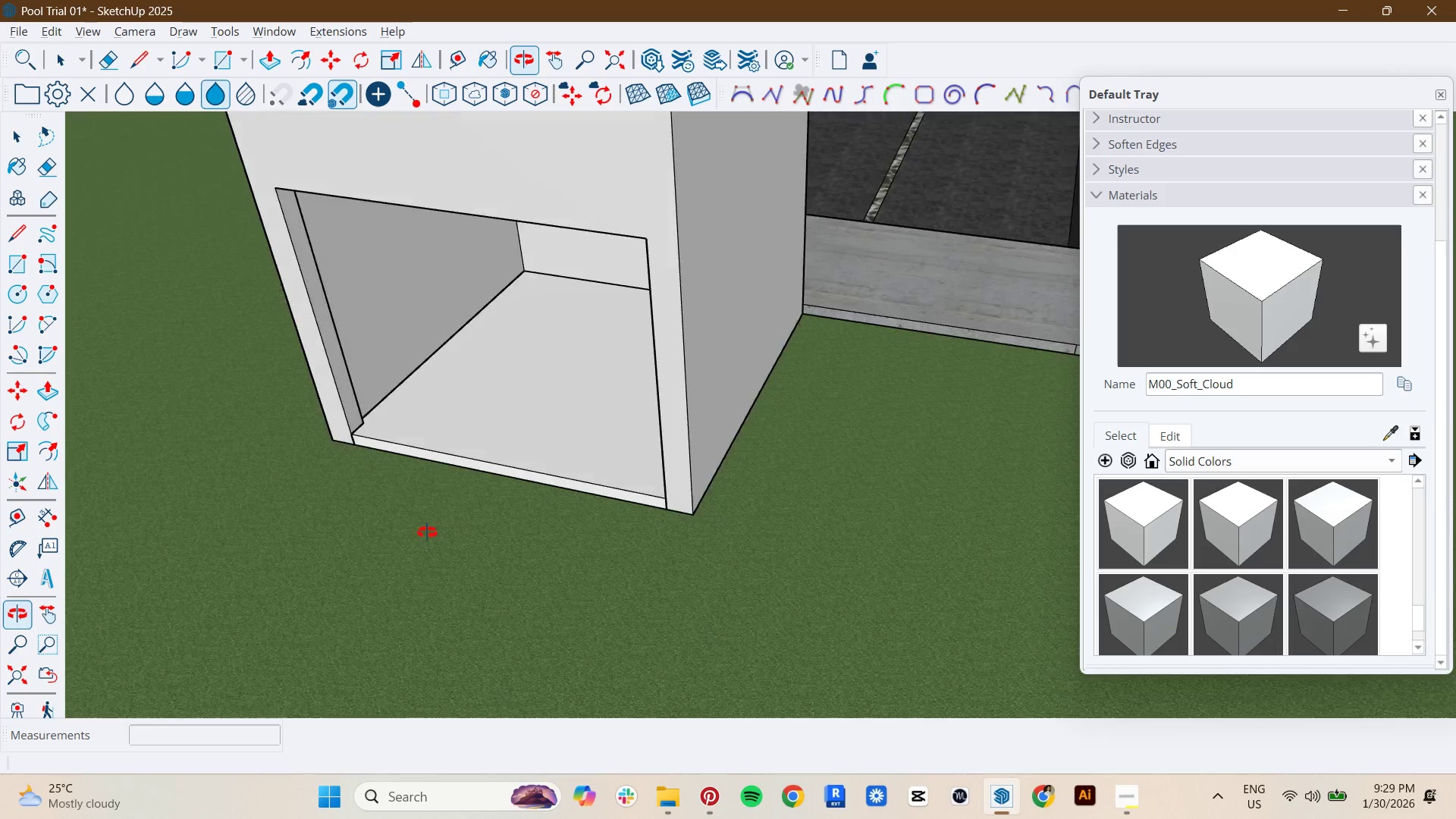 
key(R)
 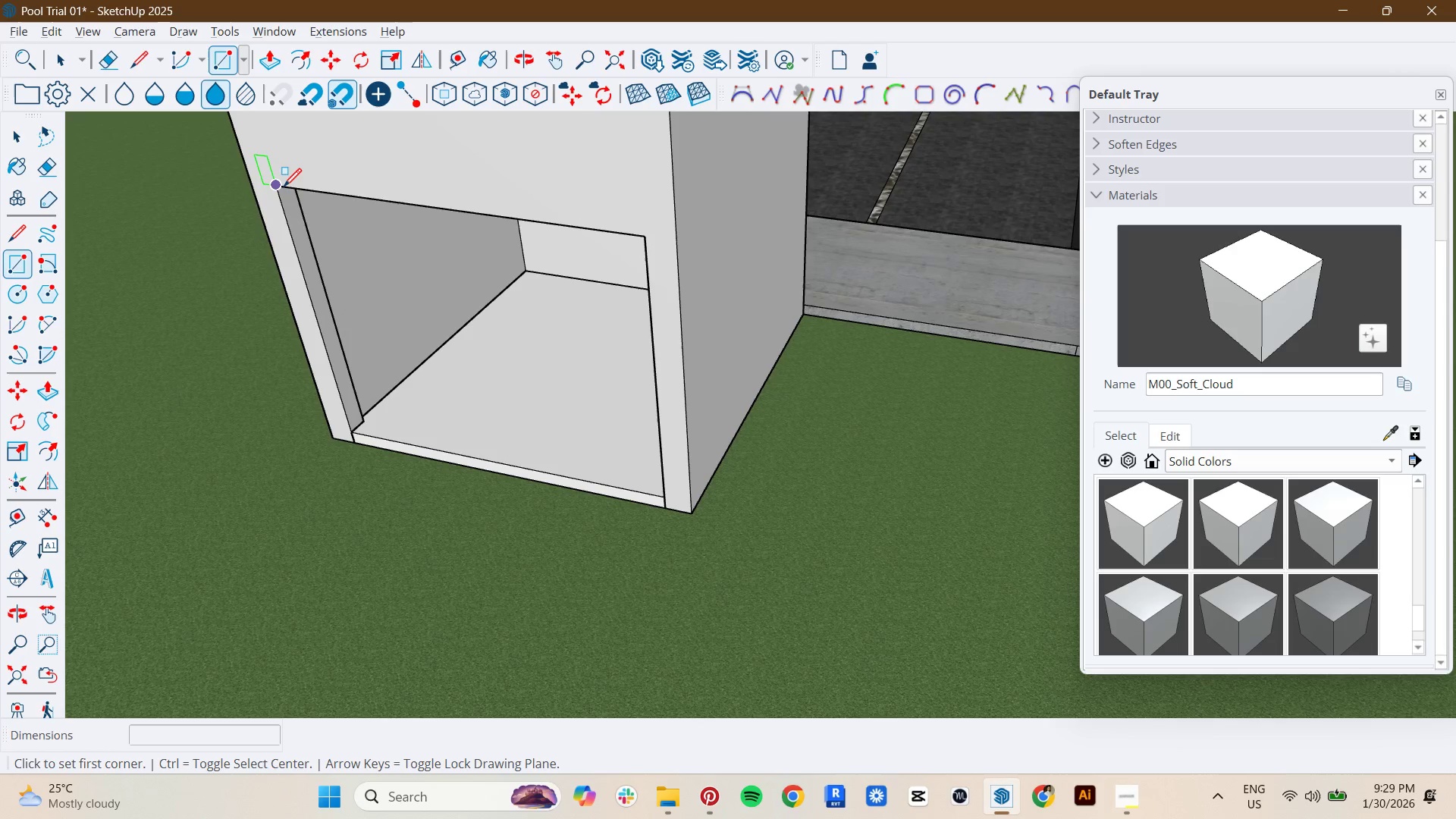 
scroll: coordinate [717, 519], scroll_direction: down, amount: 7.0
 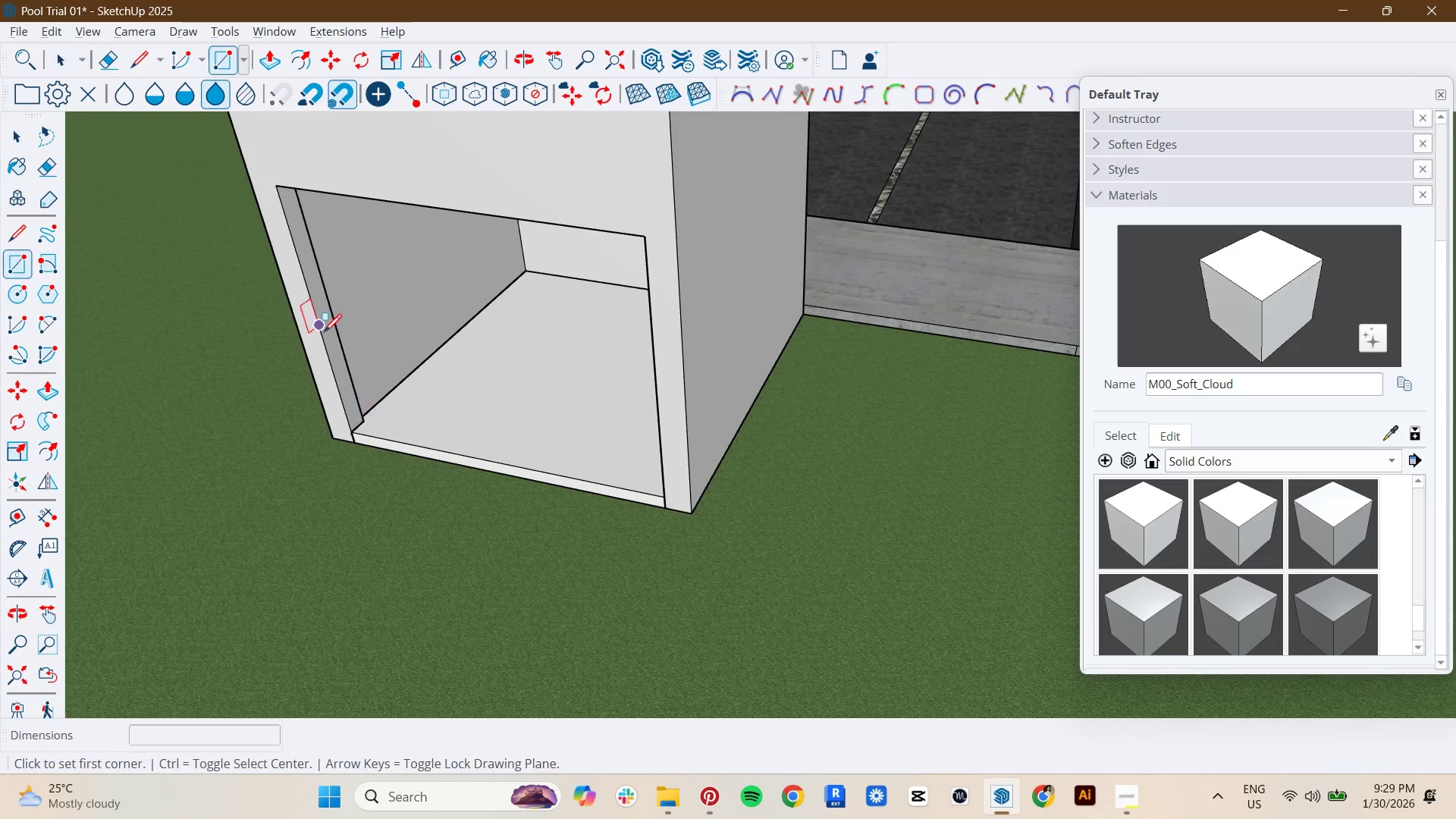 
key(Space)
 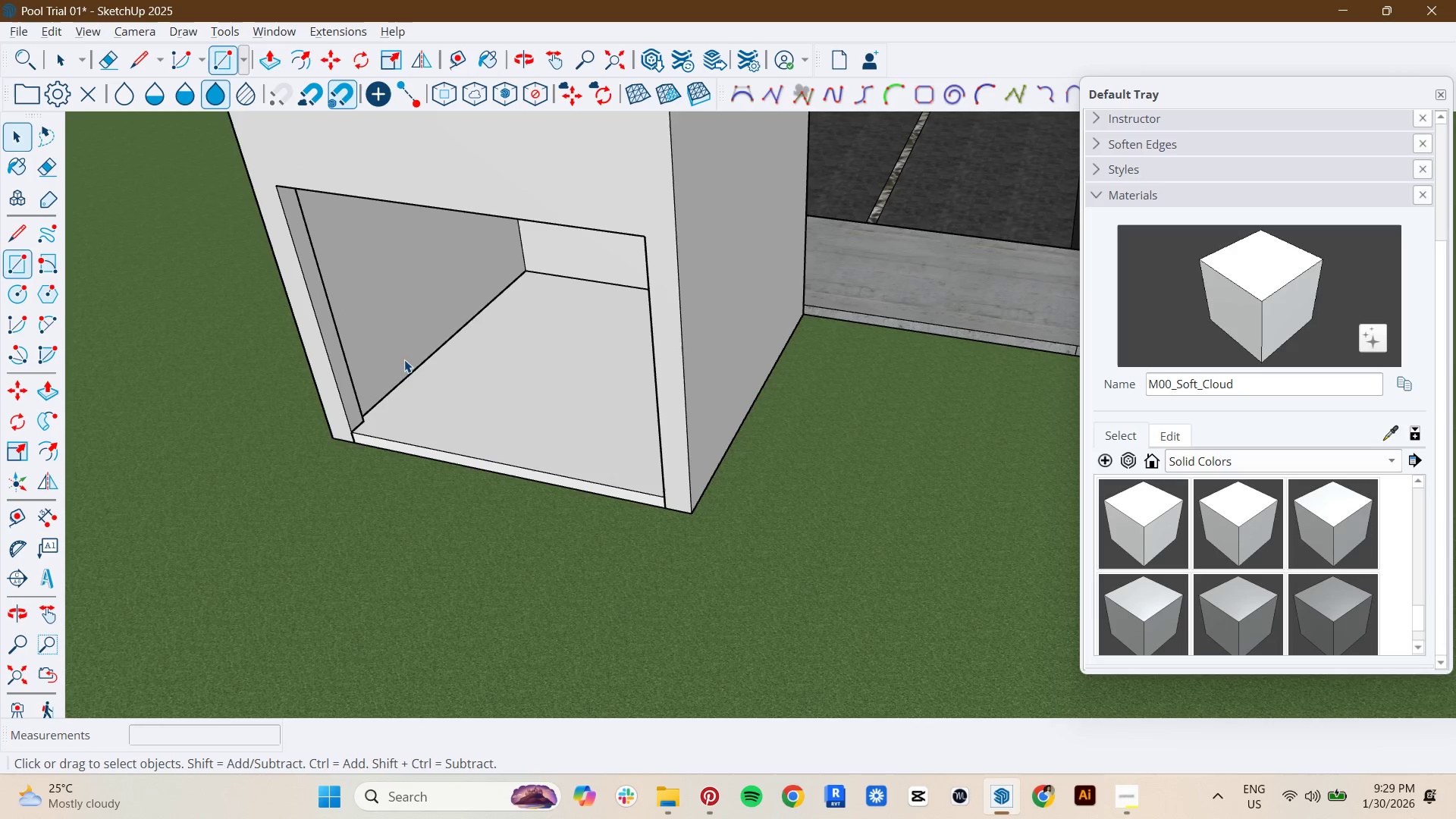 
left_click([450, 466])
 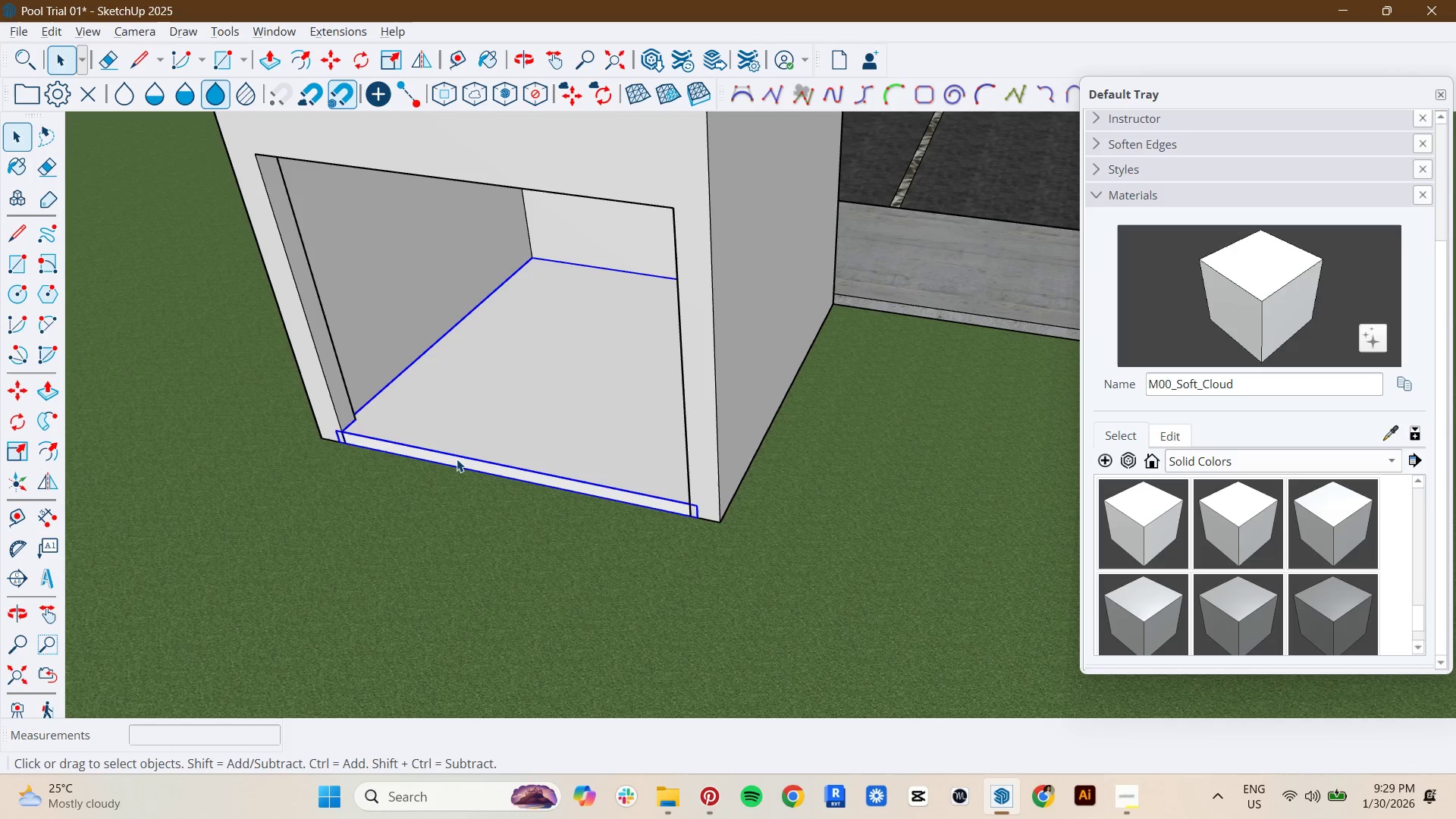 
scroll: coordinate [443, 438], scroll_direction: up, amount: 1.0
 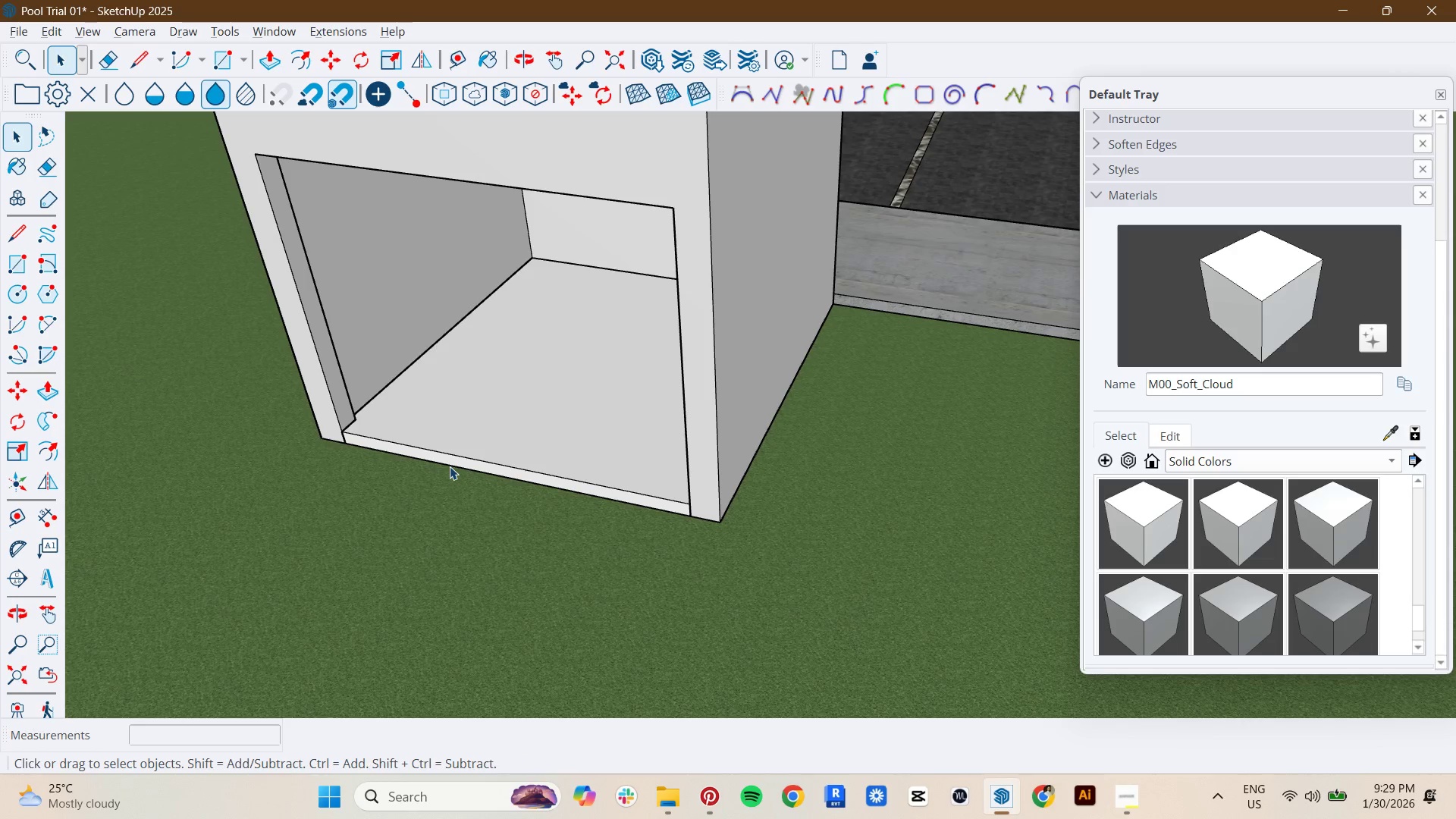 
double_click([457, 459])
 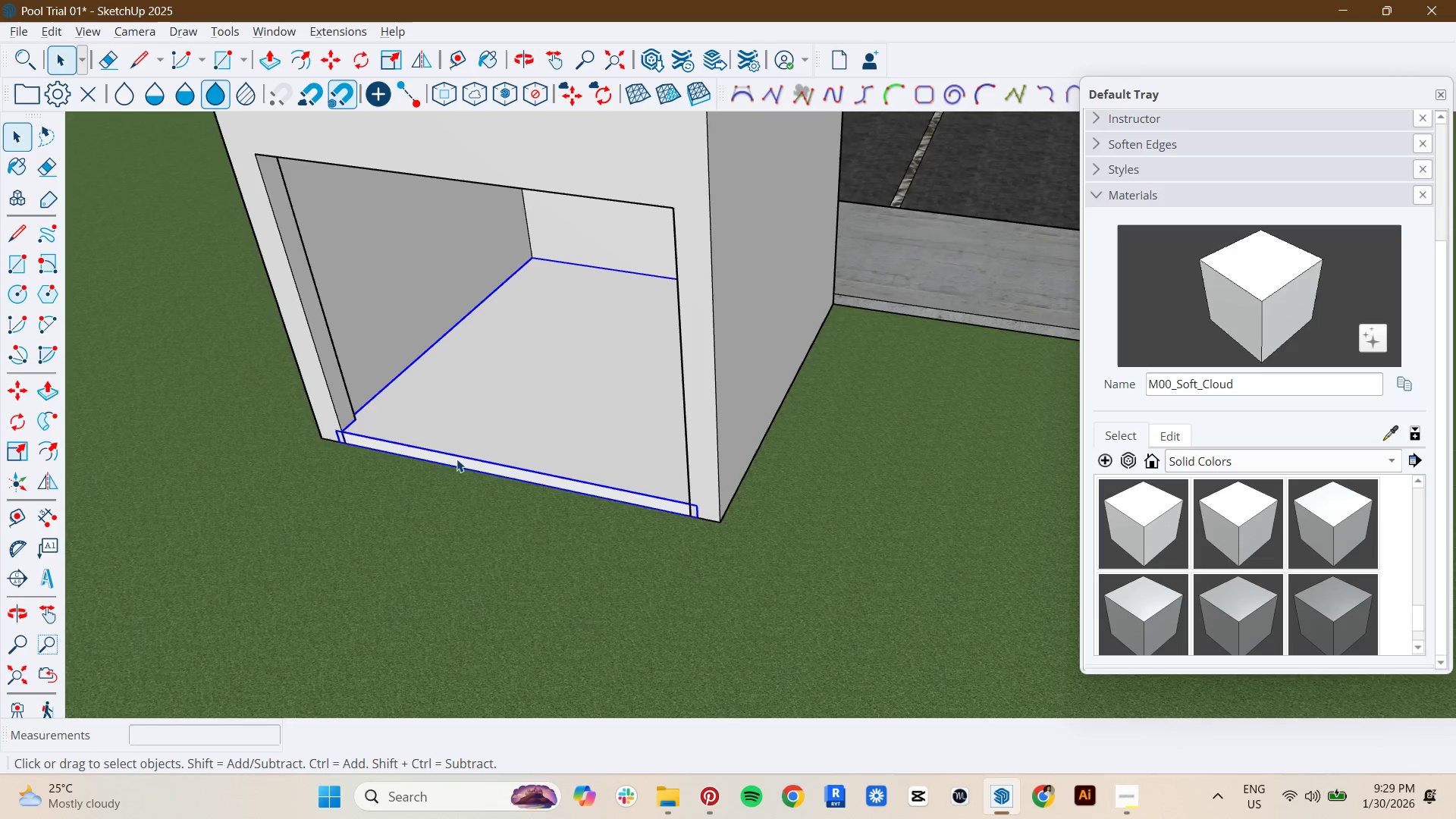 
triple_click([457, 459])
 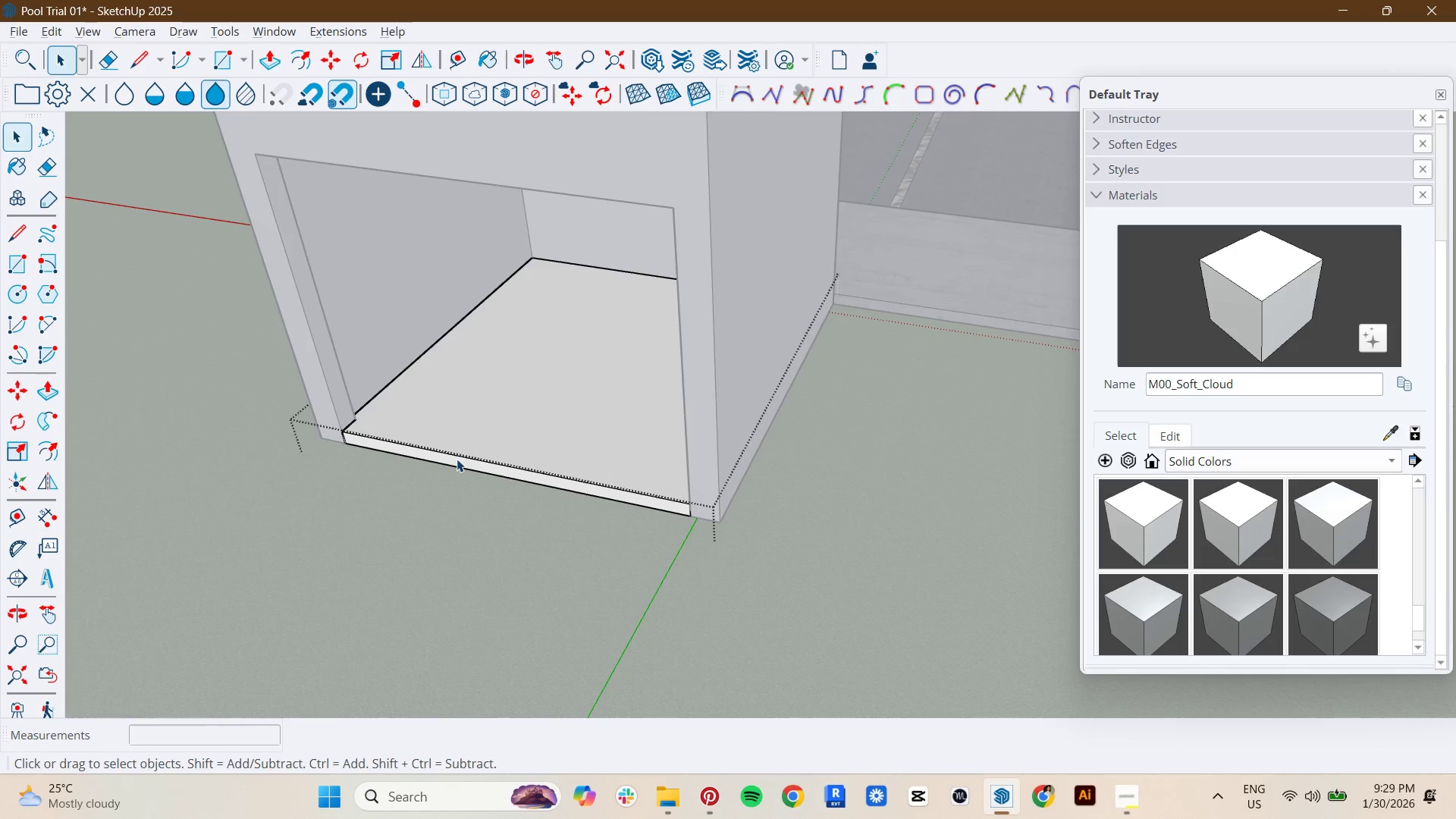 
key(P)
 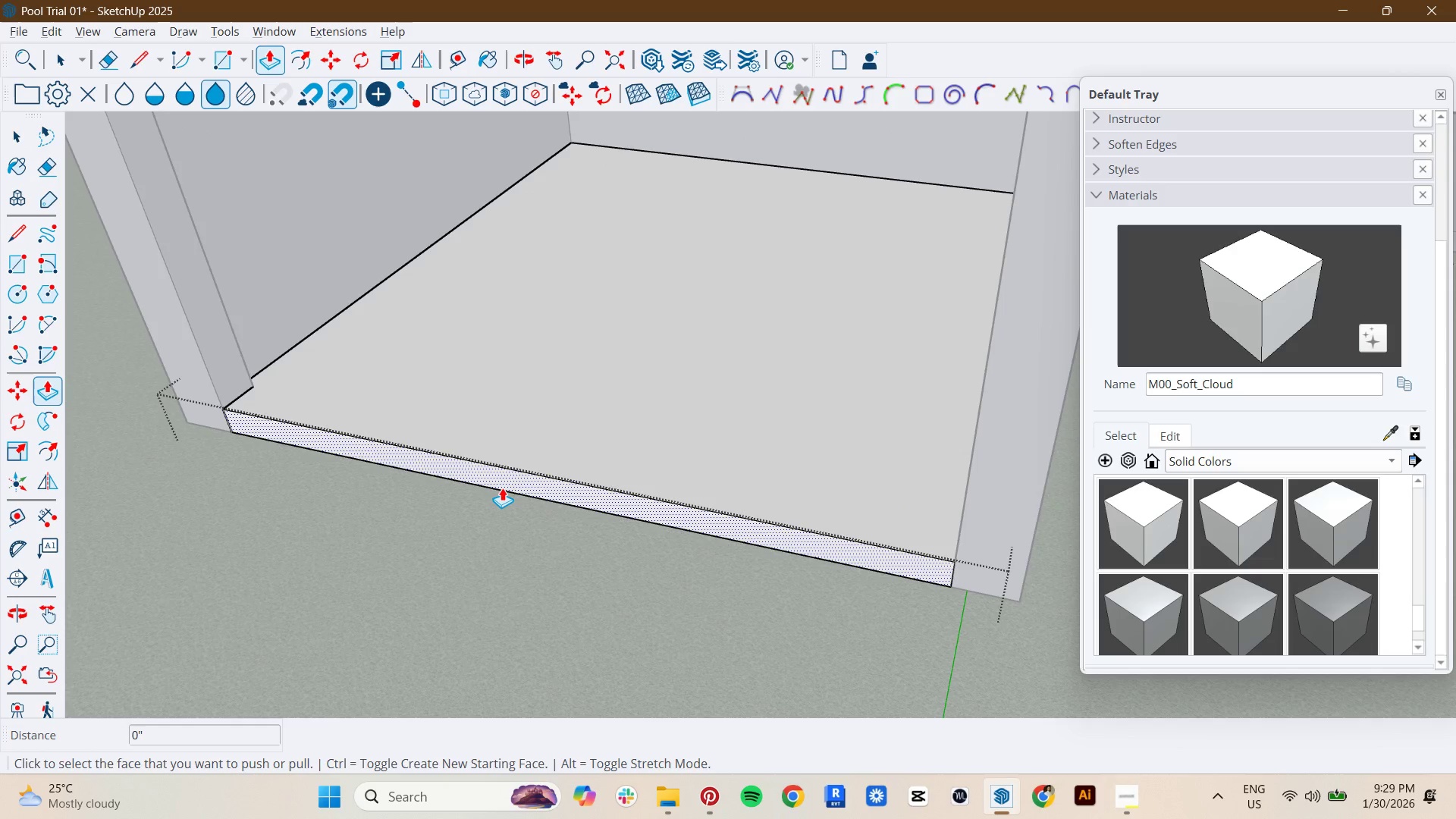 
scroll: coordinate [497, 442], scroll_direction: up, amount: 7.0
 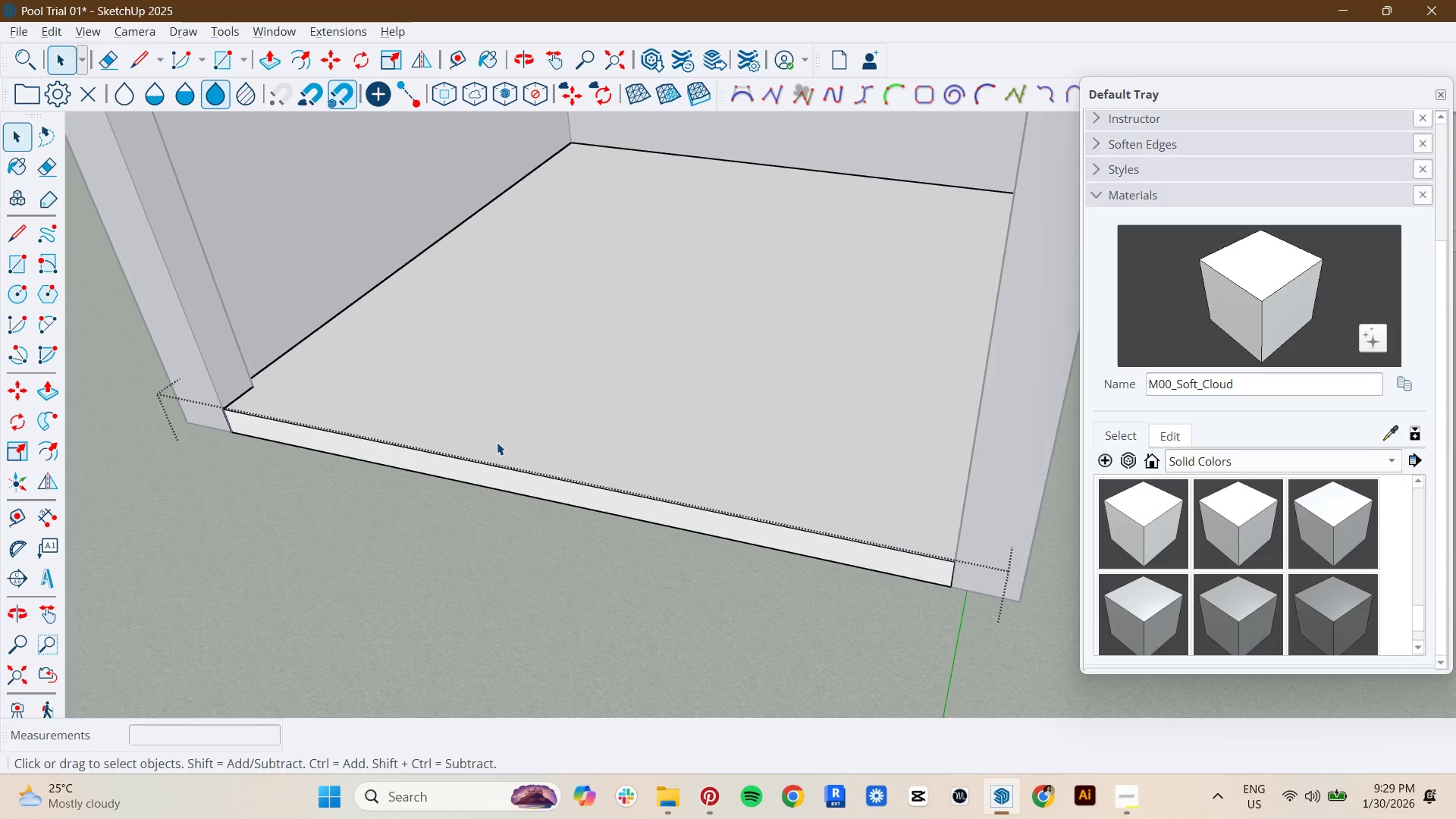 
left_click([502, 488])
 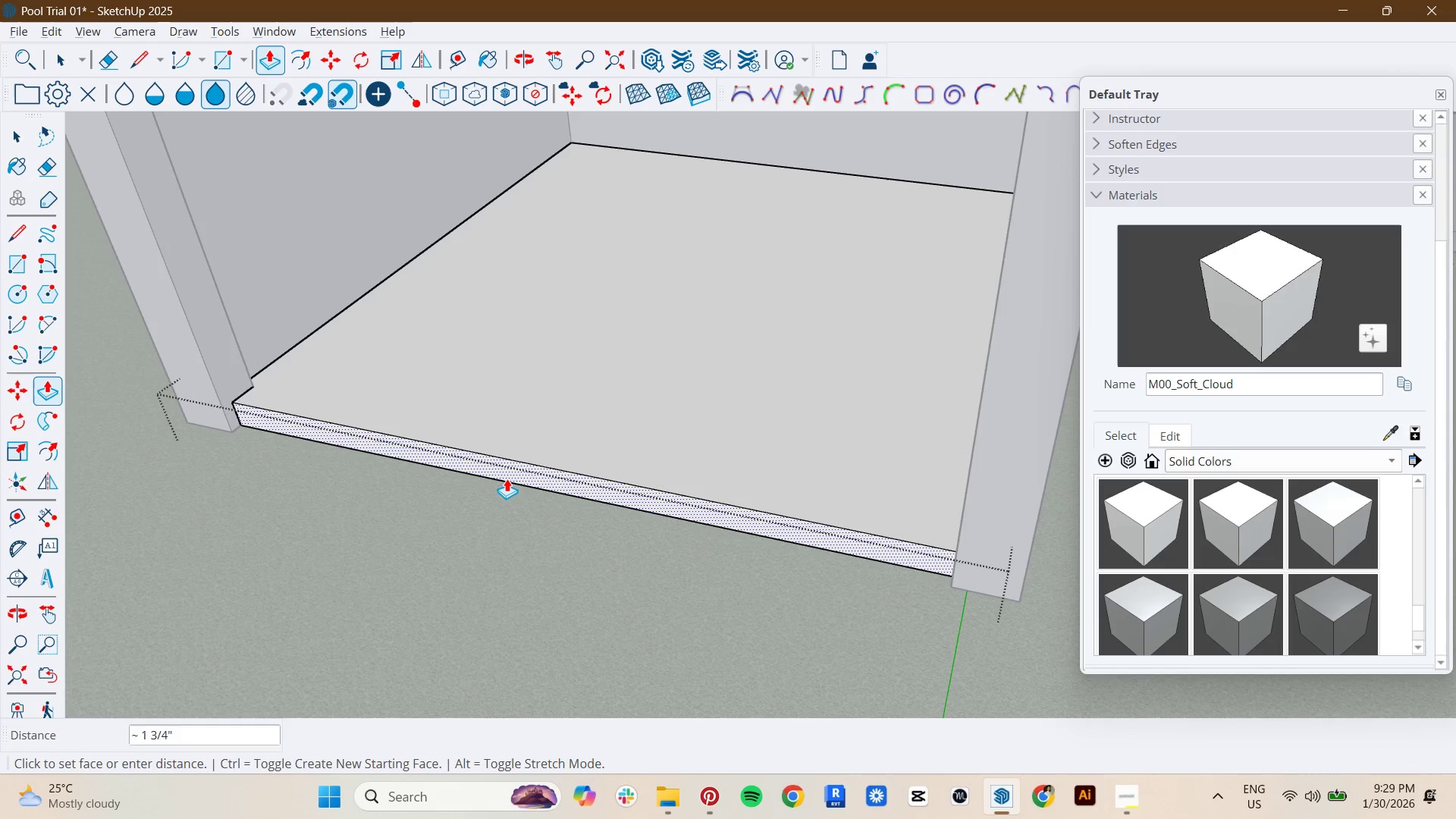 
key(2)
 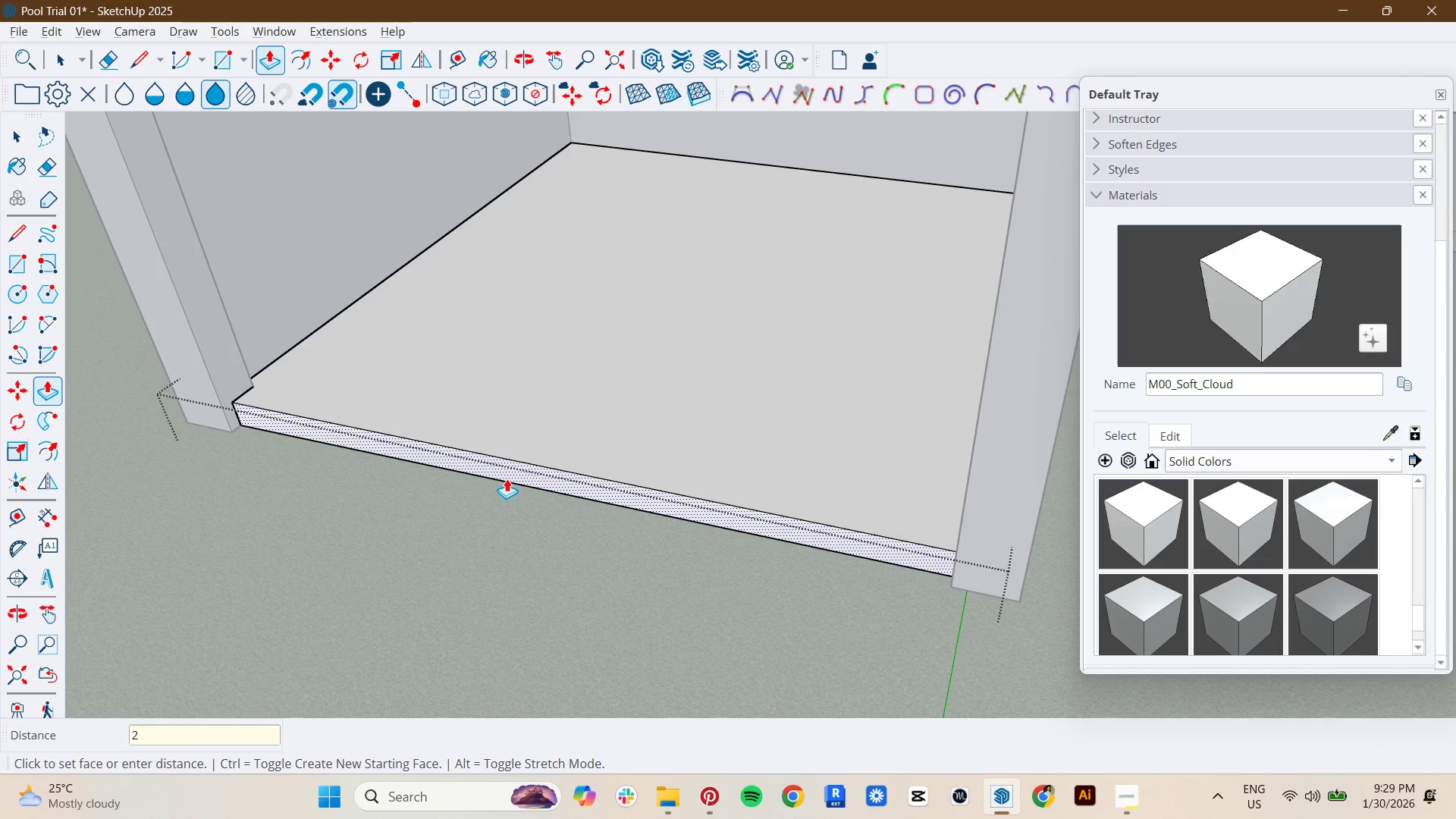 
key(Shift+ShiftRight)
 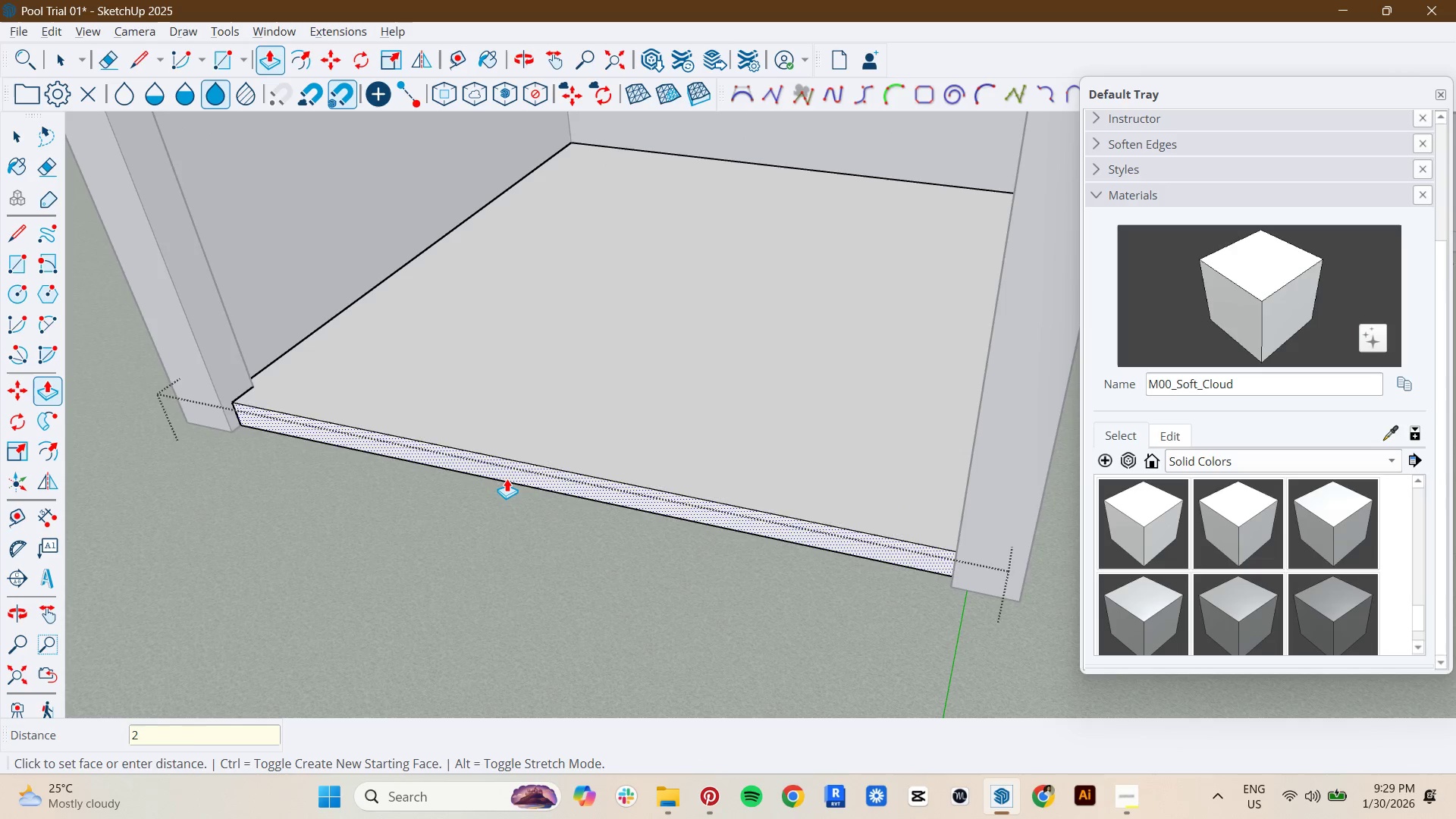 
key(Shift+Quote)
 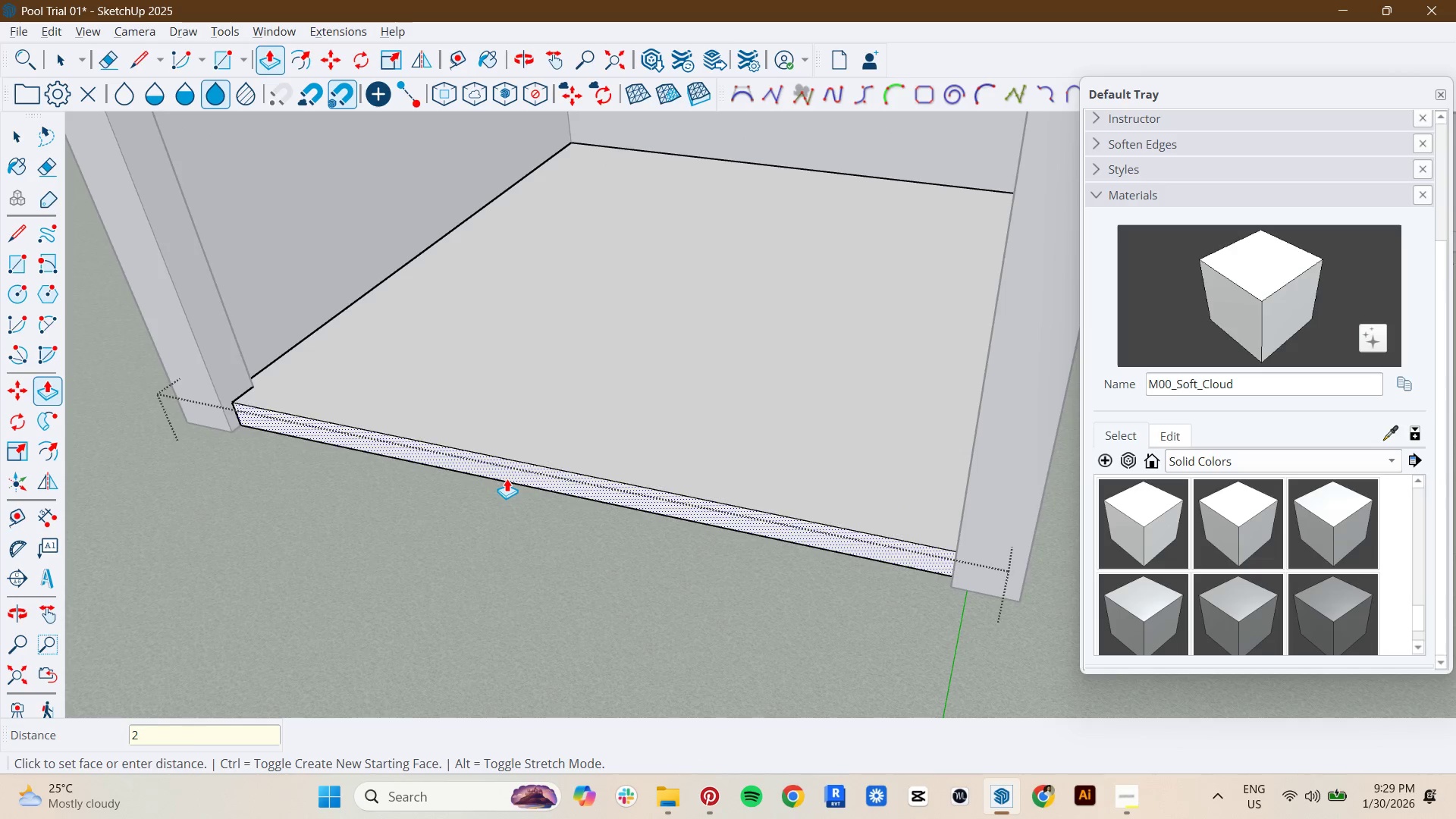 
key(Enter)
 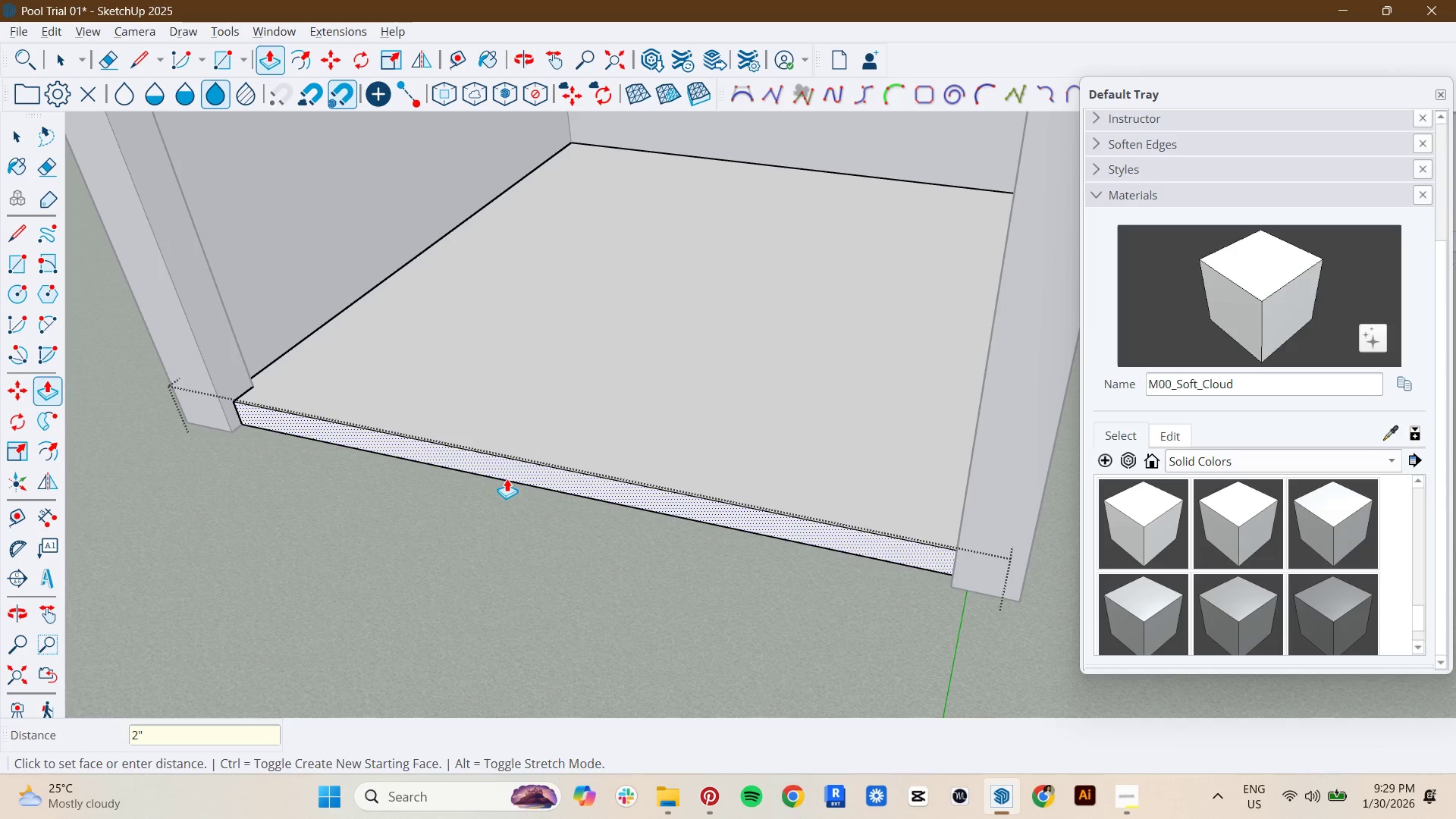 
key(Space)
 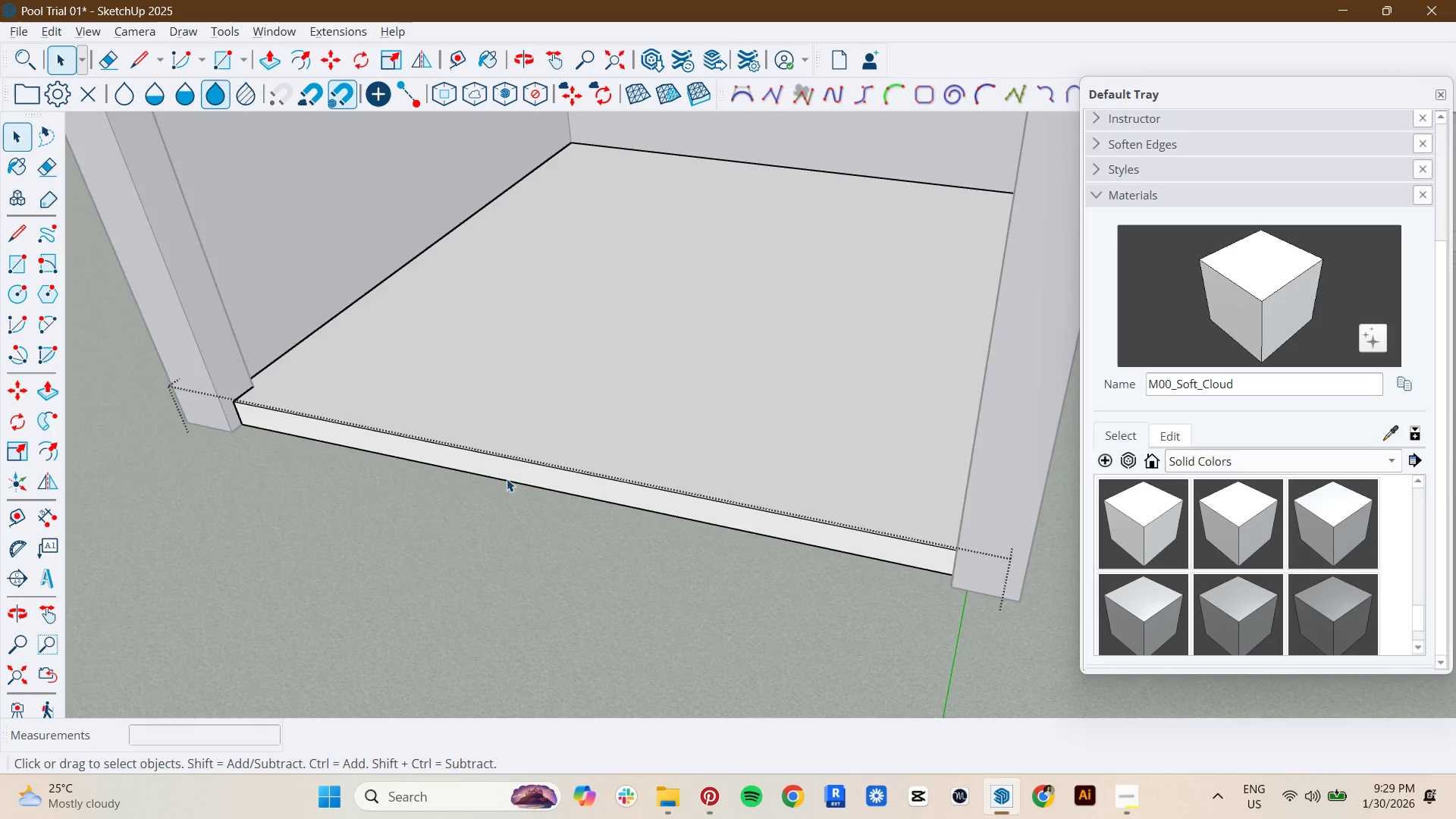 
key(Escape)
 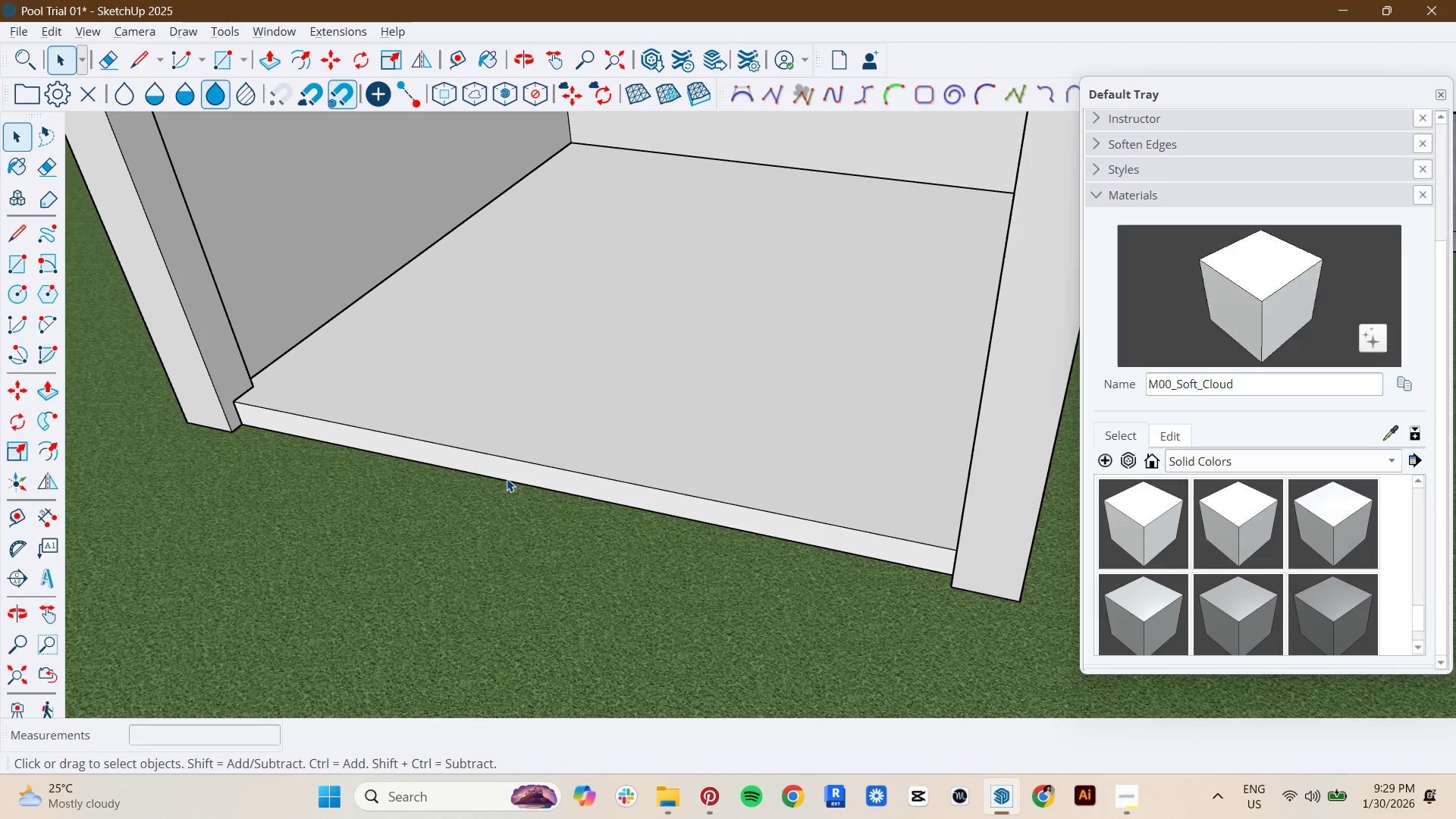 
hold_key(key=ShiftLeft, duration=0.62)
scroll: coordinate [464, 480], scroll_direction: down, amount: 3.0
 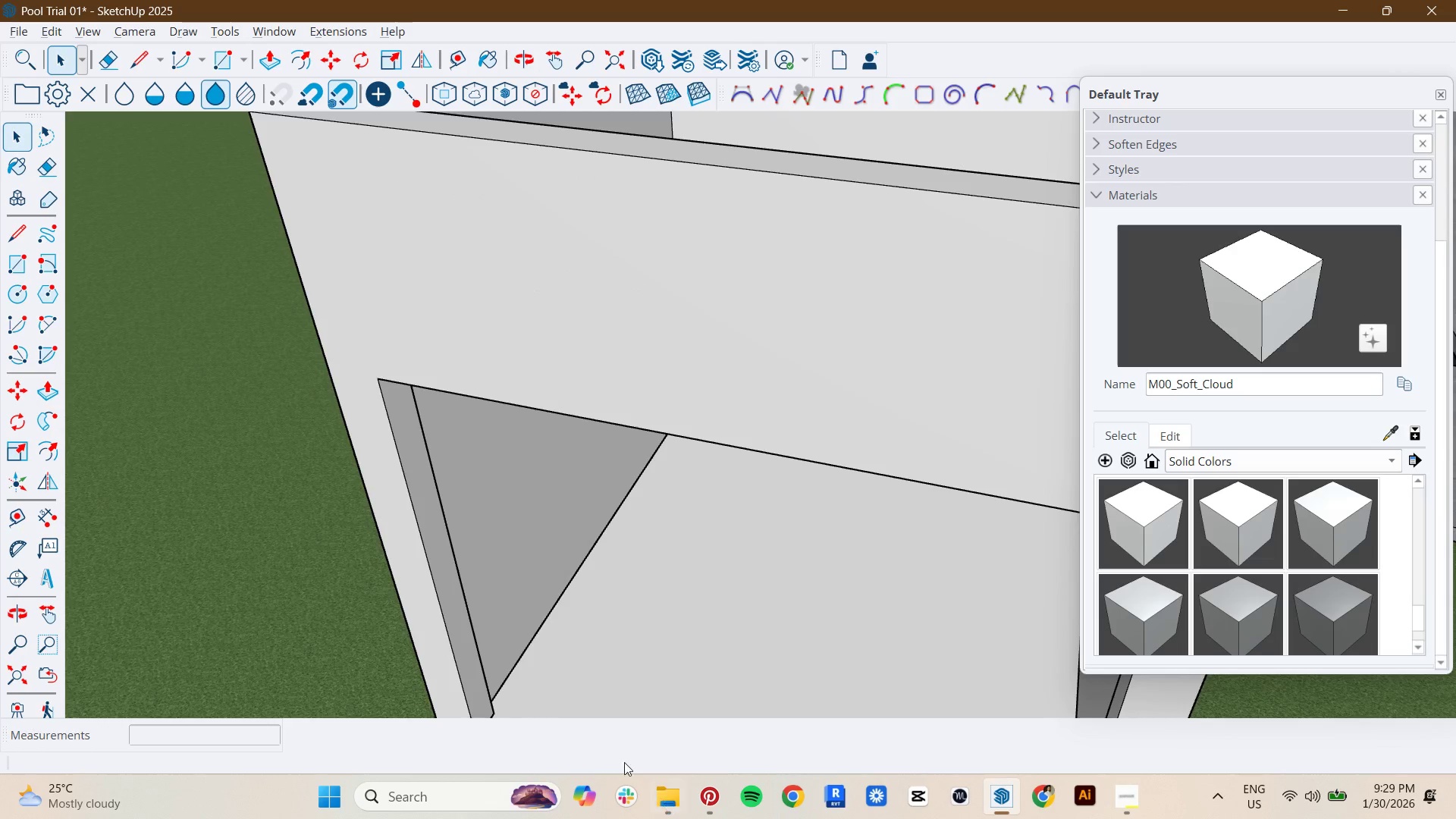 
scroll: coordinate [437, 641], scroll_direction: up, amount: 1.0
 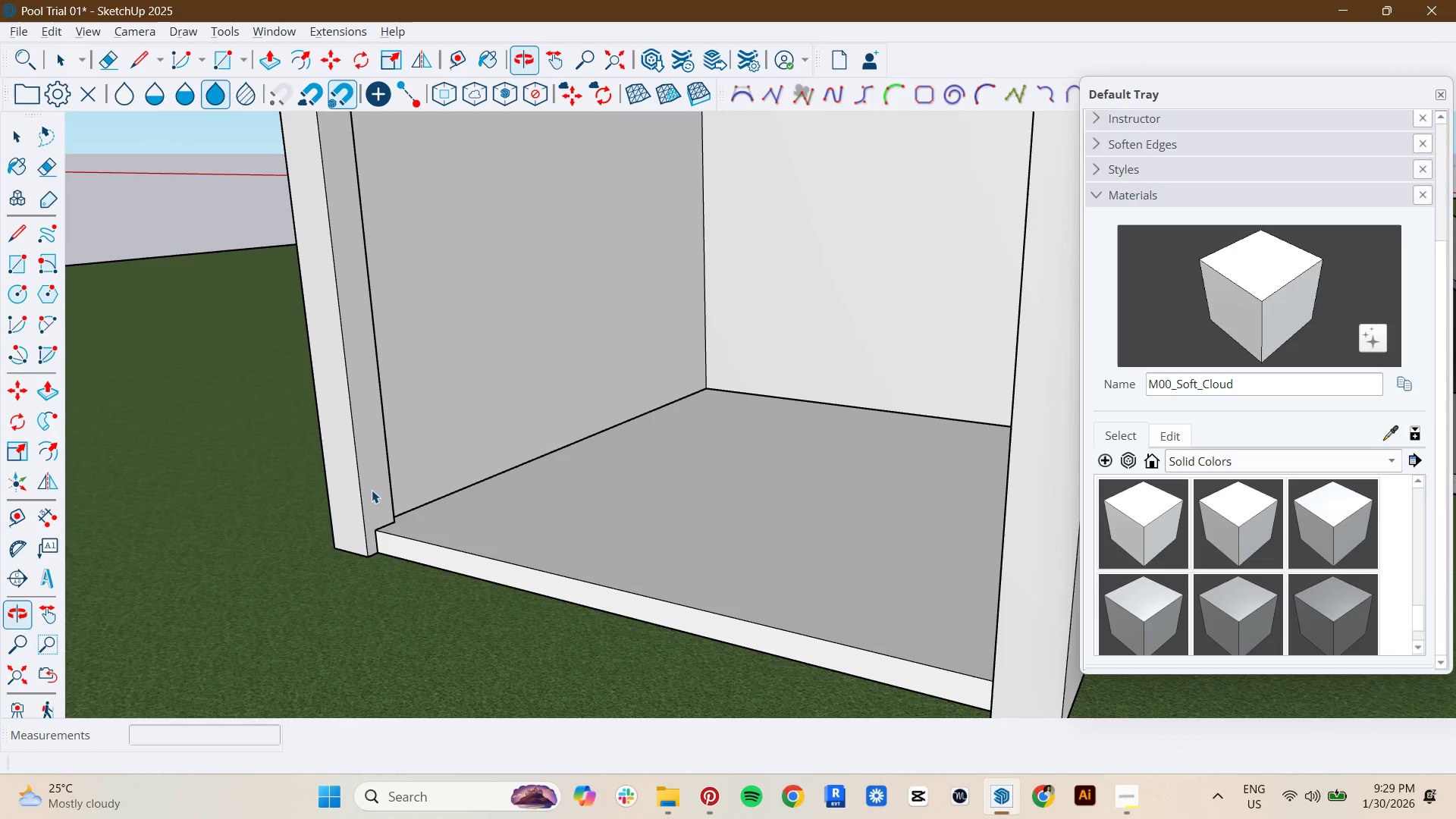 
key(L)
 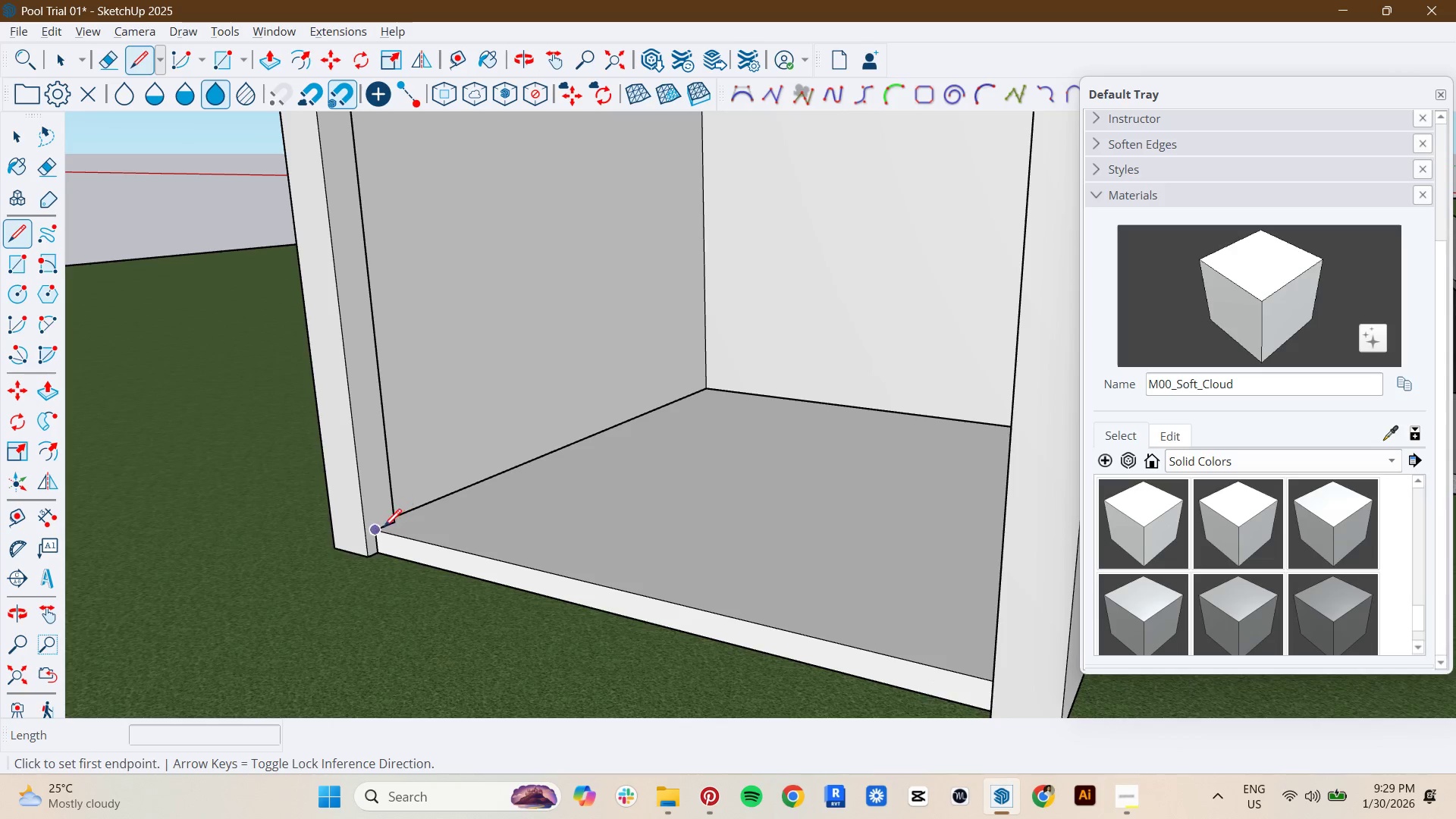 
left_click([384, 529])
 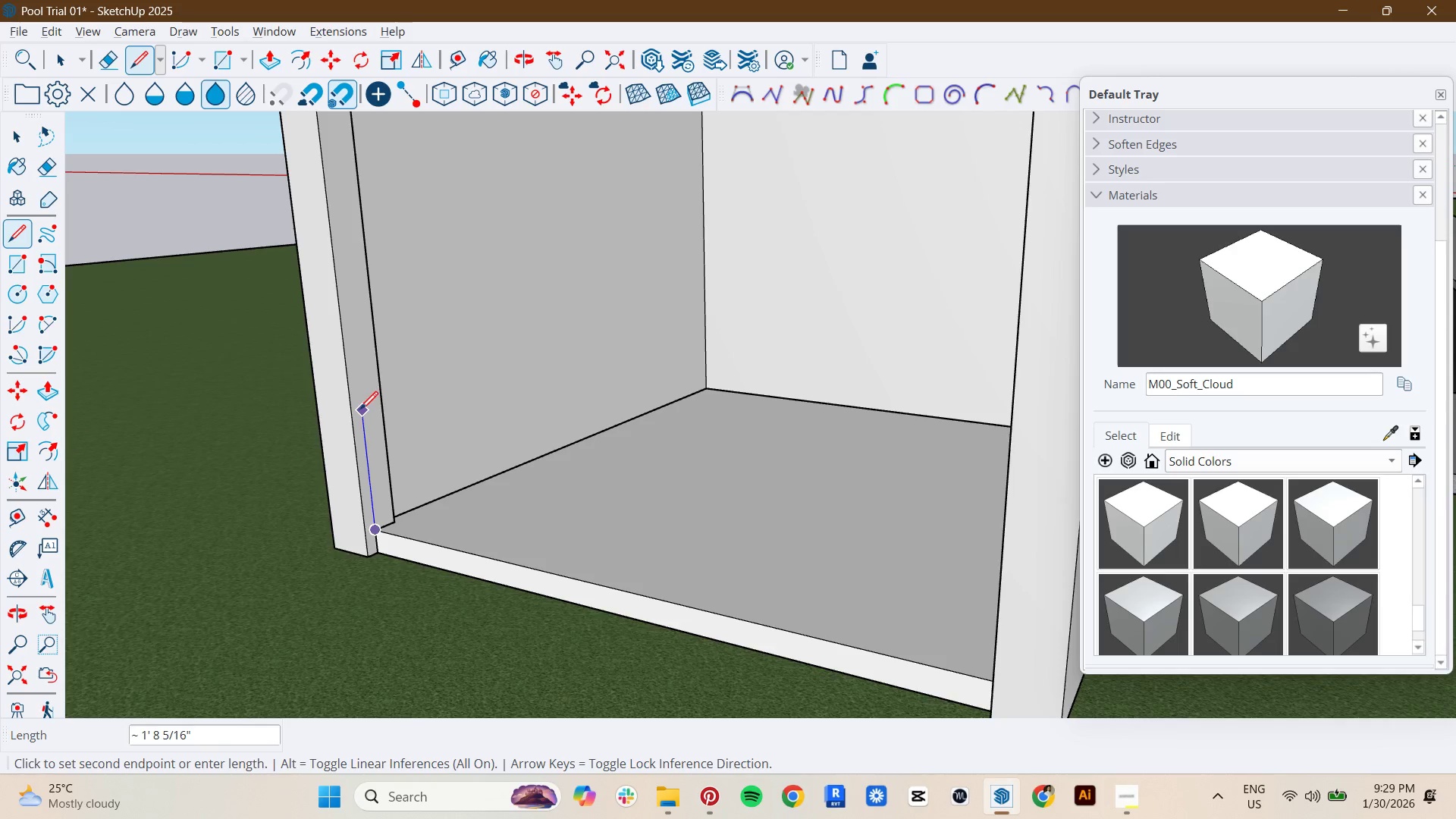 
hold_key(key=ShiftLeft, duration=0.5)
 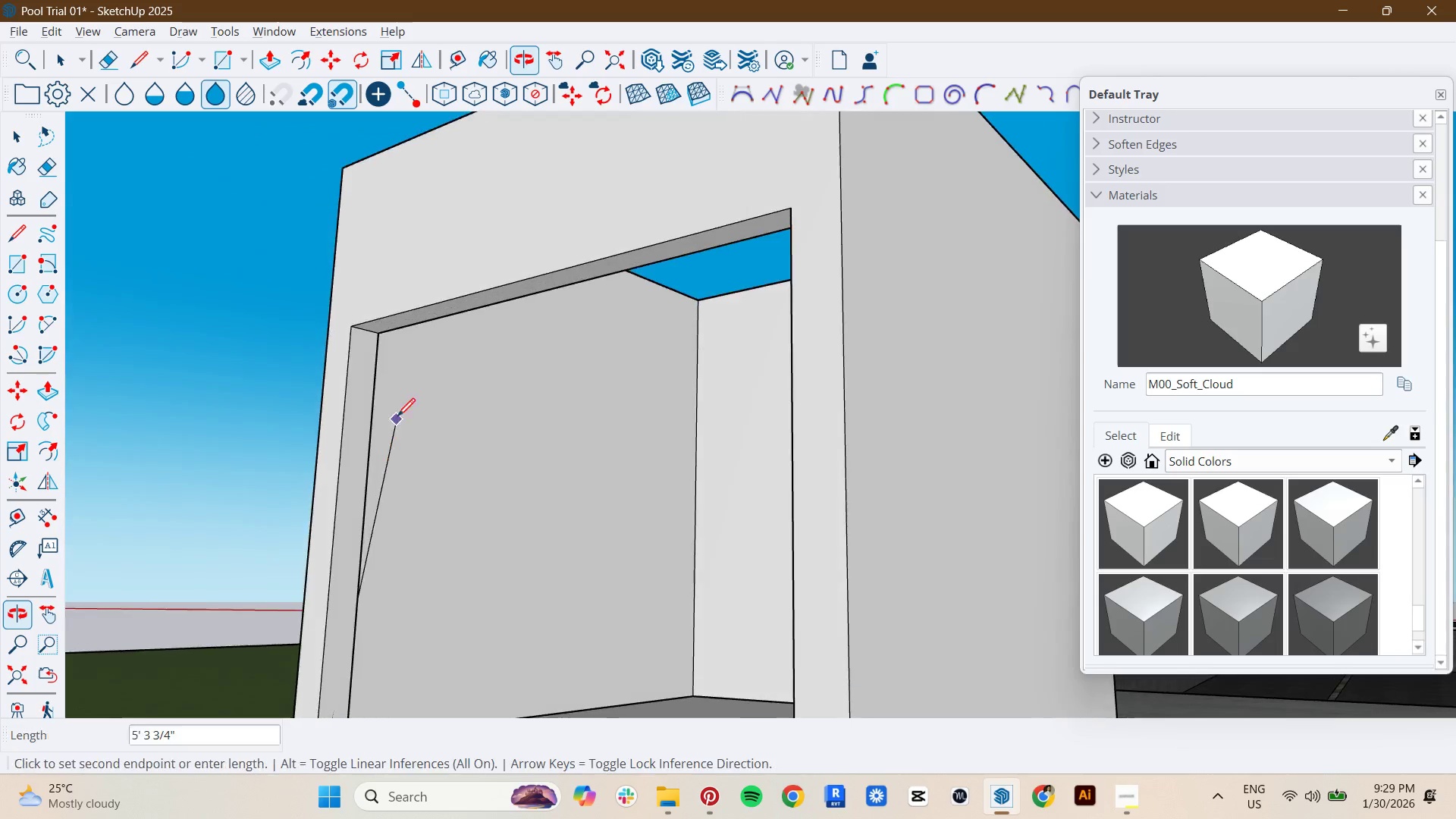 
hold_key(key=ShiftLeft, duration=1.81)
 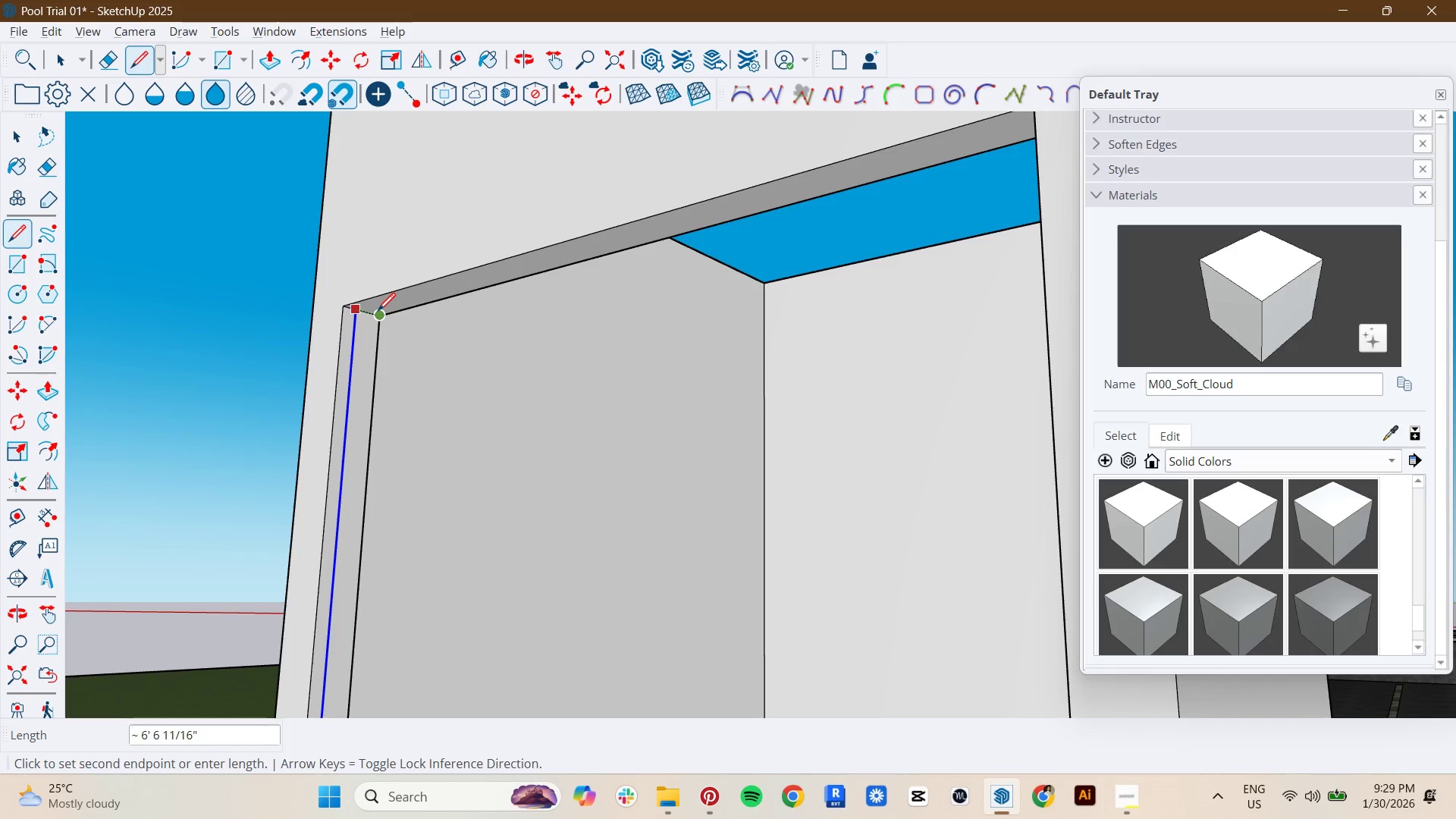 
scroll: coordinate [360, 402], scroll_direction: down, amount: 3.0
 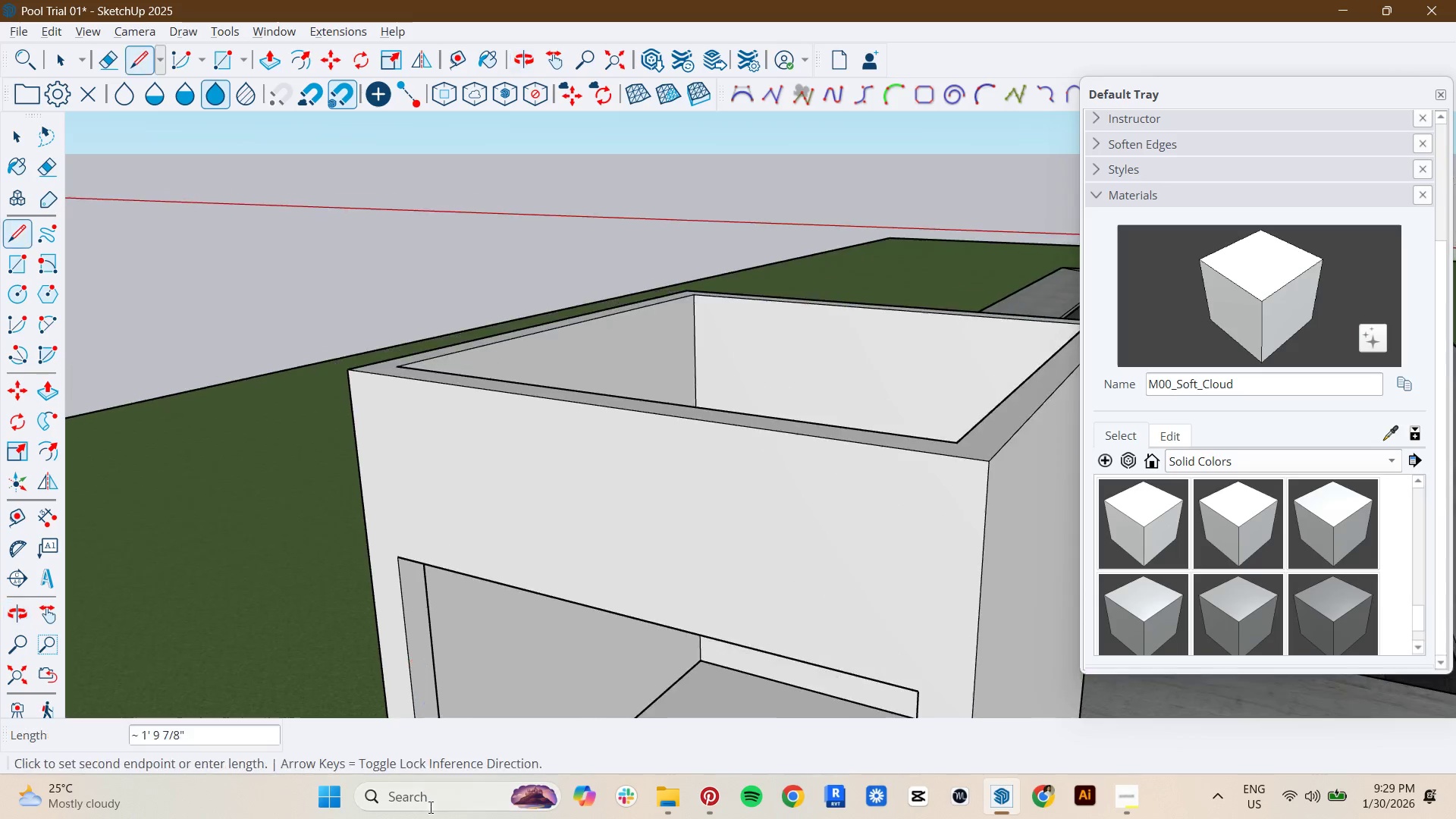 
scroll: coordinate [372, 383], scroll_direction: up, amount: 3.0
 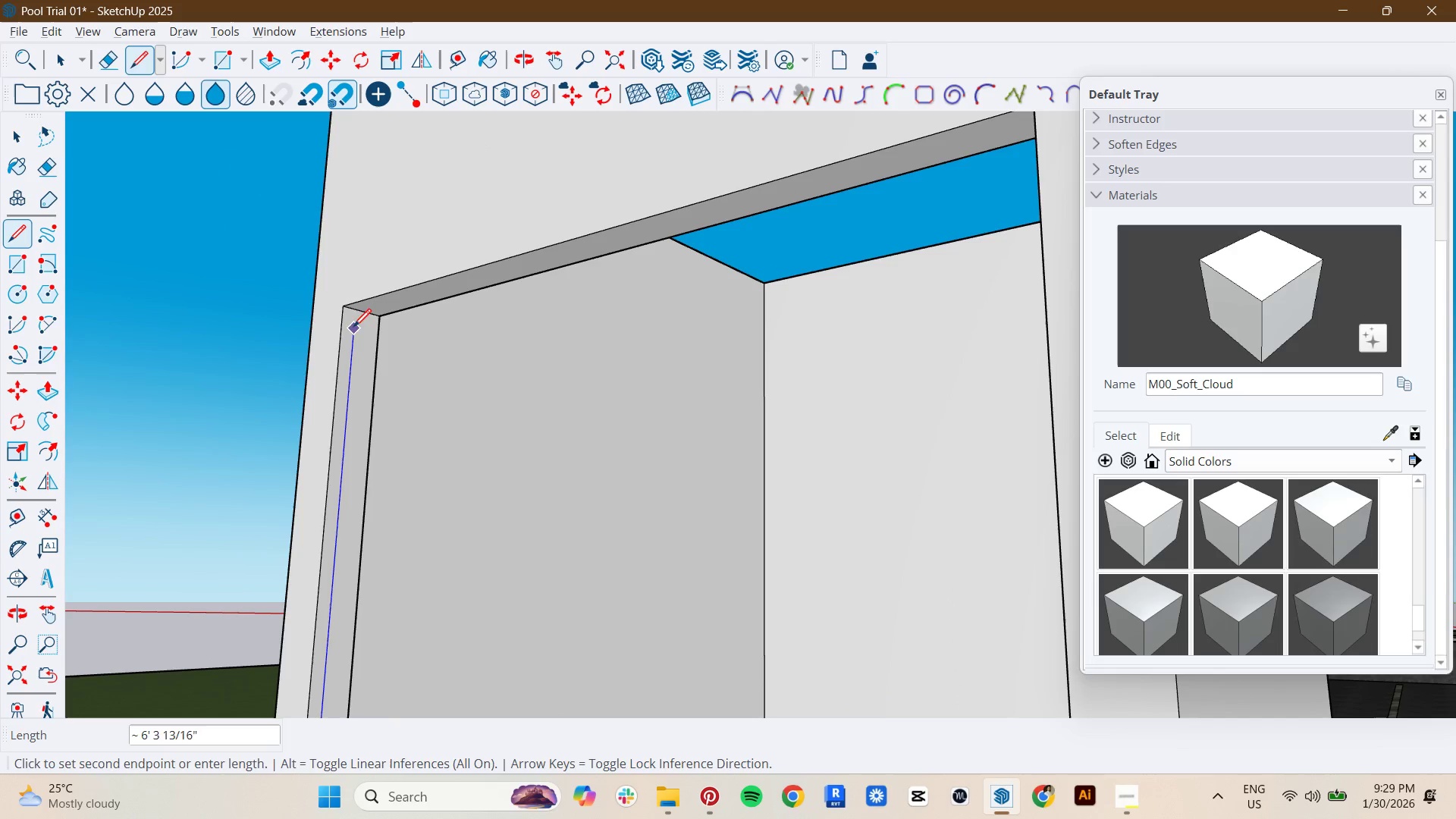 
hold_key(key=ShiftLeft, duration=0.67)
left_click([378, 312])
 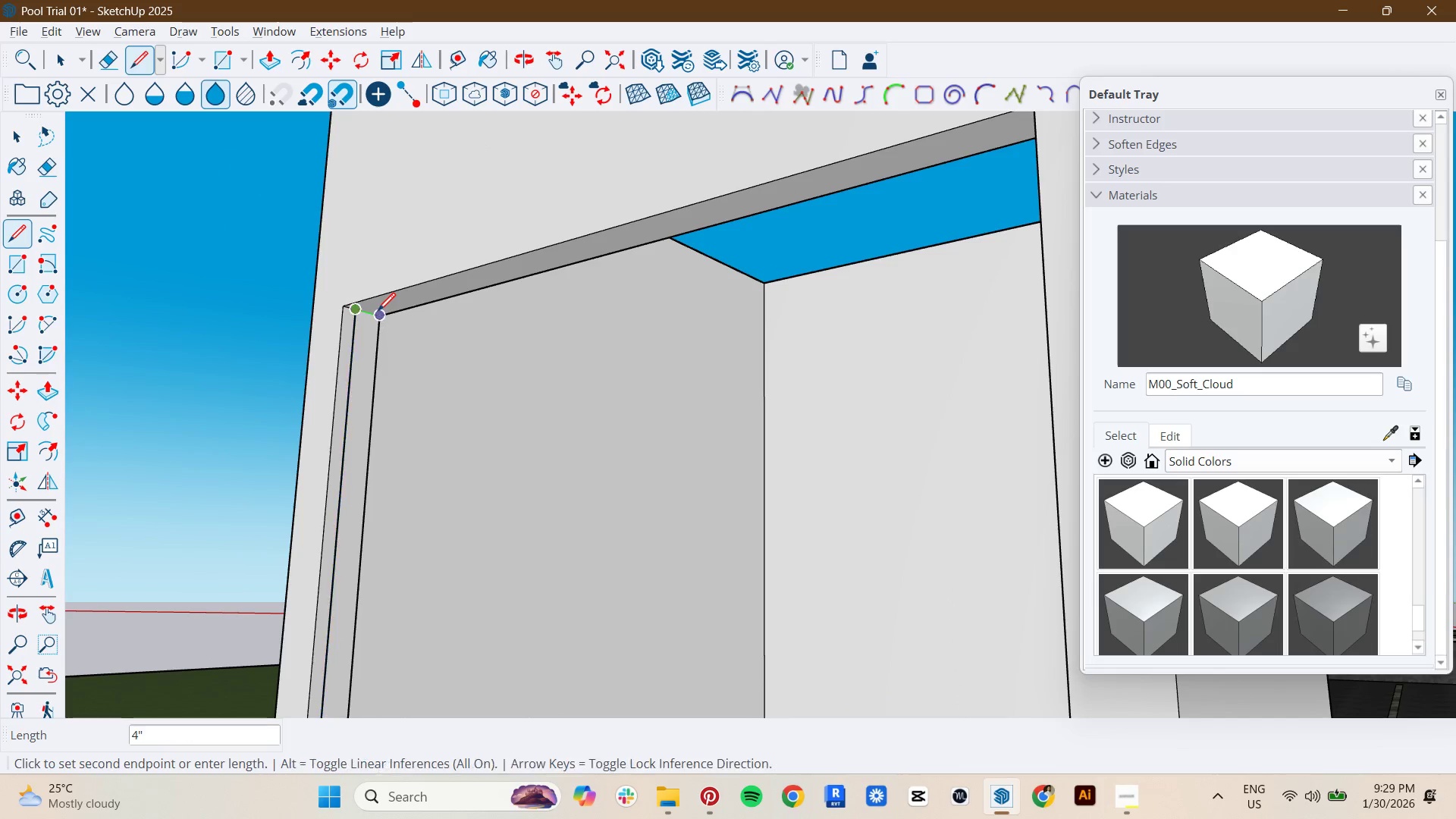 
hold_key(key=ShiftLeft, duration=1.51)
 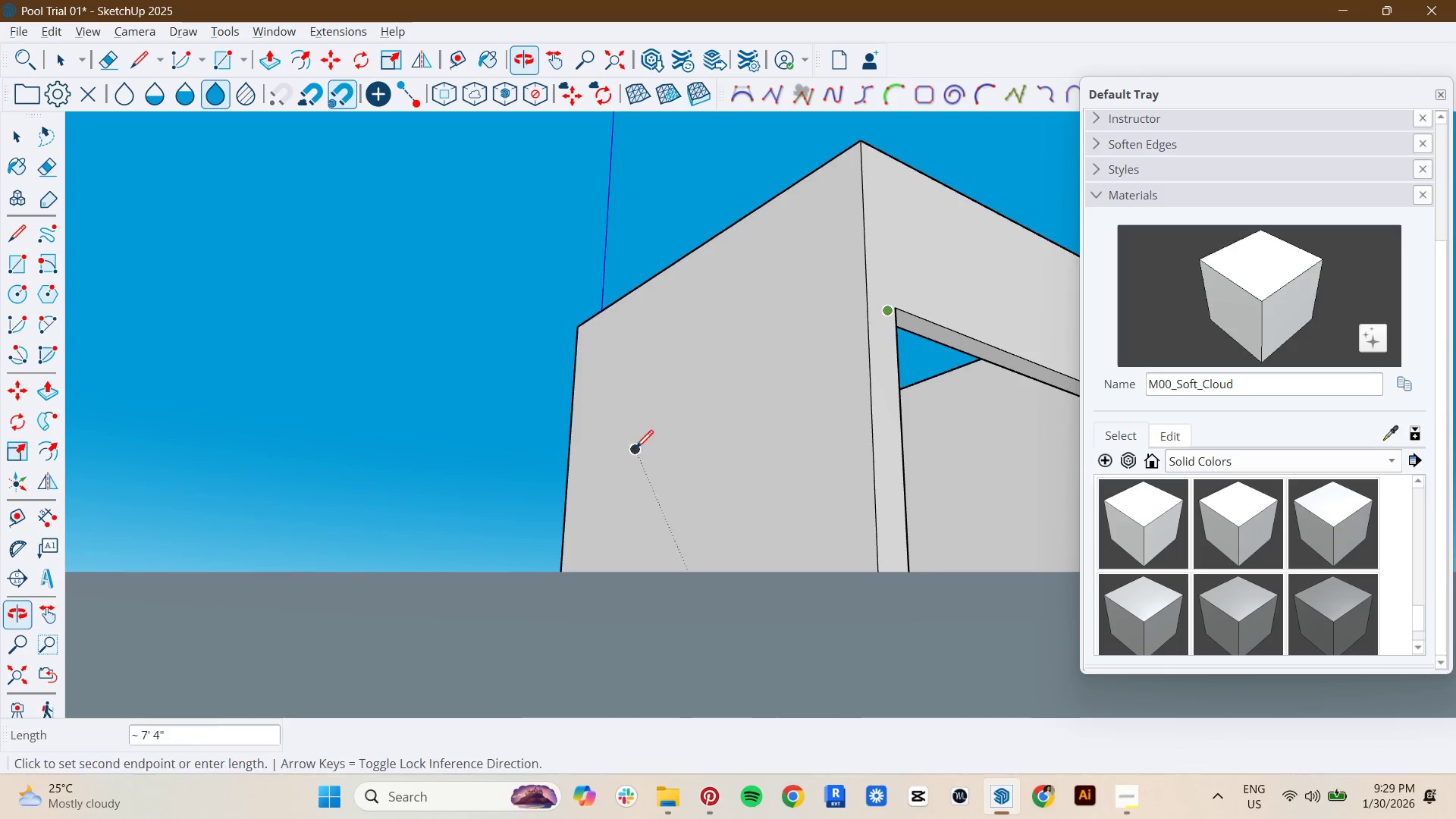 
scroll: coordinate [388, 313], scroll_direction: down, amount: 3.0
 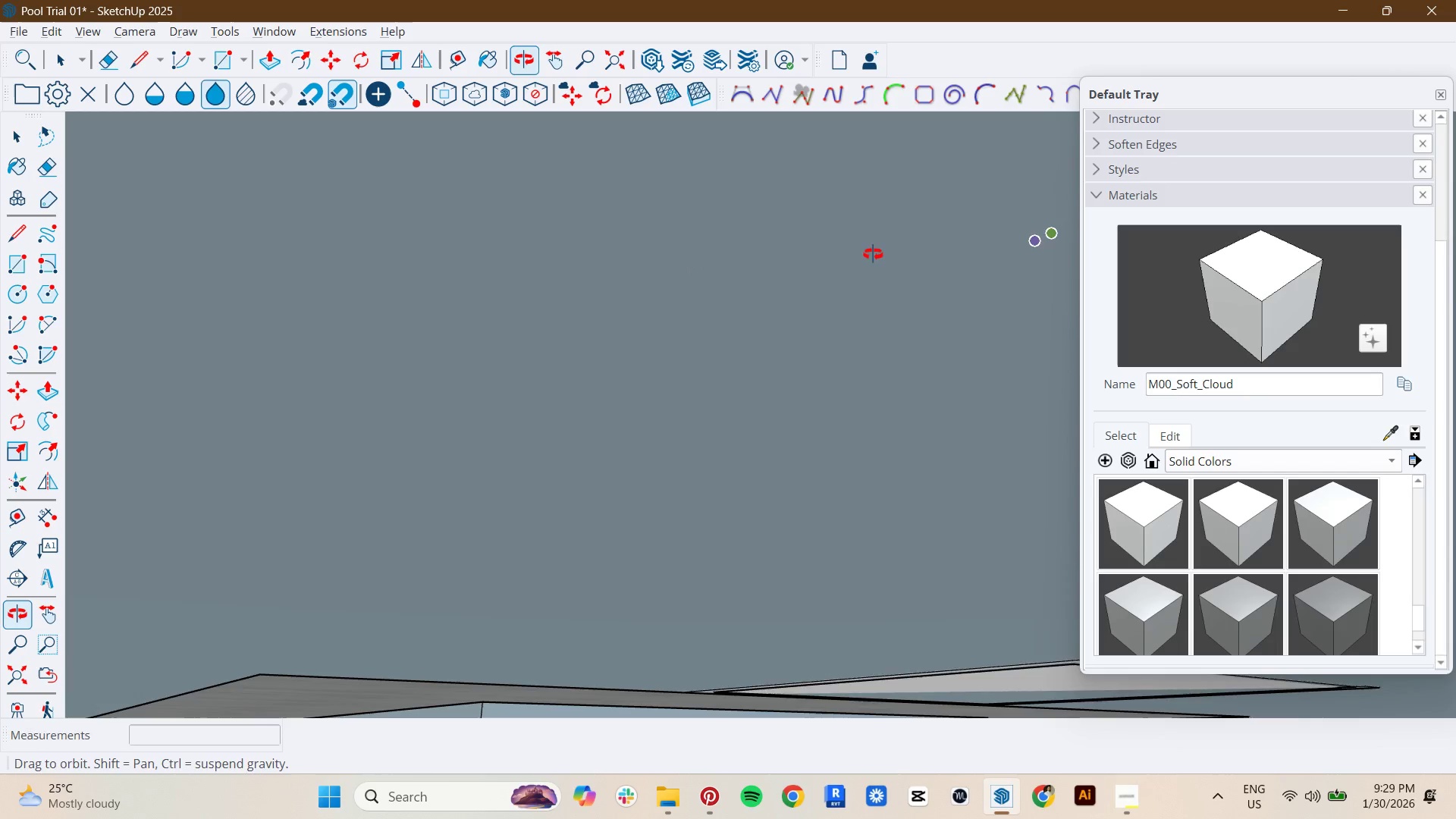 
hold_key(key=ShiftLeft, duration=1.12)
 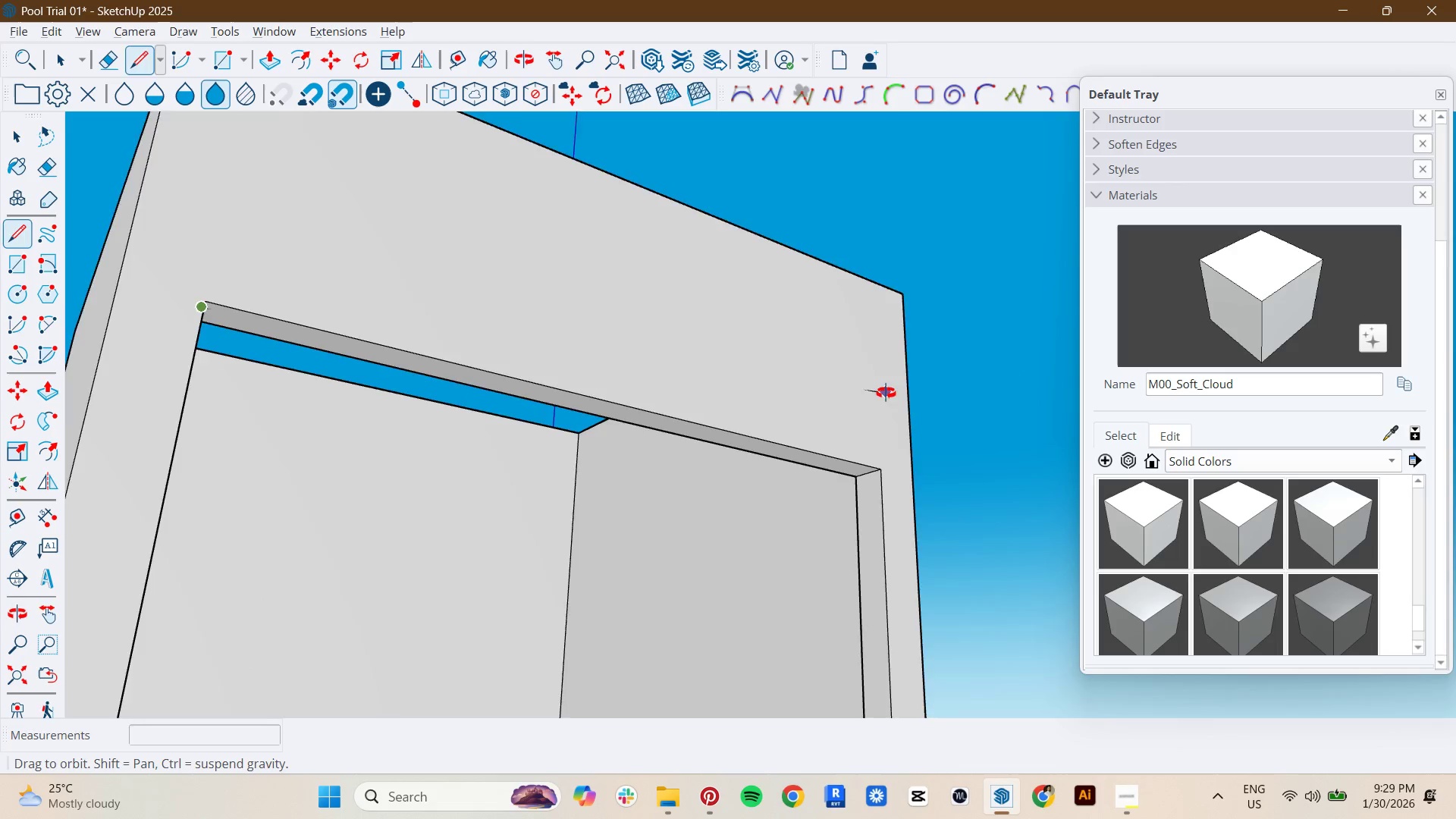 
hold_key(key=ShiftLeft, duration=1.03)
 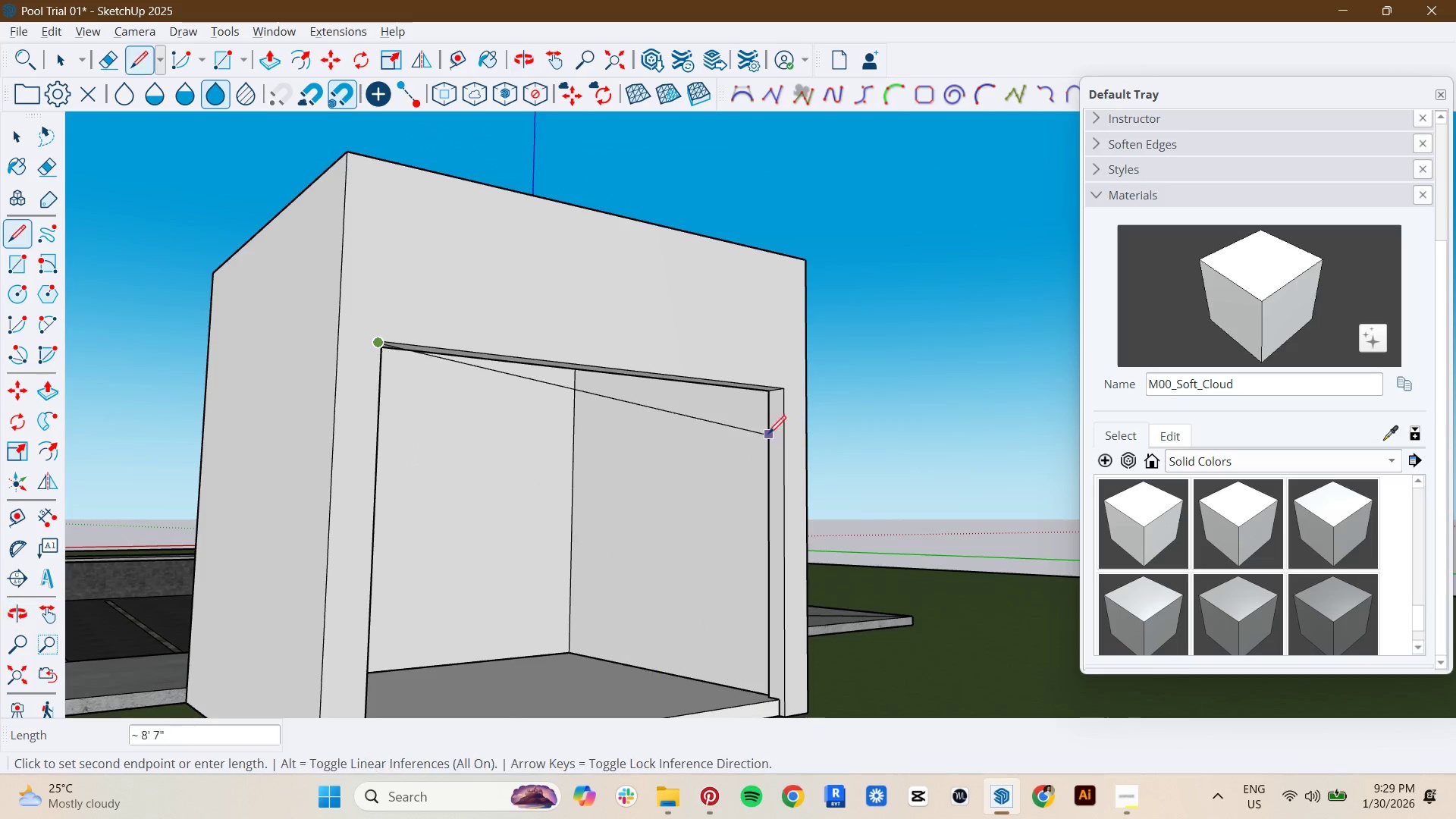 
scroll: coordinate [921, 253], scroll_direction: up, amount: 13.0
 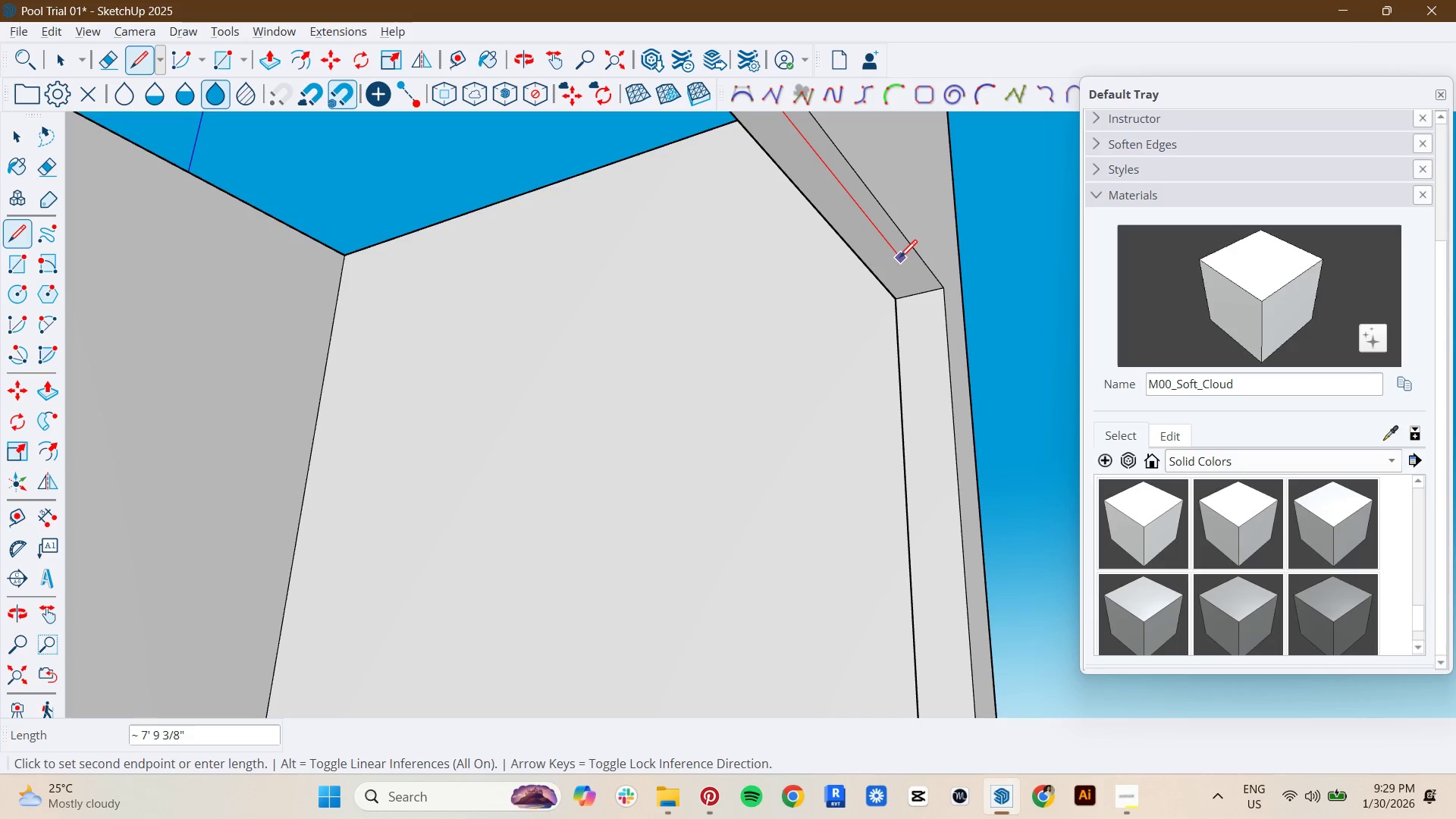 
hold_key(key=ShiftLeft, duration=0.67)
left_click([944, 377])
 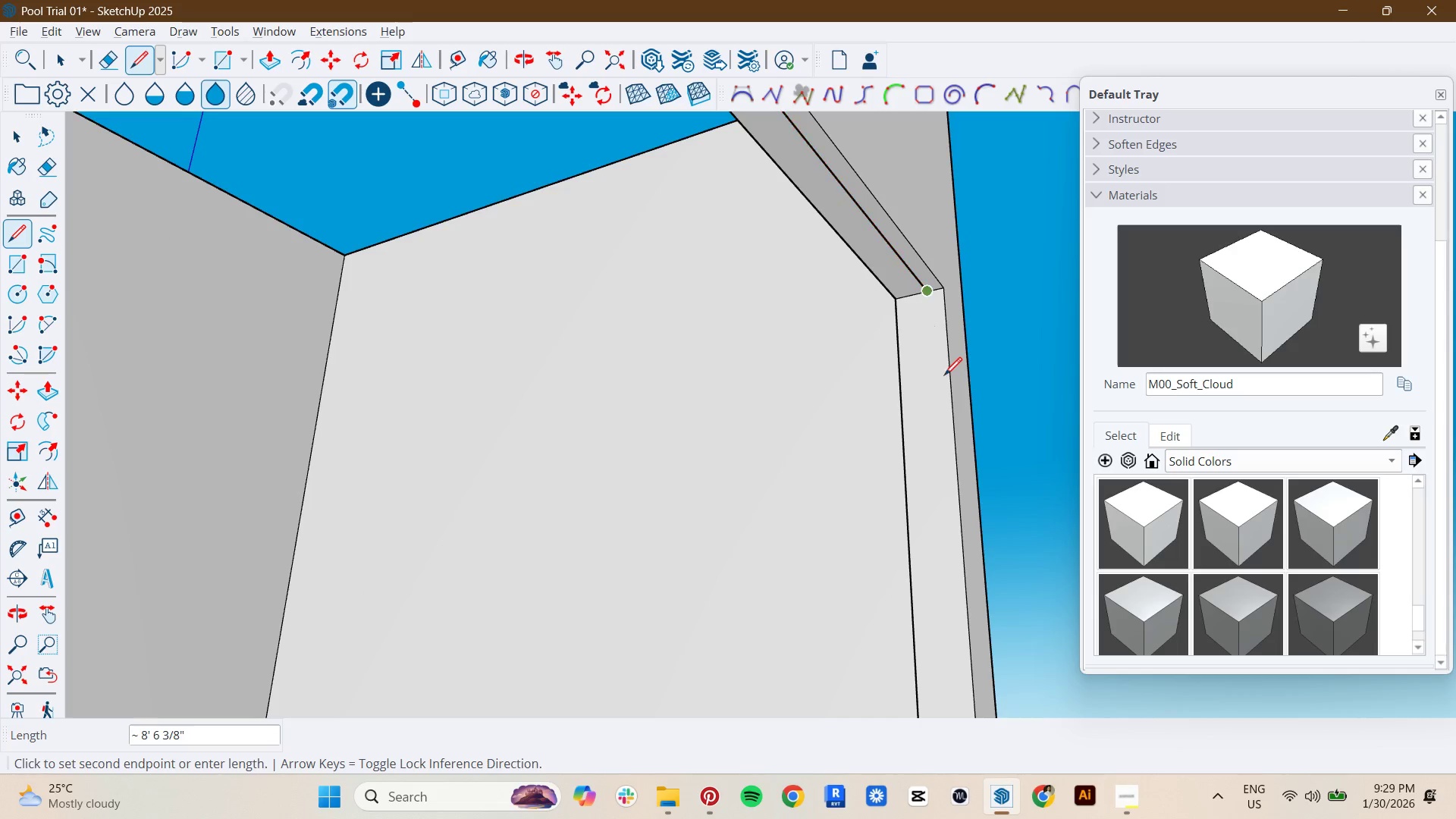 
hold_key(key=ShiftLeft, duration=1.47)
scroll: coordinate [872, 664], scroll_direction: down, amount: 3.0
 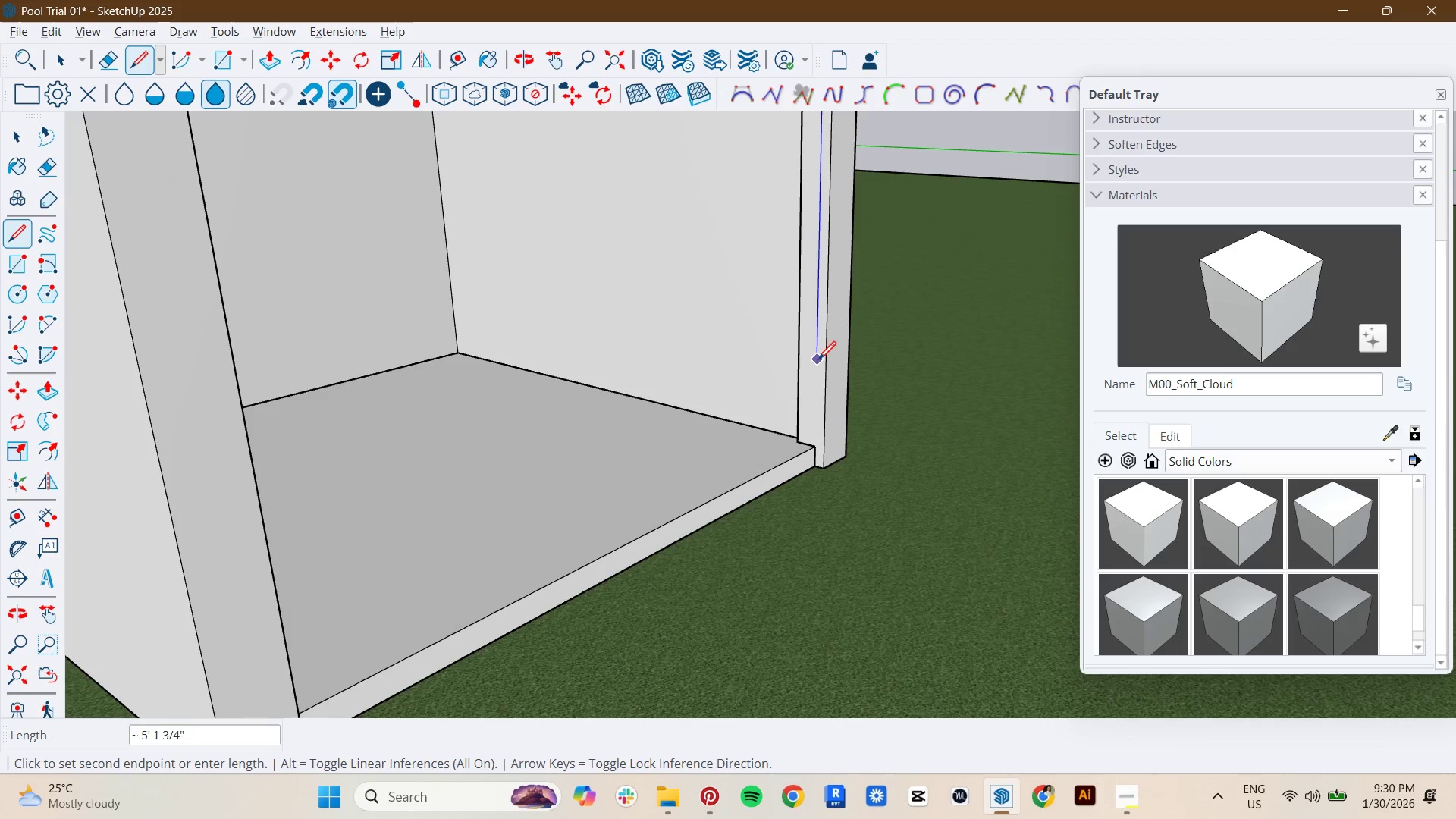 
hold_key(key=ShiftLeft, duration=0.98)
left_click([786, 438])
 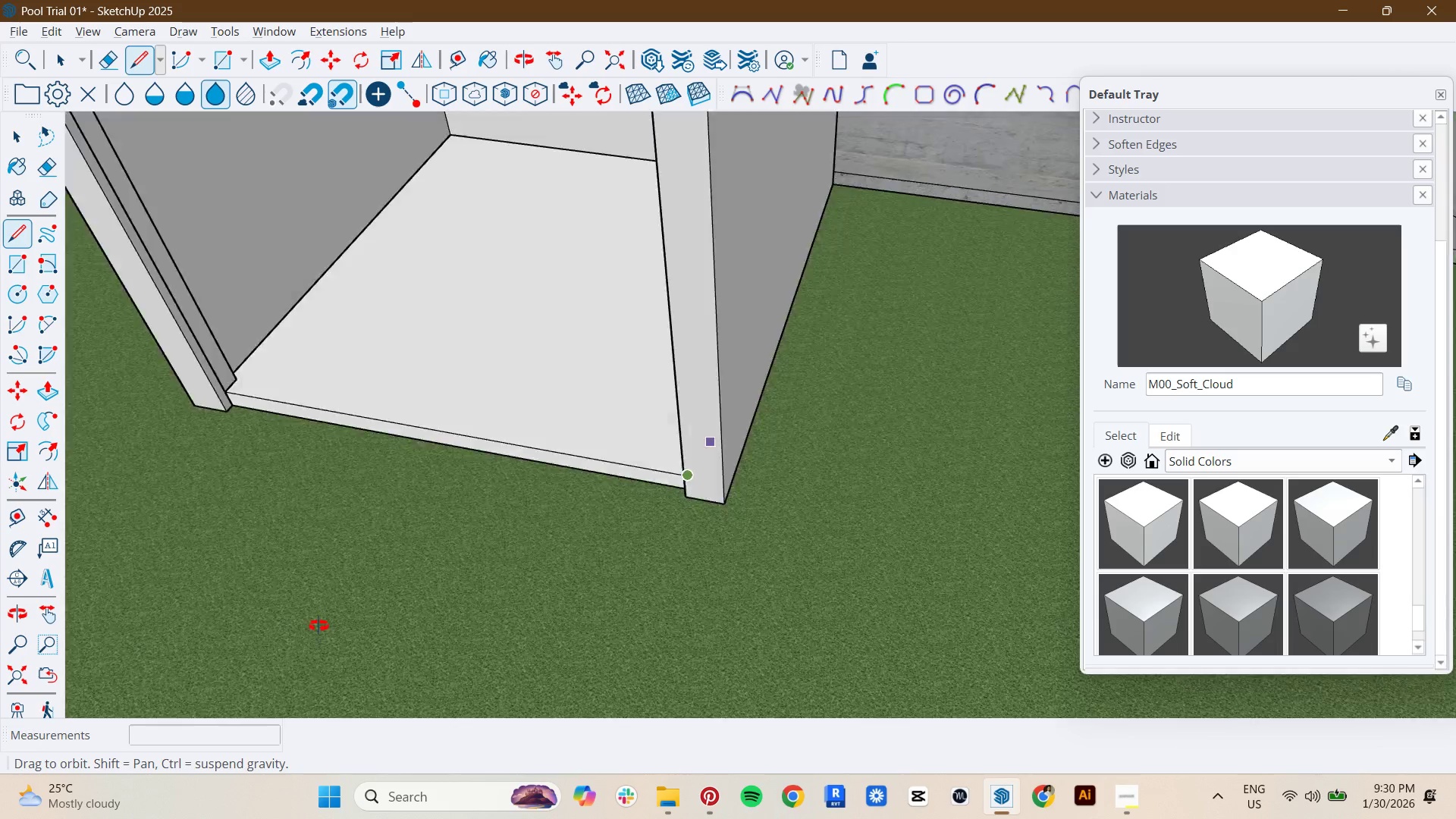 
hold_key(key=ShiftLeft, duration=0.41)
 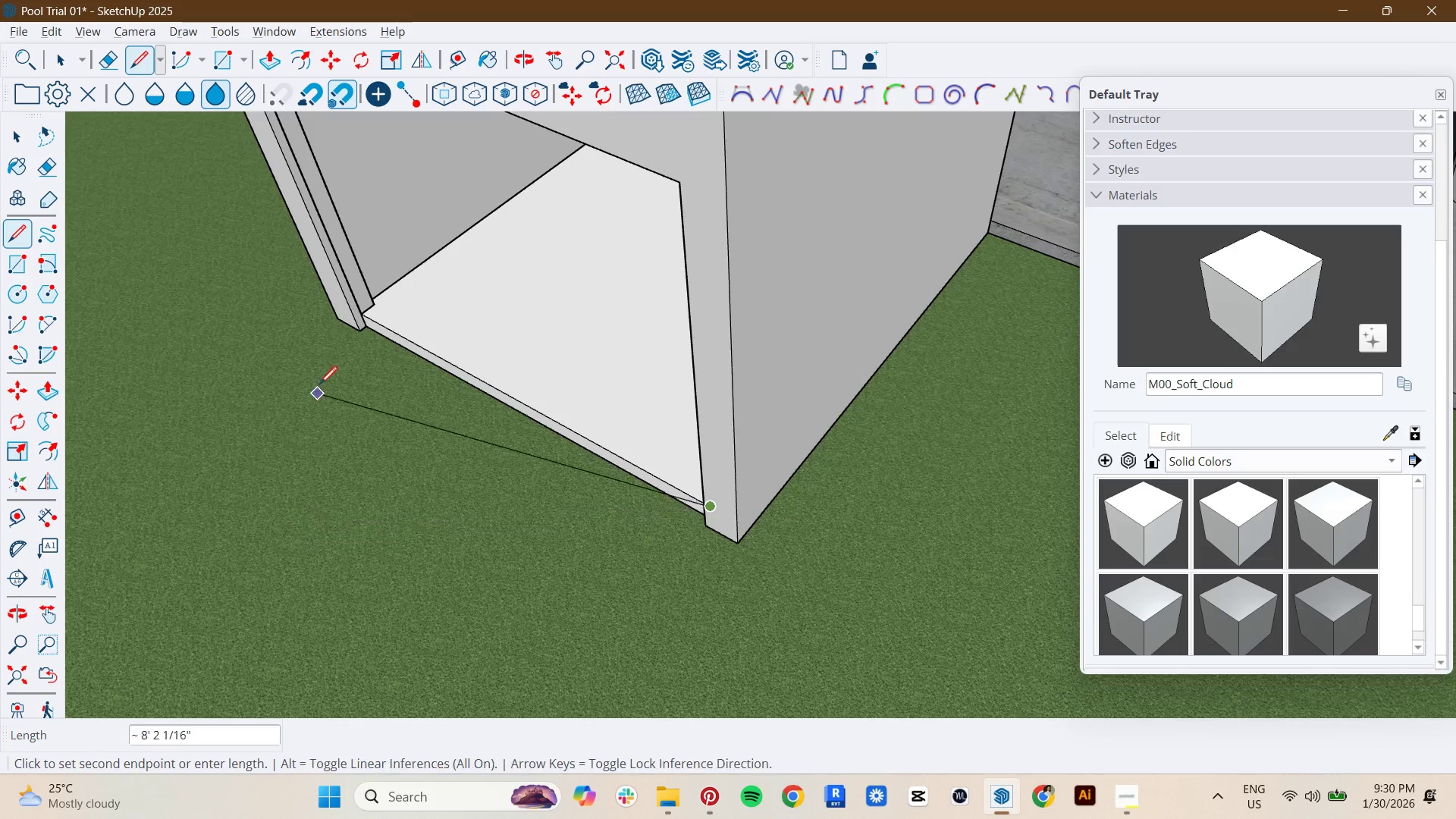 
scroll: coordinate [319, 338], scroll_direction: up, amount: 3.0
 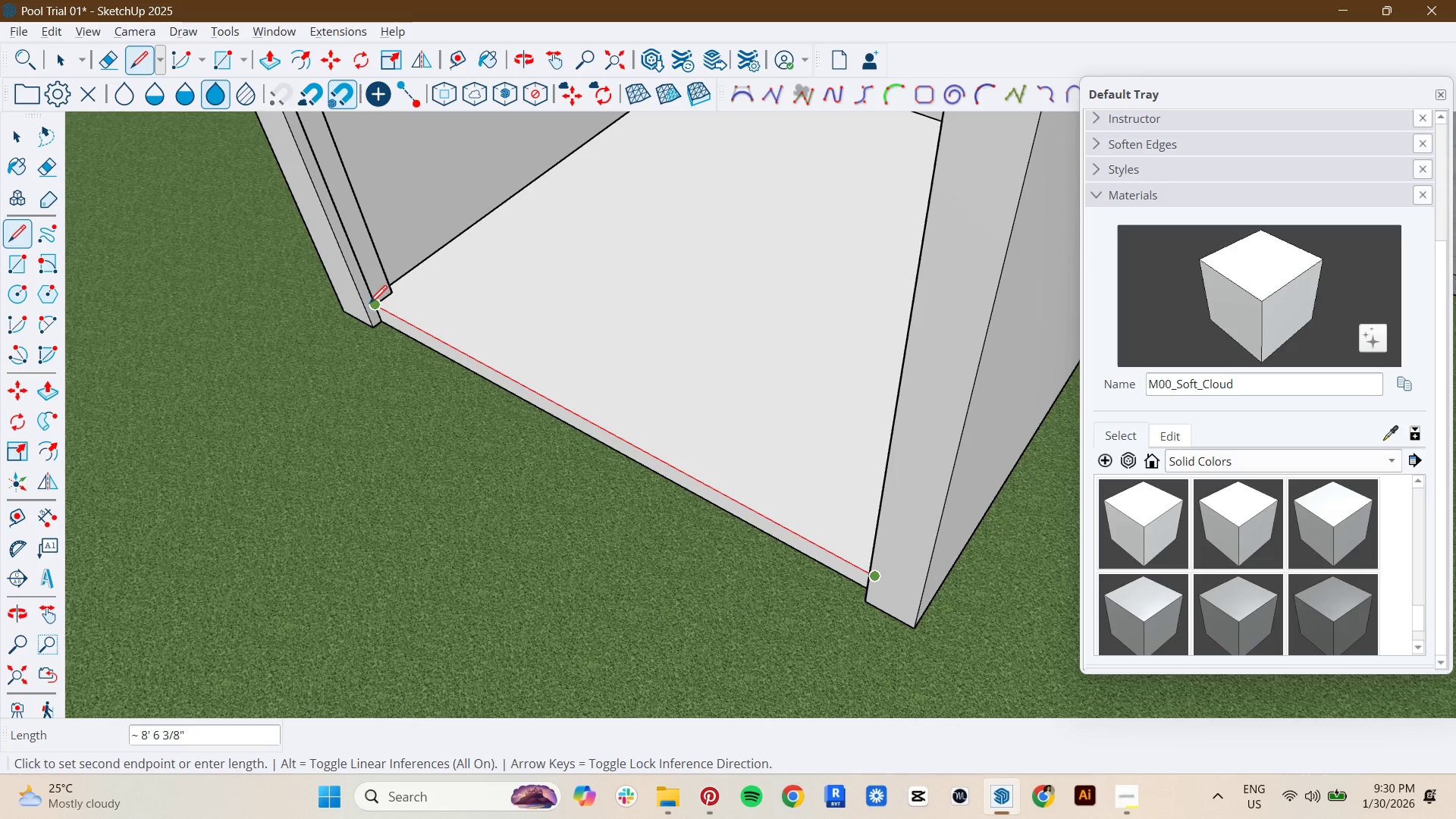 
left_click([369, 305])
 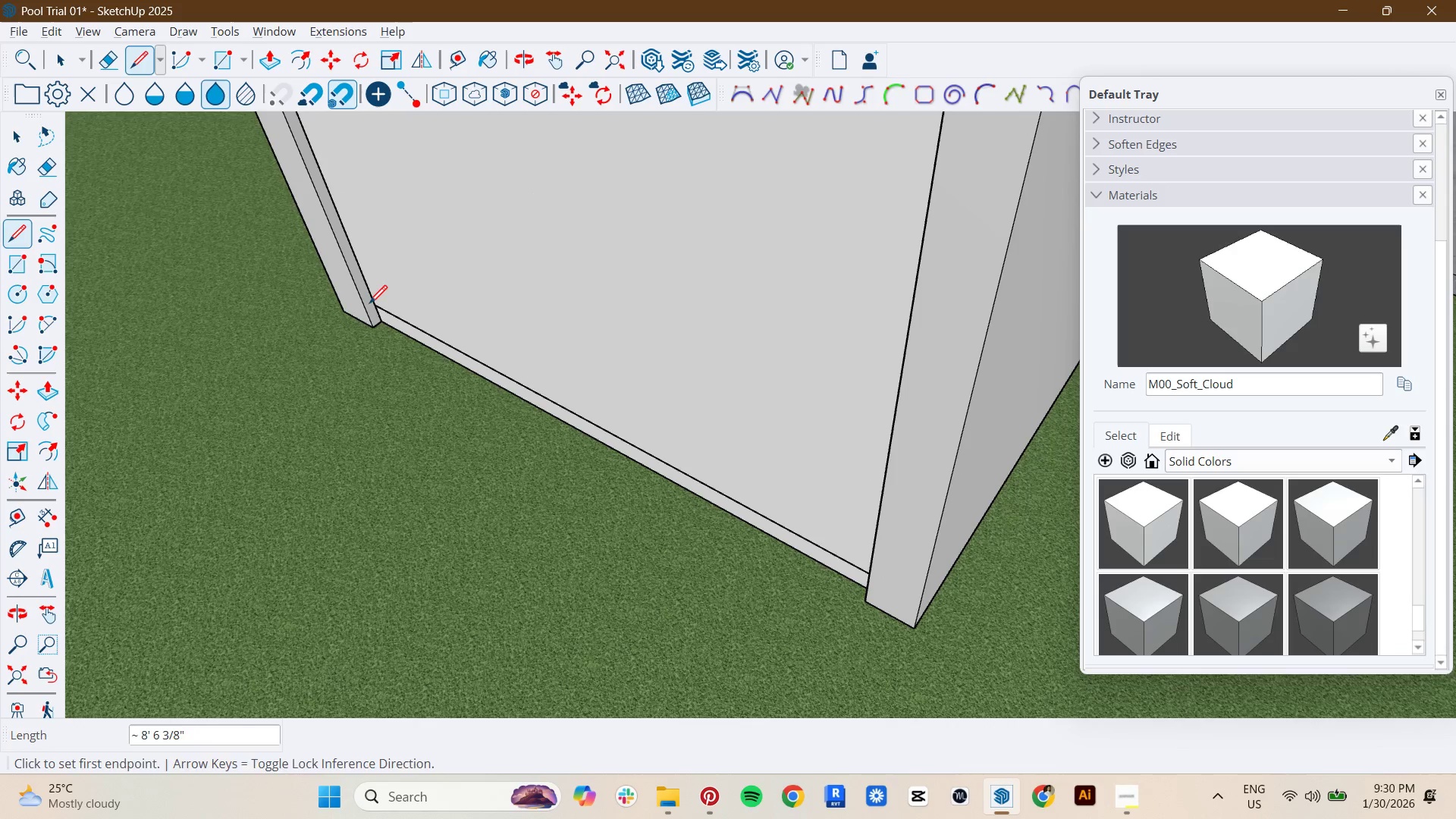 
key(Space)
 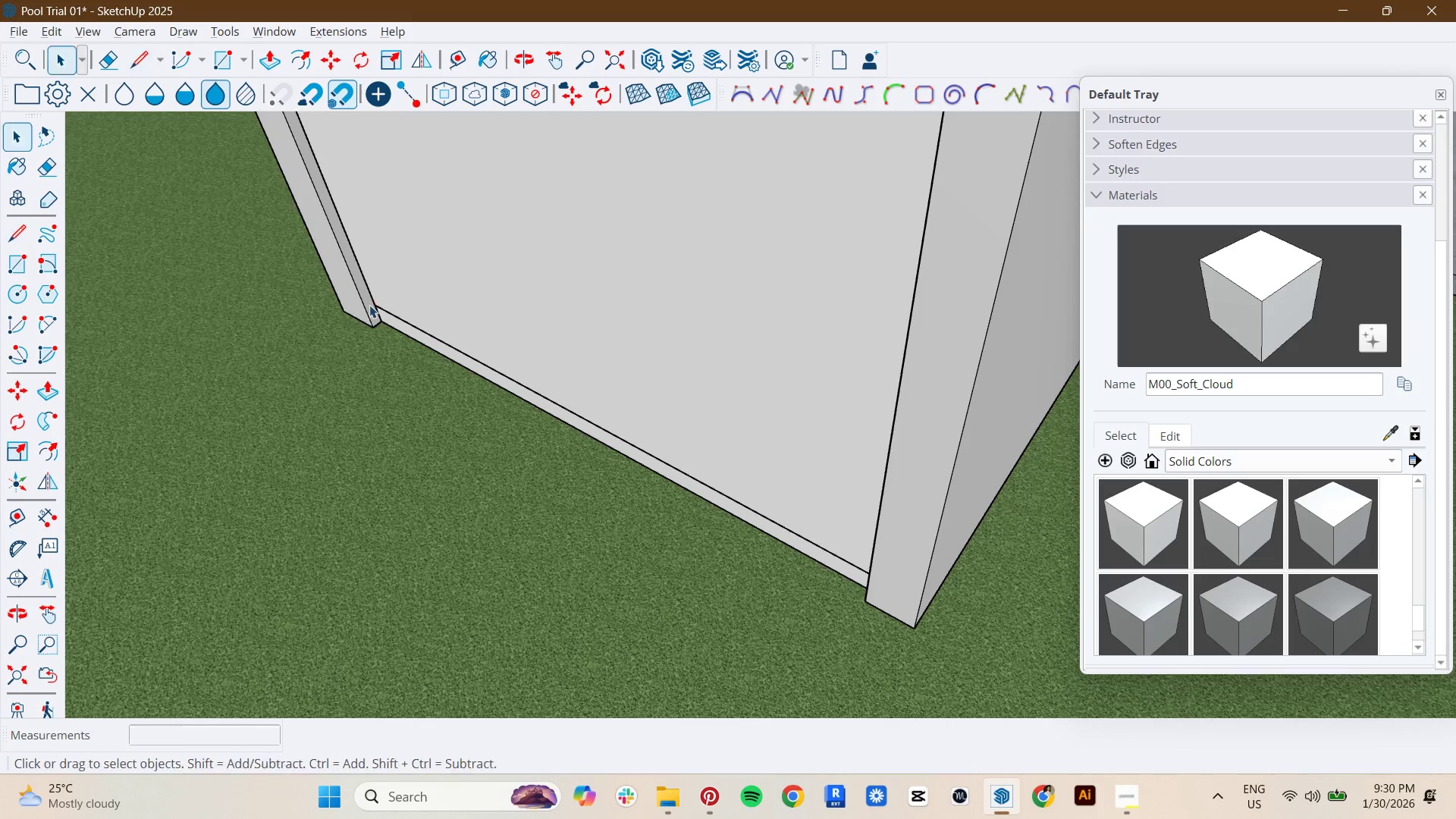 
hold_key(key=ShiftLeft, duration=0.7)
scroll: coordinate [679, 366], scroll_direction: down, amount: 5.0
 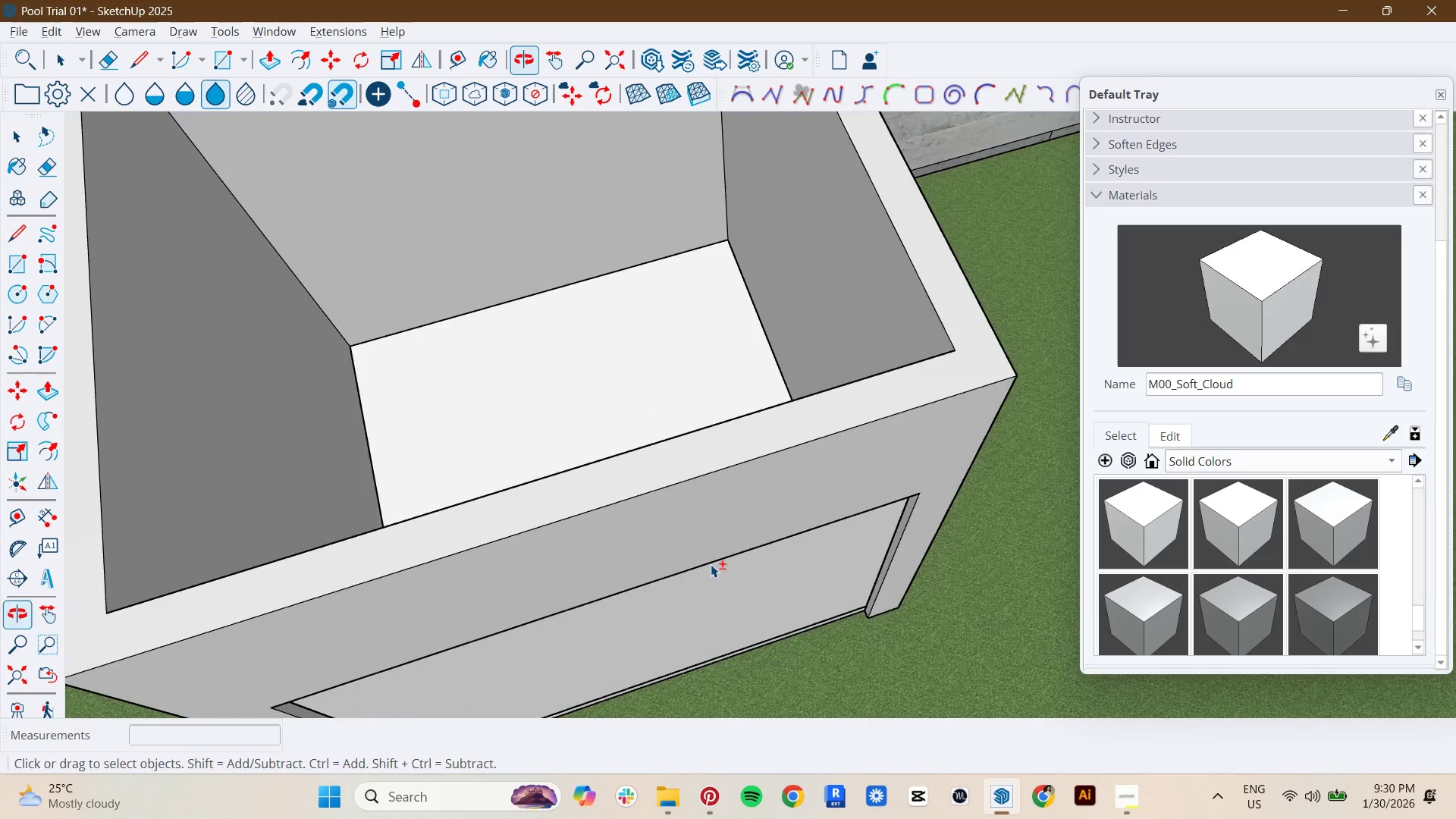 
key(Space)
 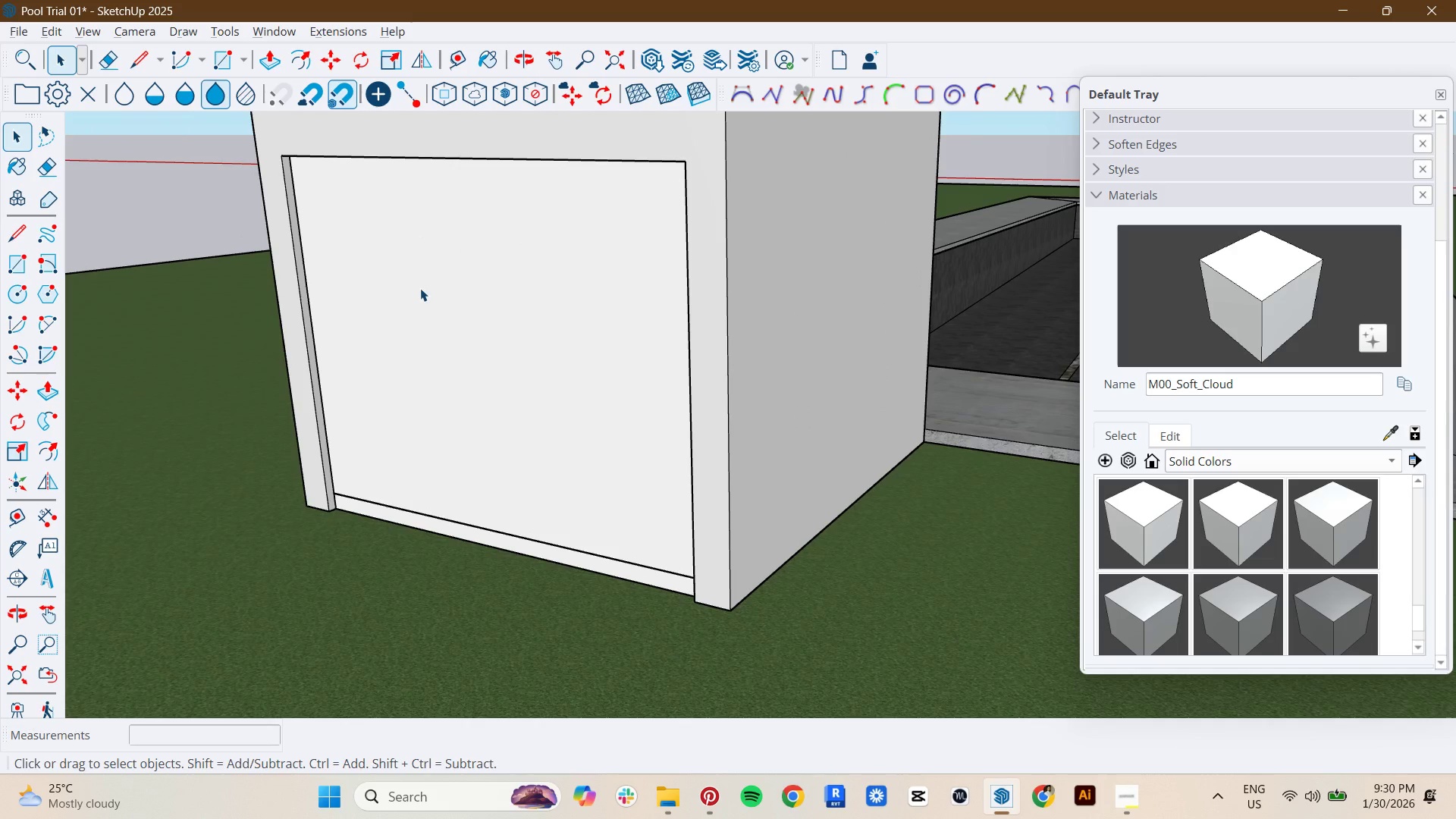 
double_click([420, 288])
 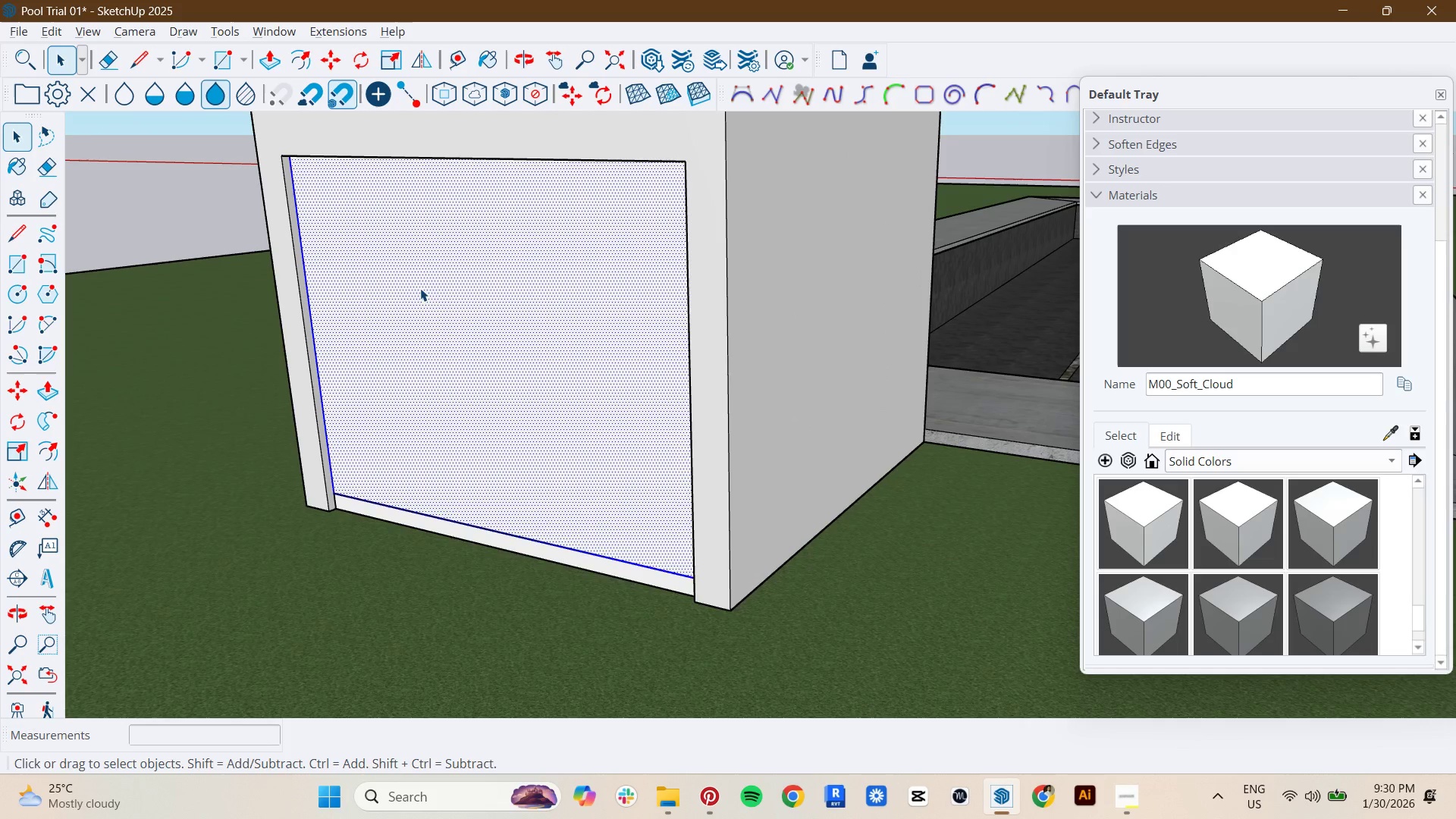 
right_click([420, 288])
 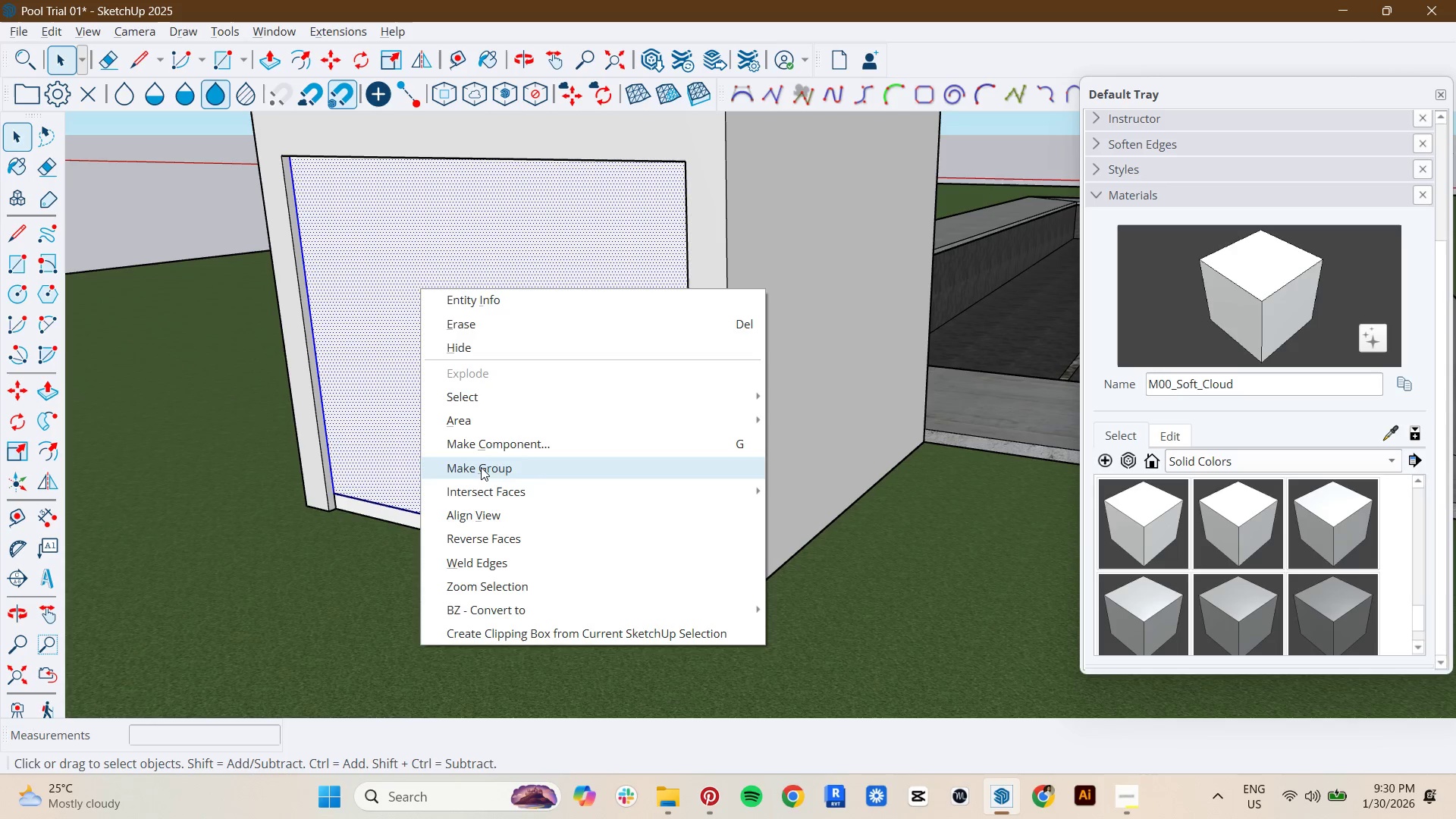 
key(Space)
 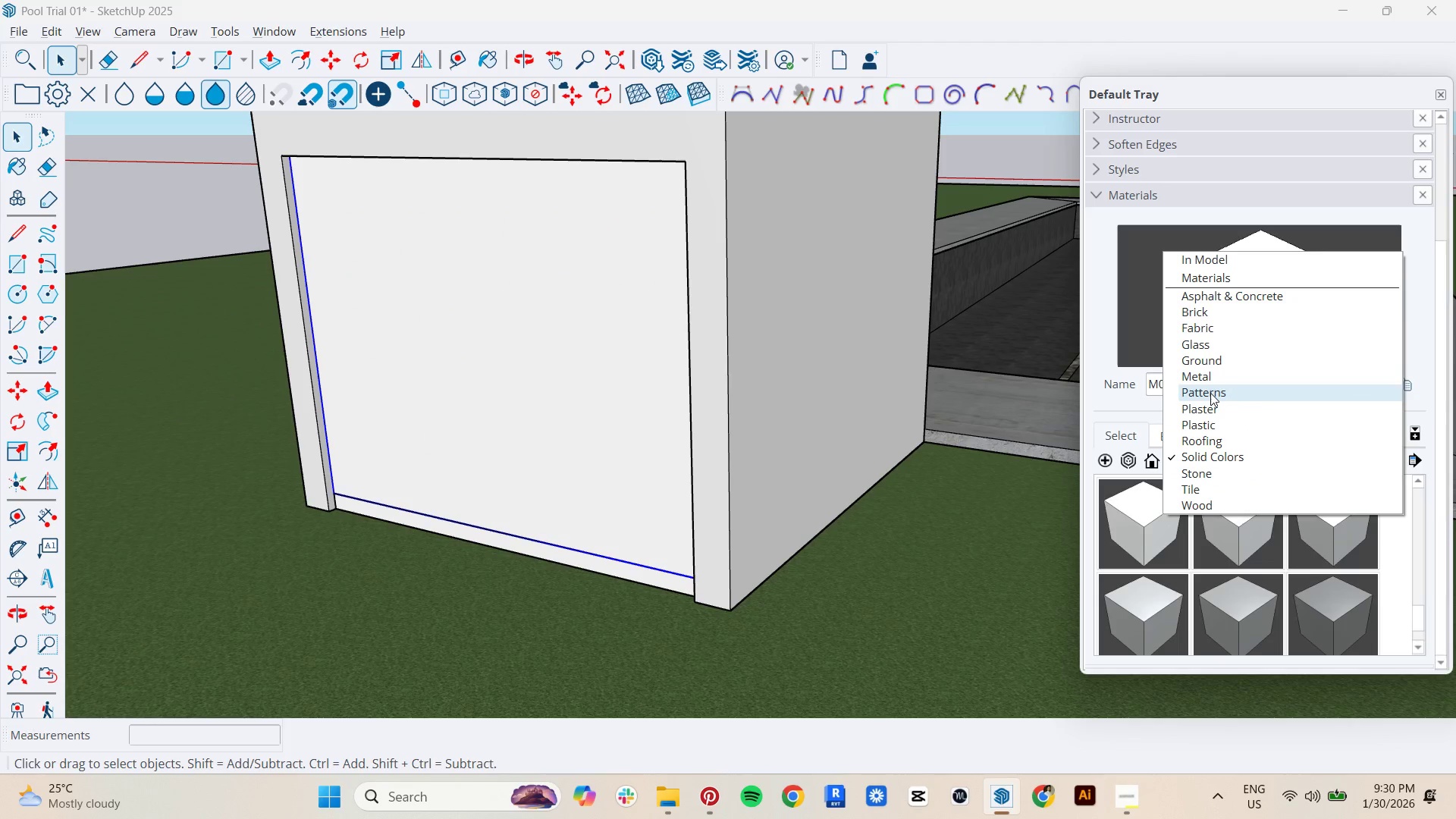 
left_click([1207, 431])
 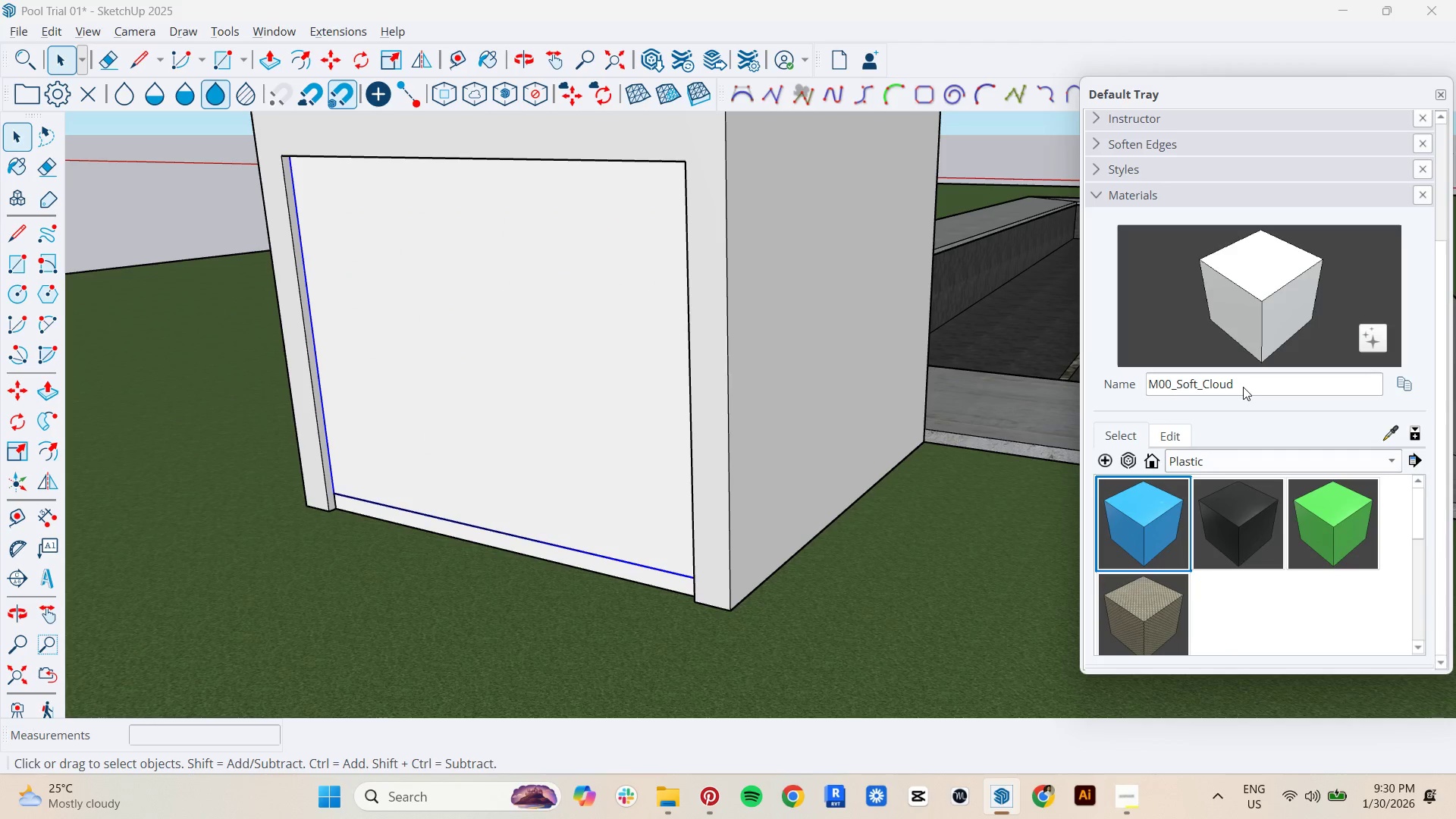 
left_click([1189, 450])
 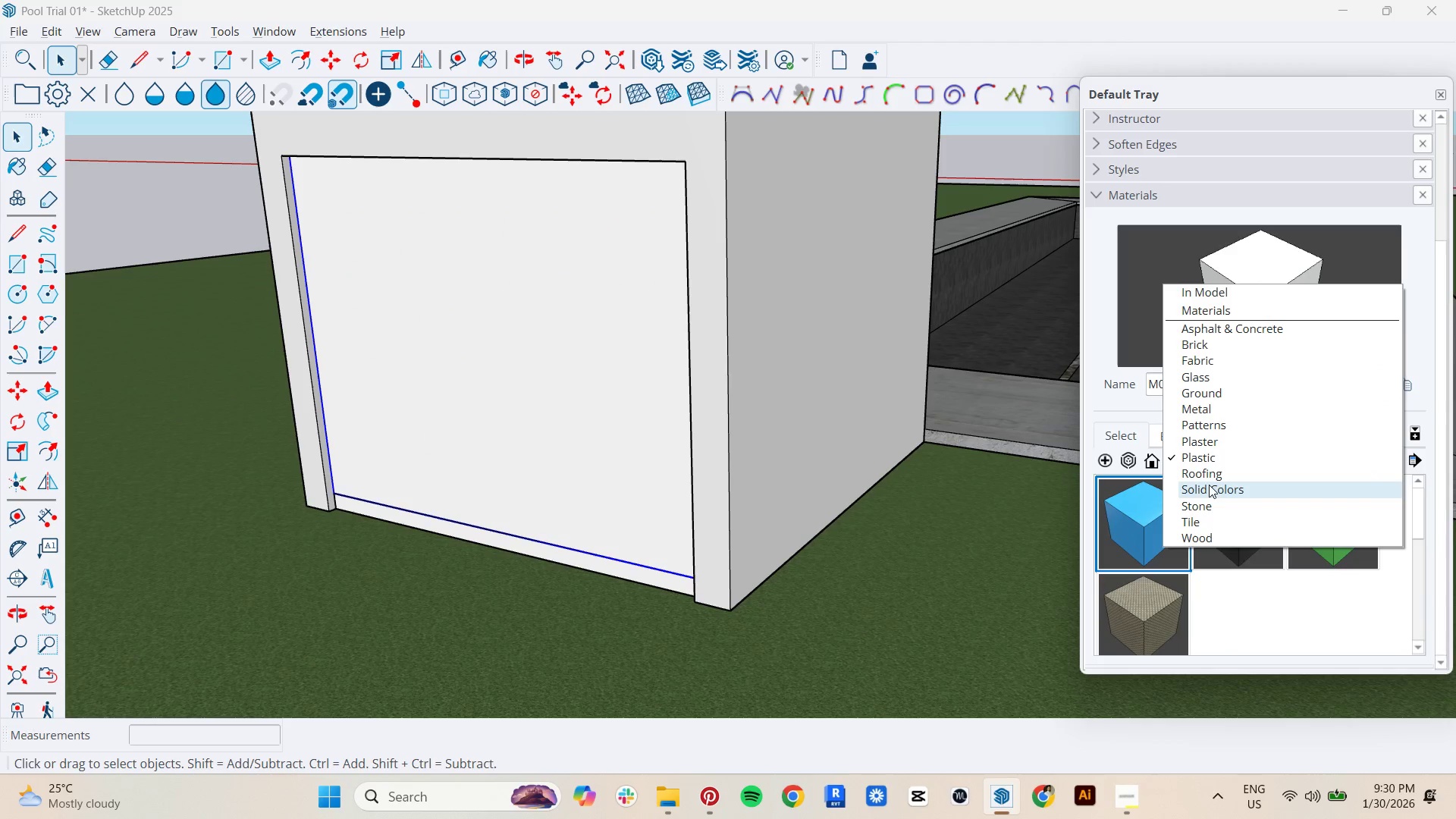 
left_click([1211, 479])
 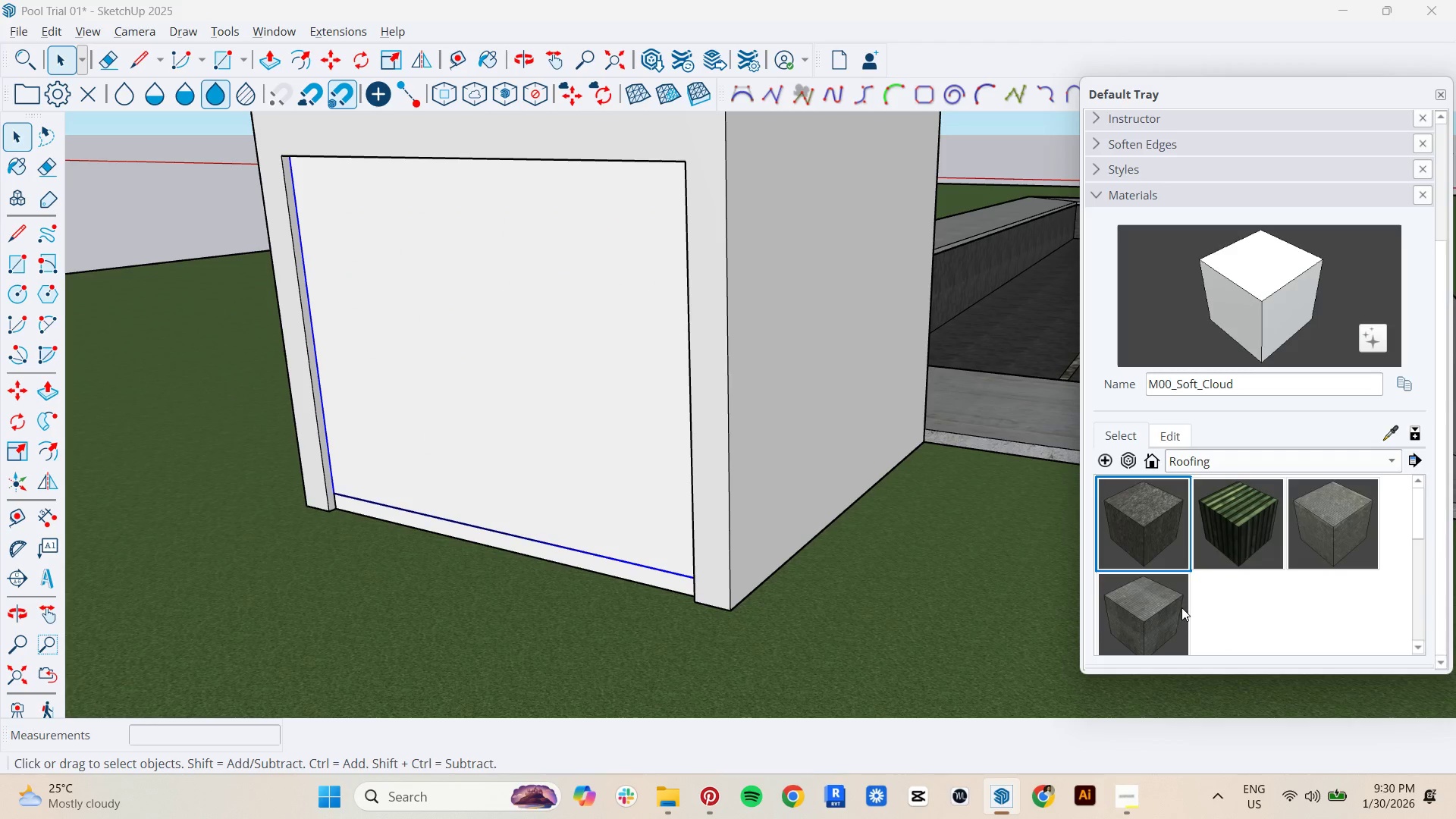 
left_click([1211, 458])
 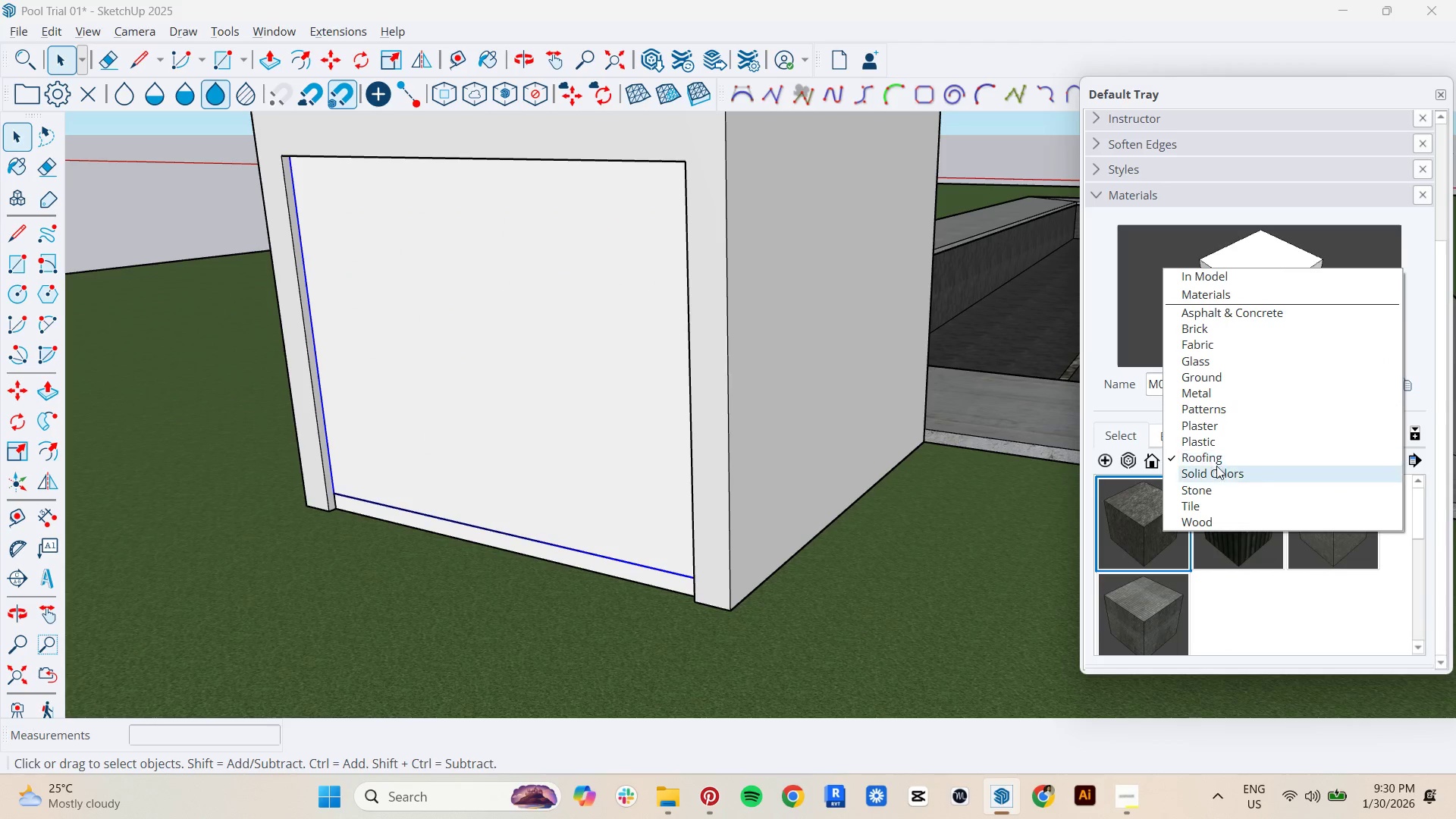 
left_click([1219, 469])
 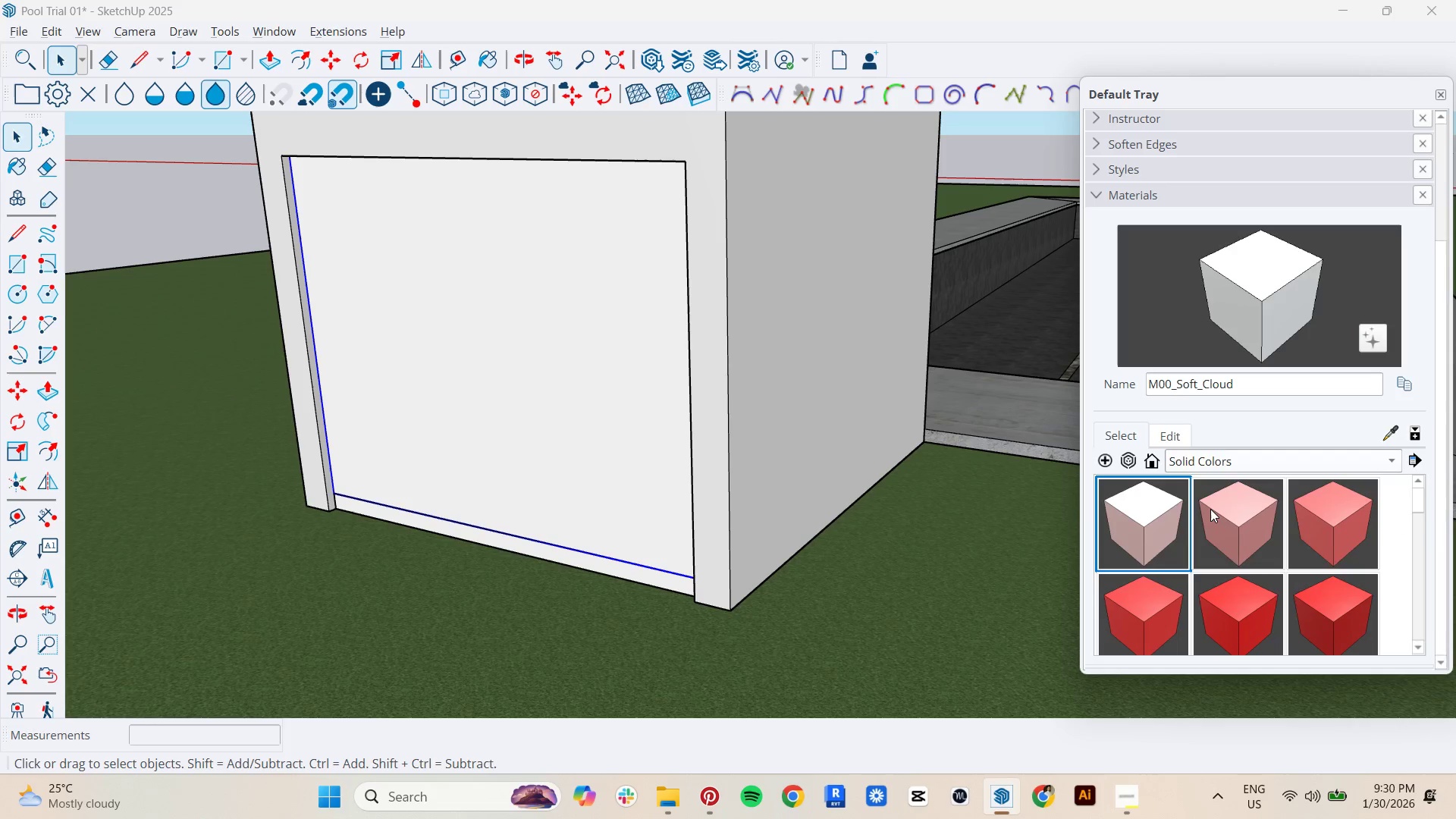 
left_click([1210, 509])
 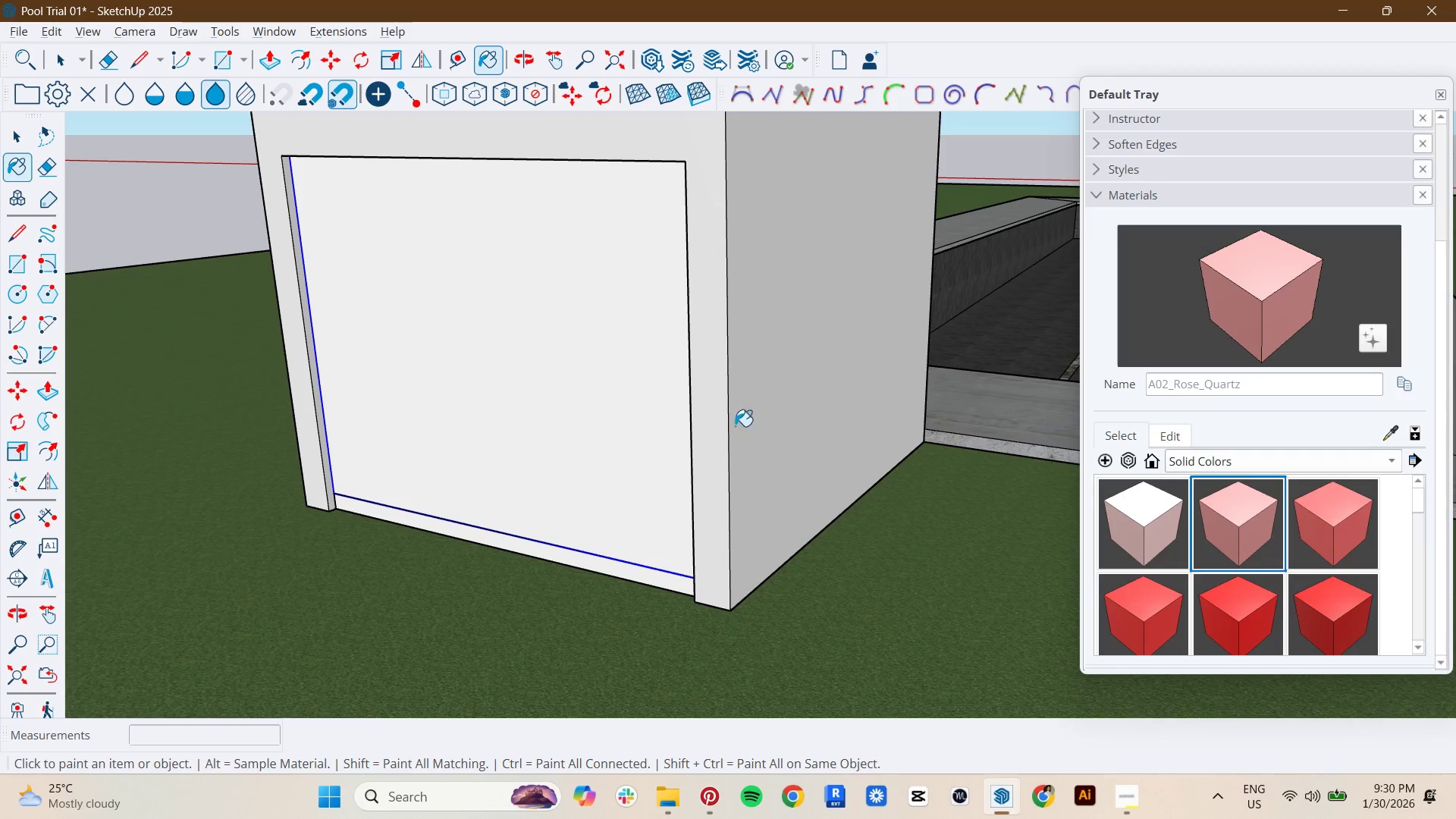 
left_click([667, 413])
 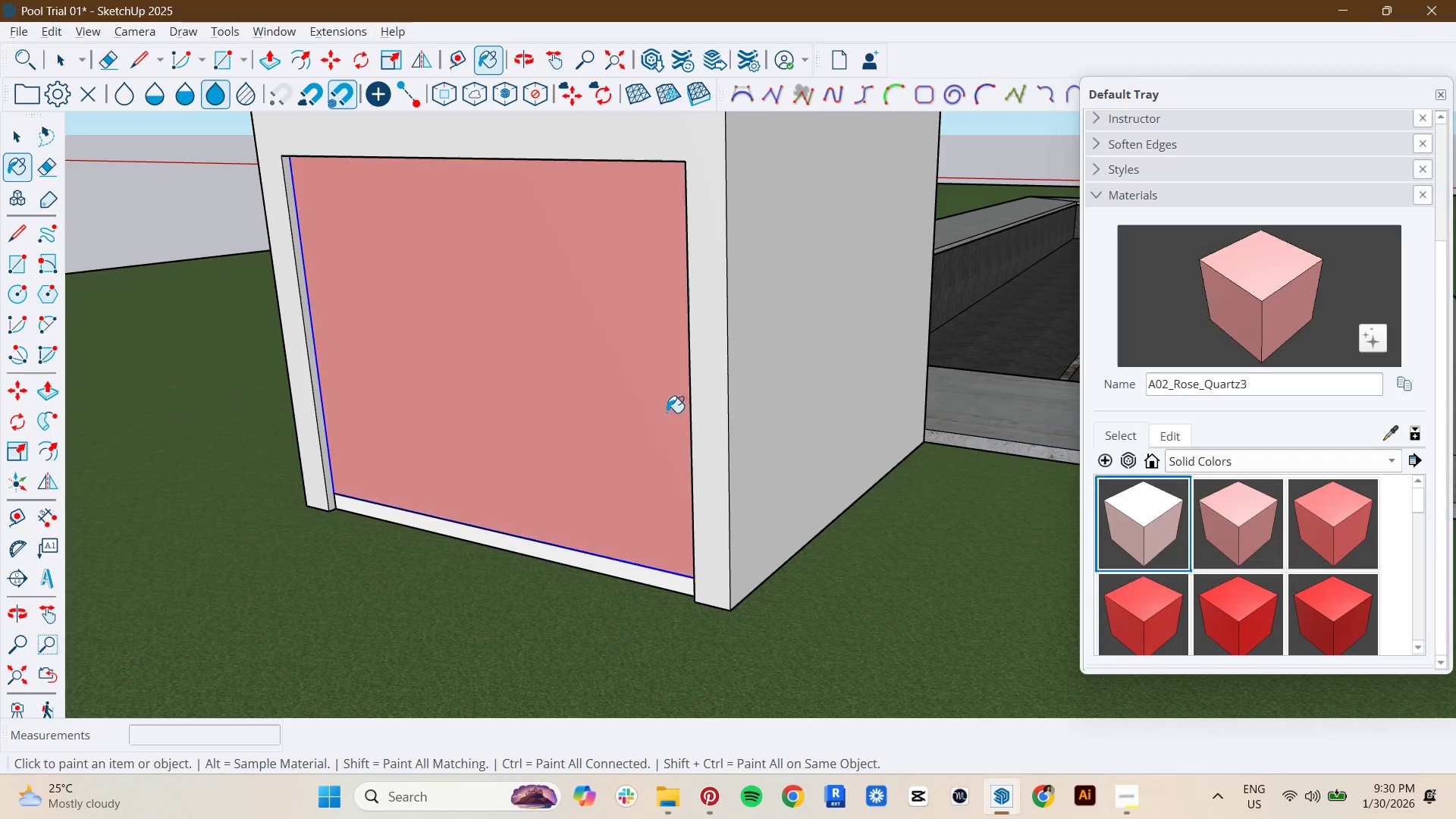 
key(Space)
 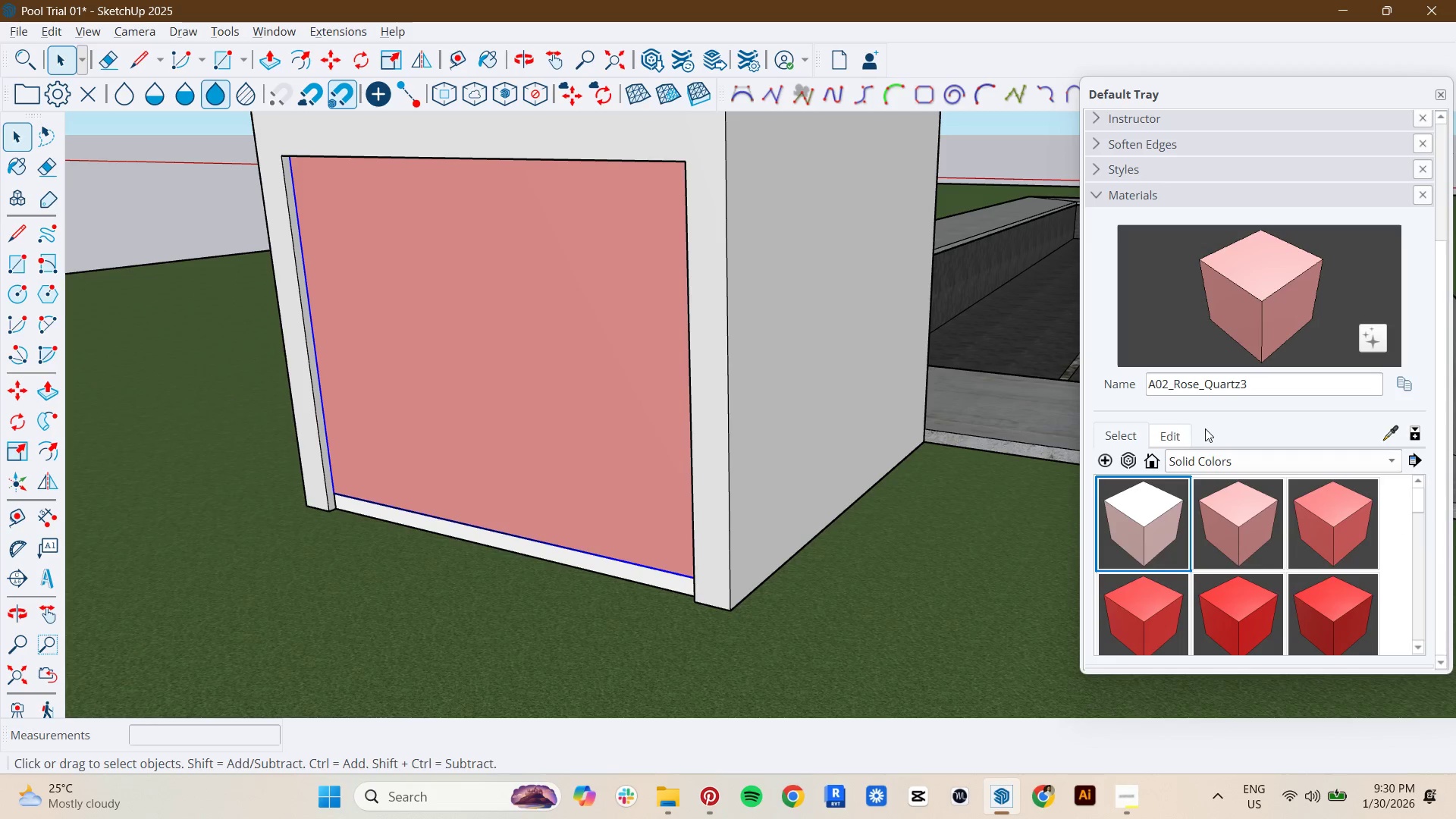 
left_click([1171, 447])
 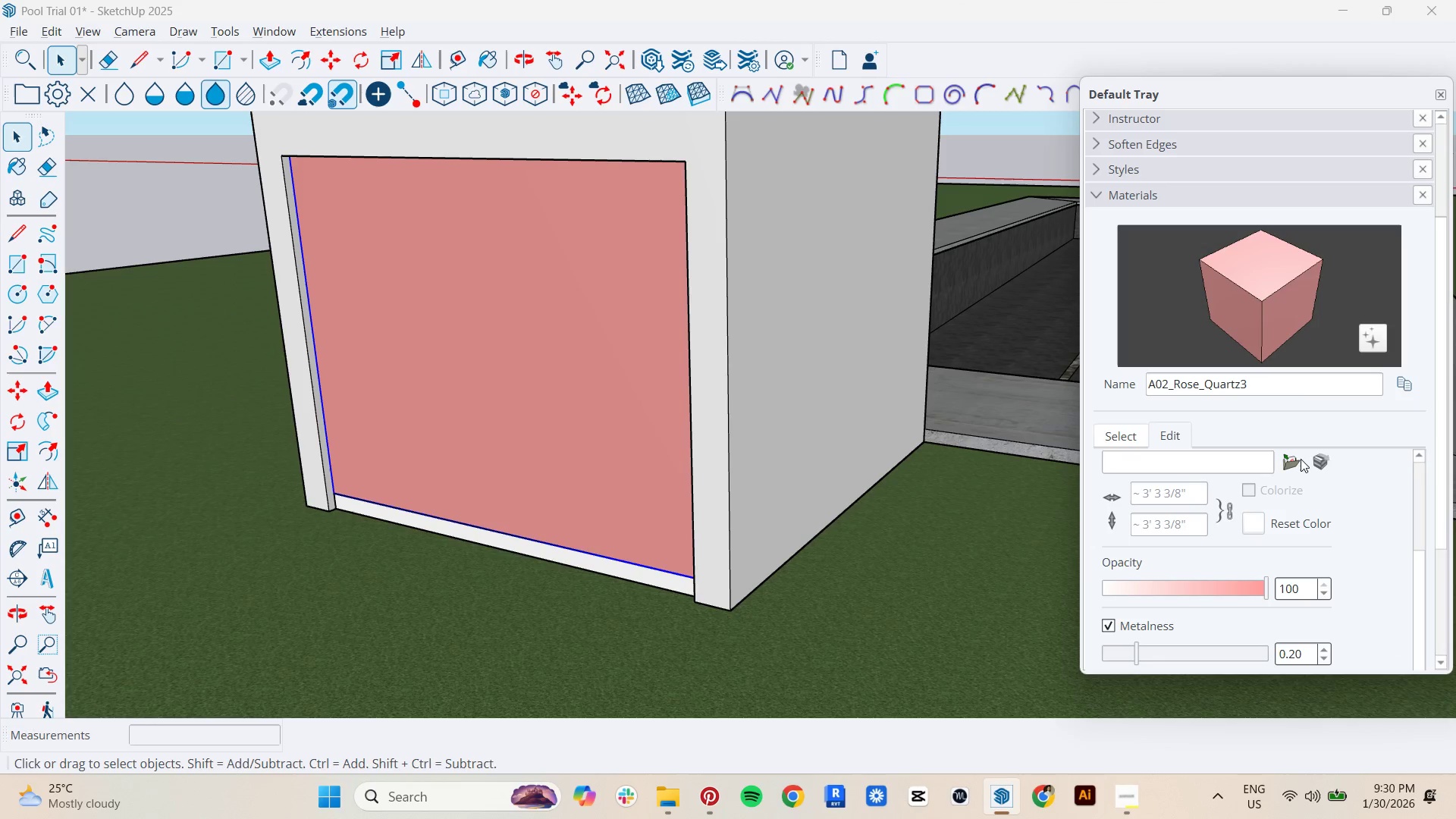 
left_click([1285, 463])
 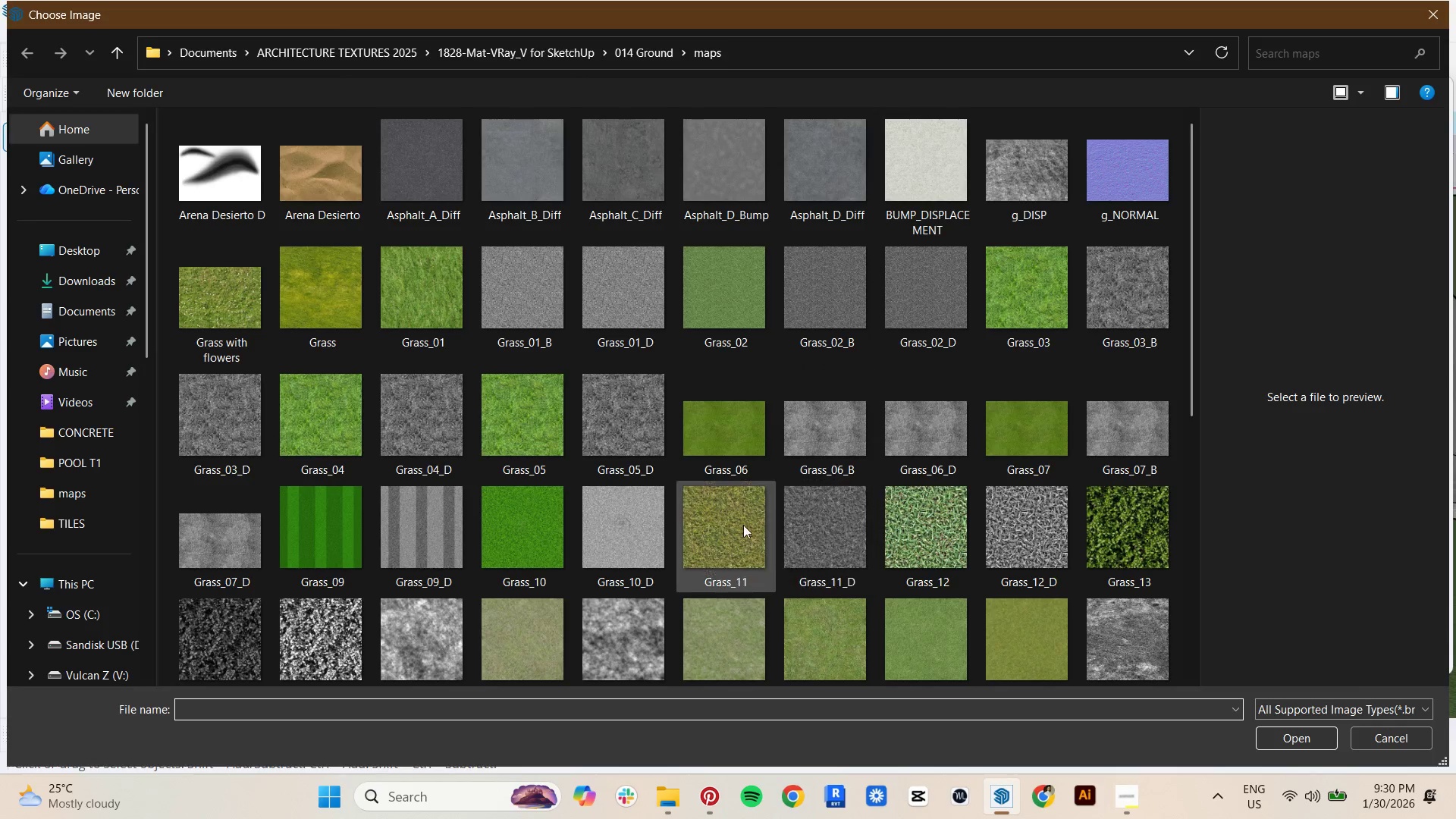 
left_click([544, 59])
 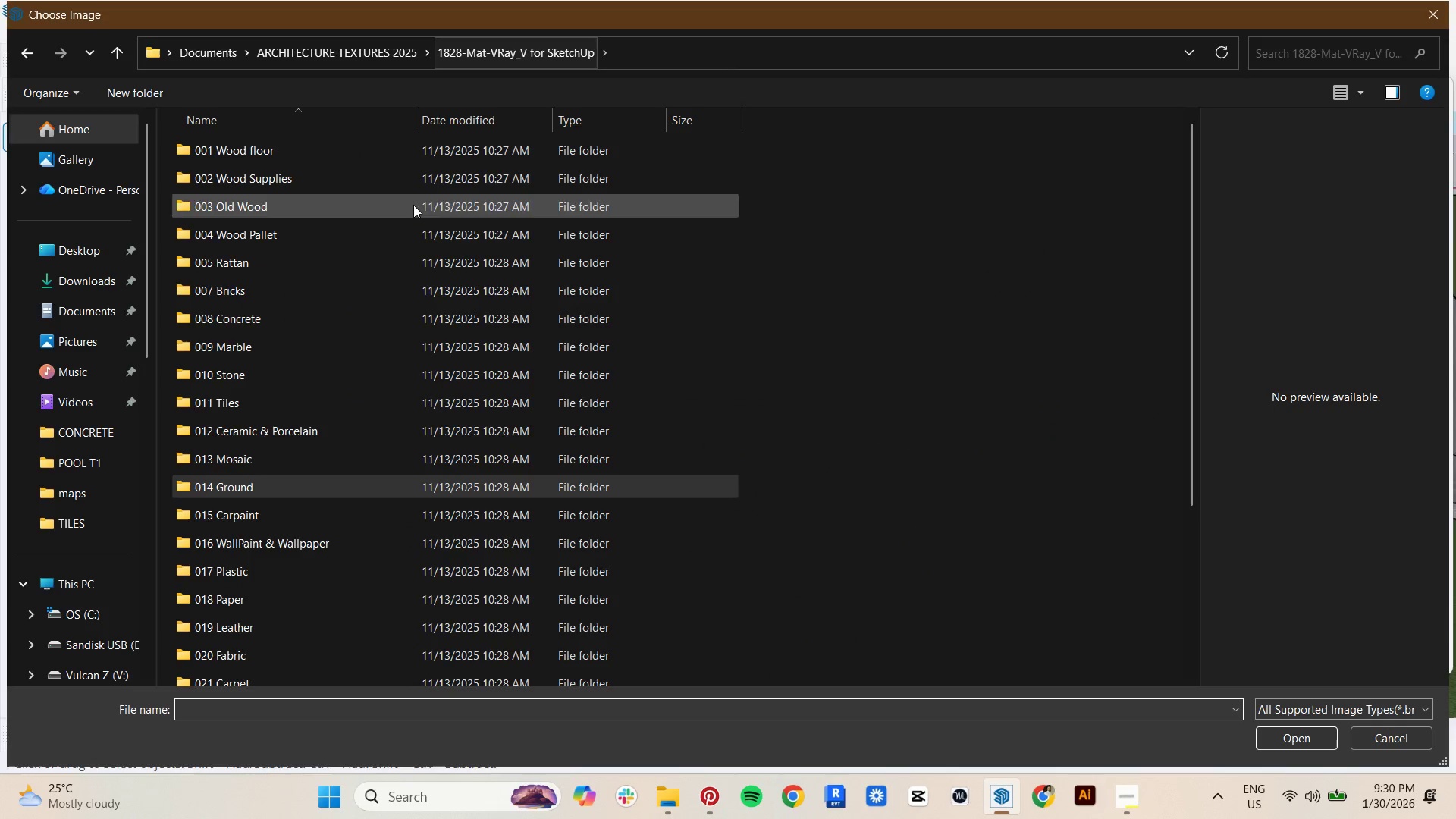 
left_click([386, 237])
 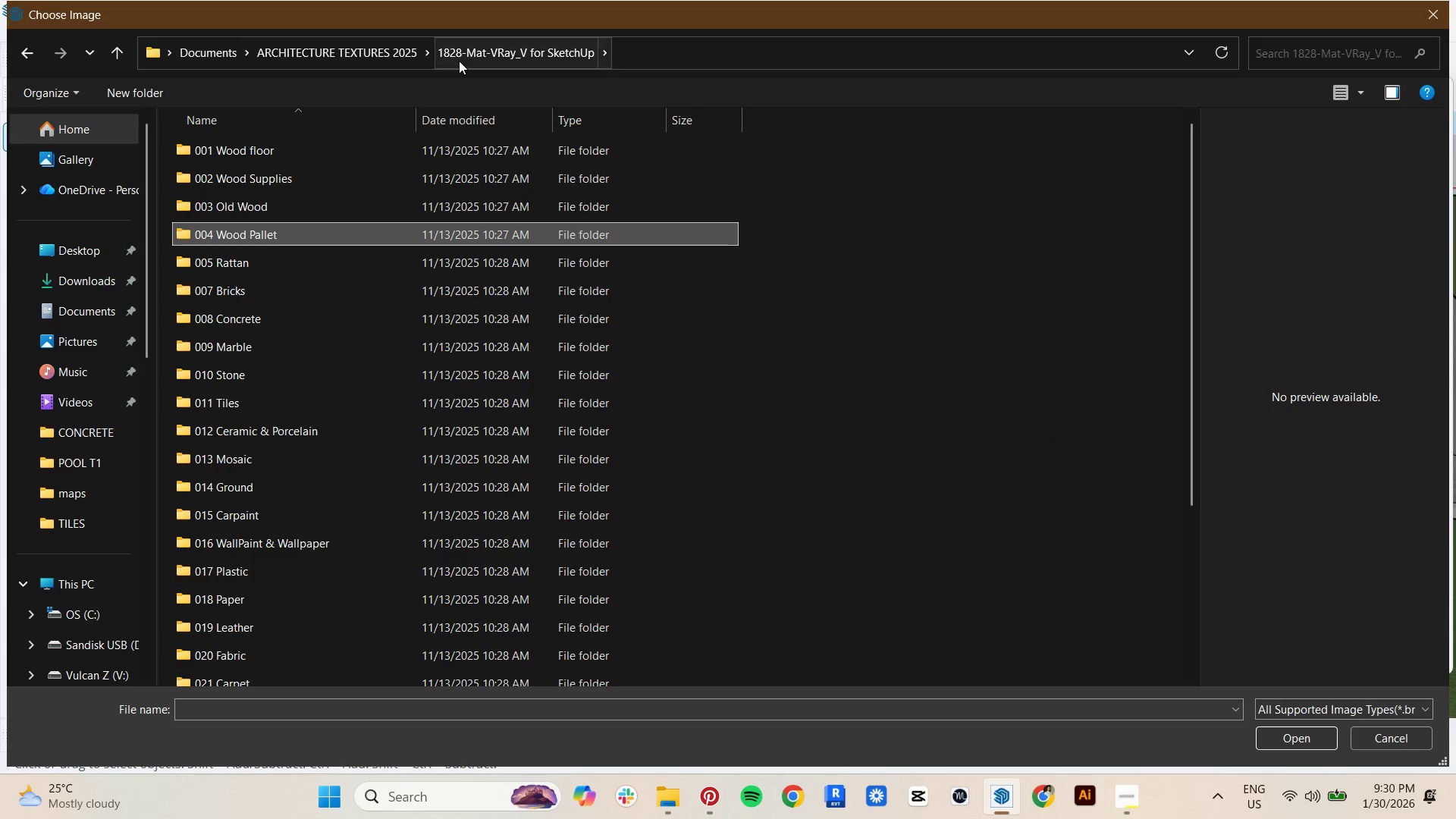 
left_click([387, 55])
 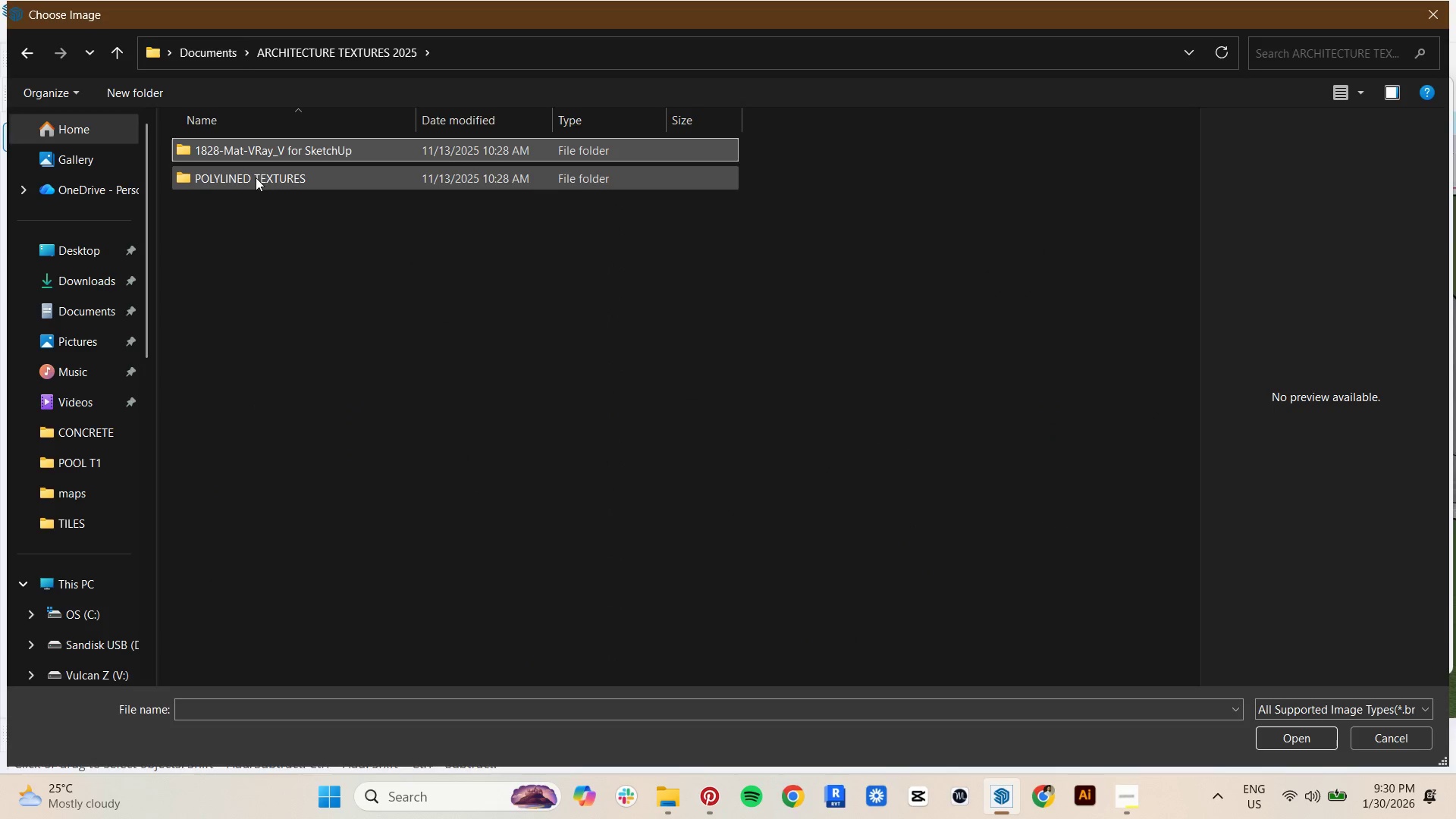 
double_click([258, 168])
 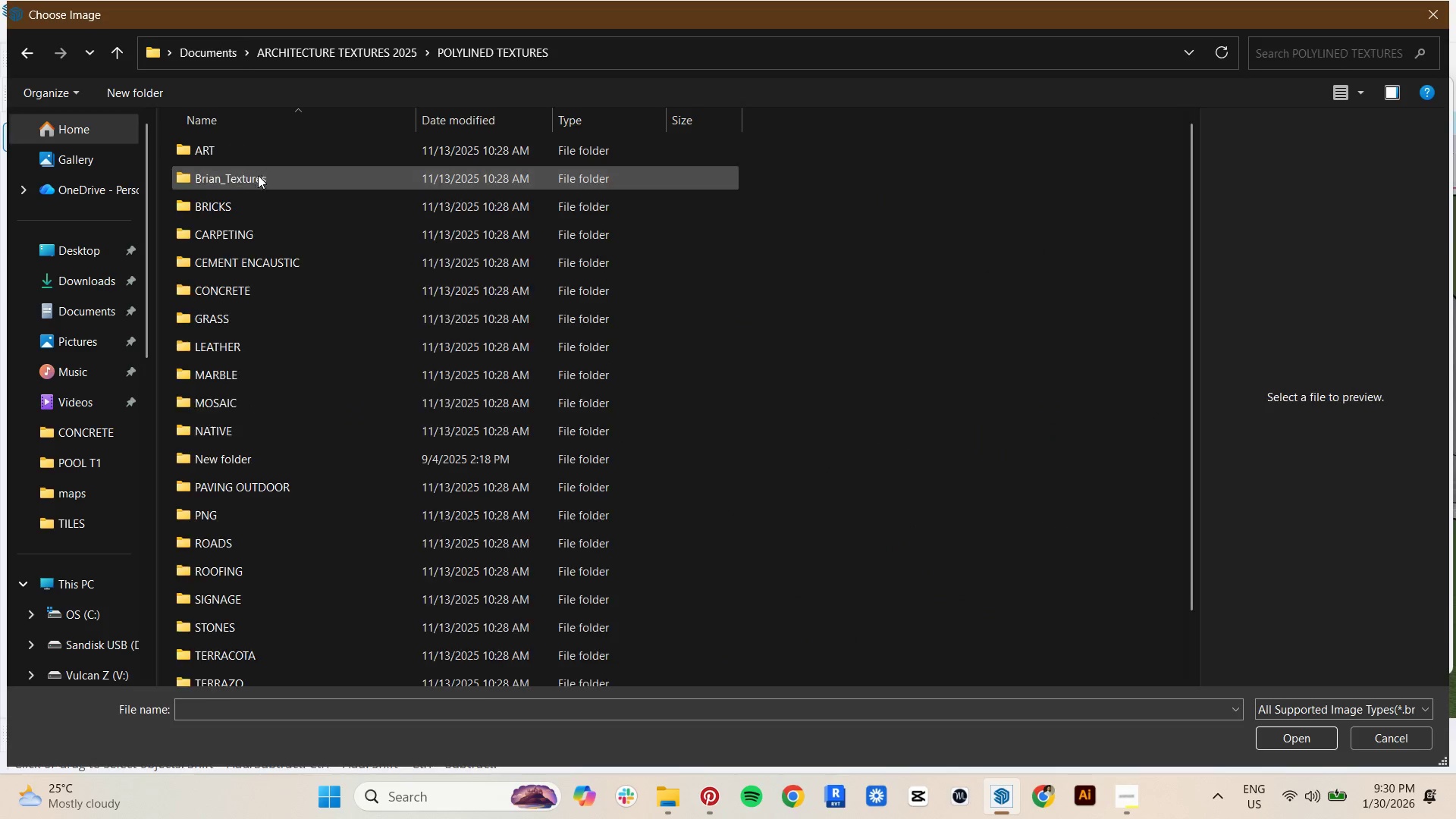 
triple_click([259, 183])
 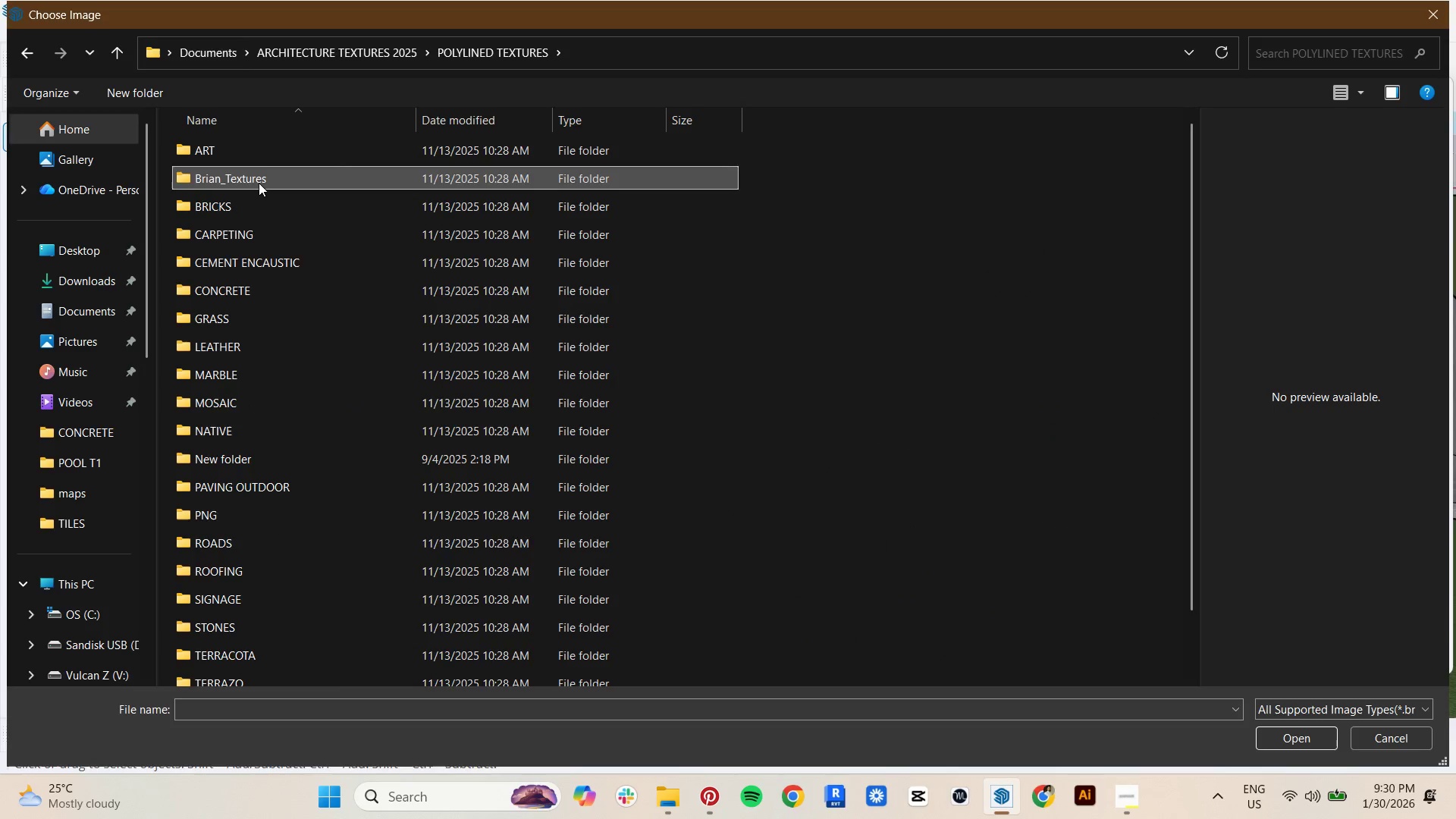 
key(R)
 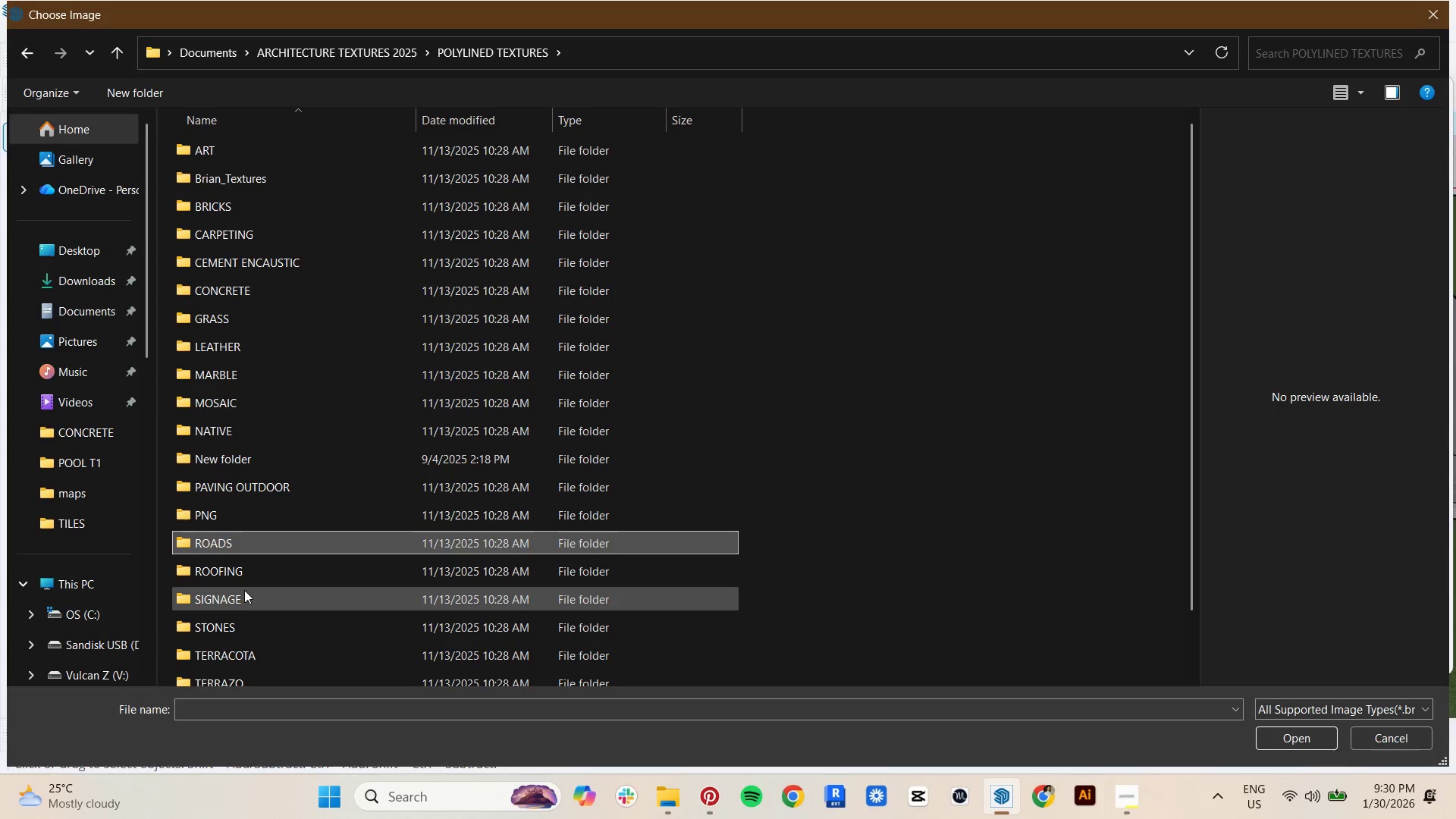 
double_click([244, 572])
 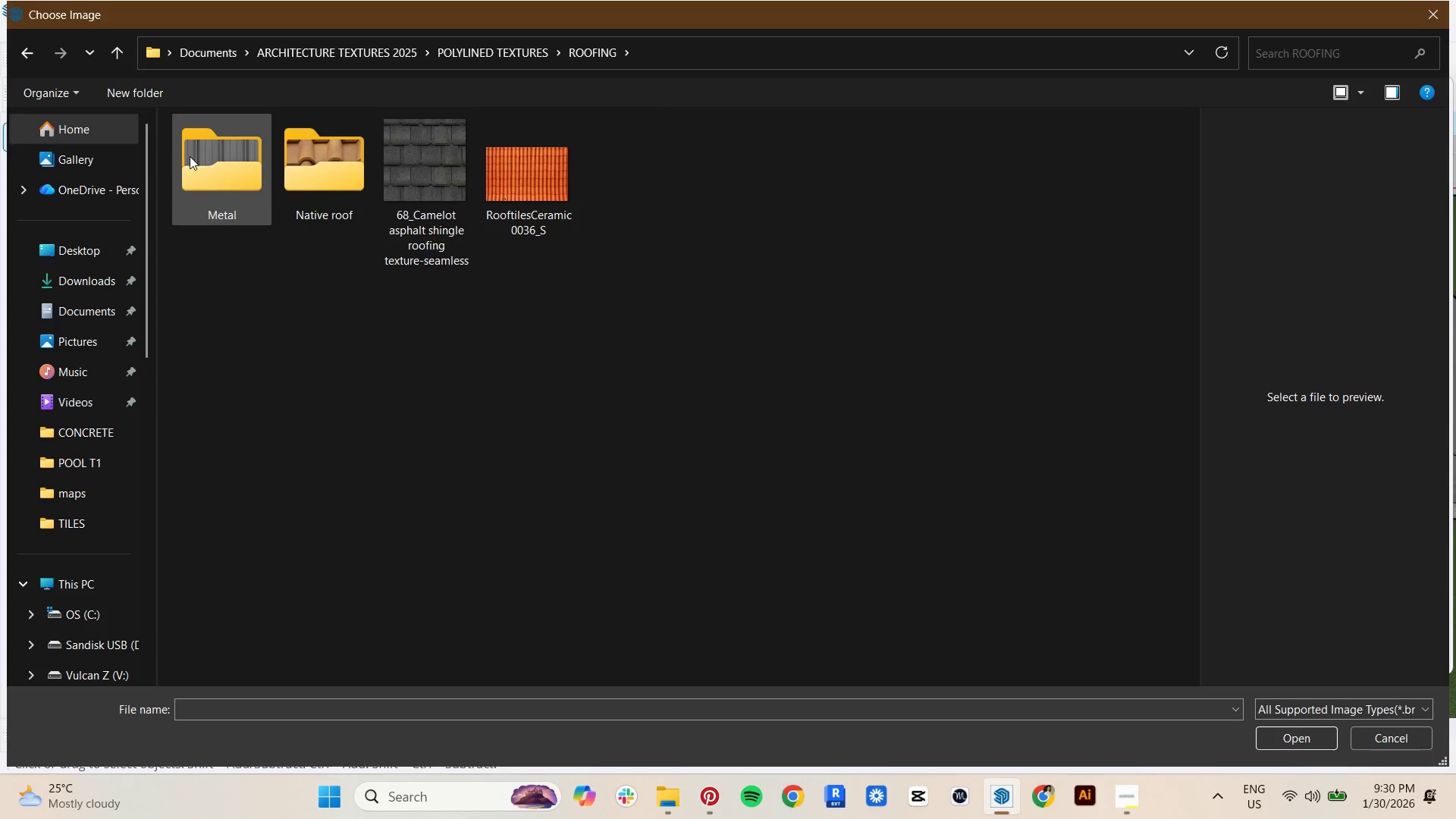 
double_click([190, 156])
 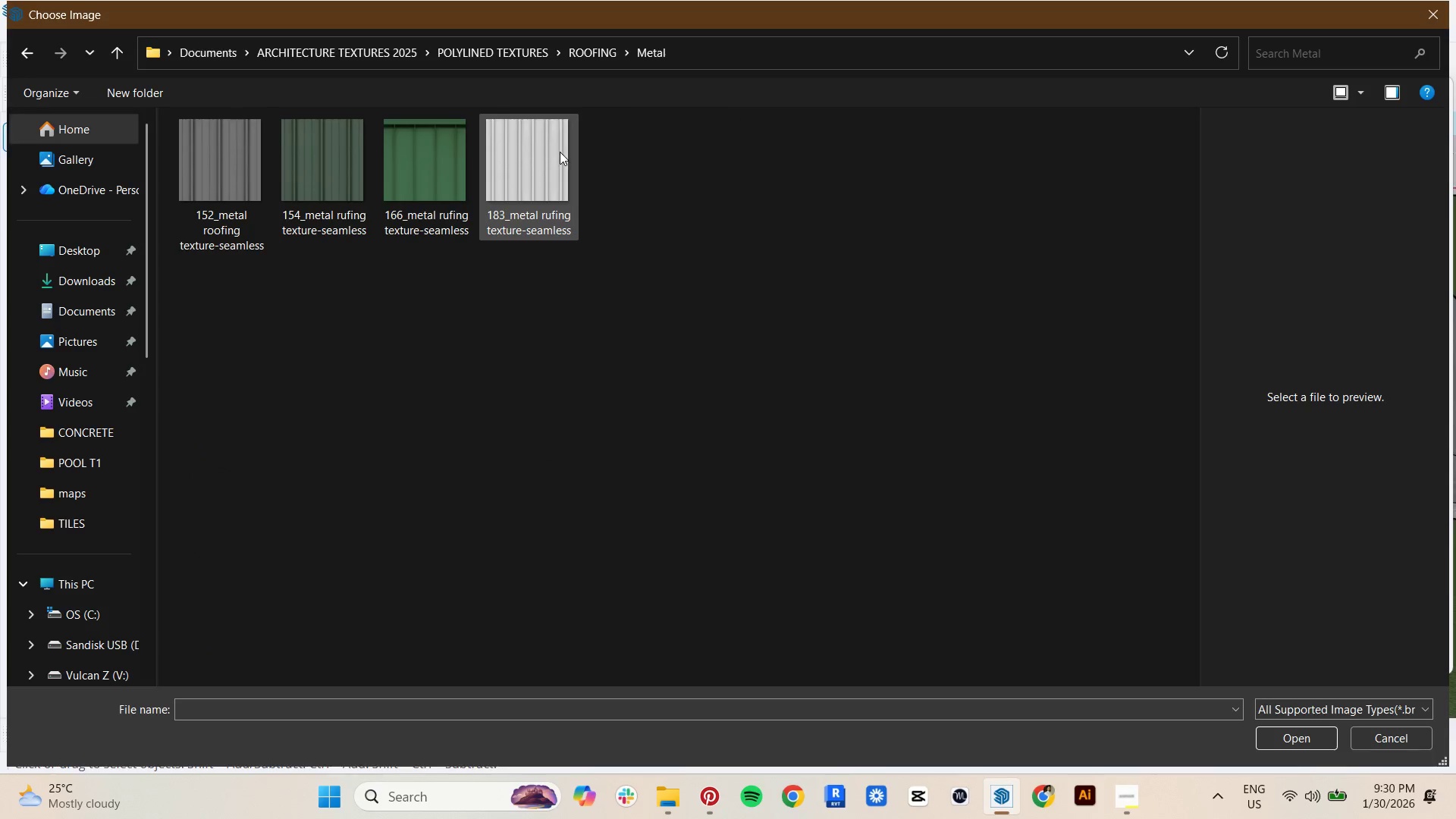 
double_click([560, 152])
 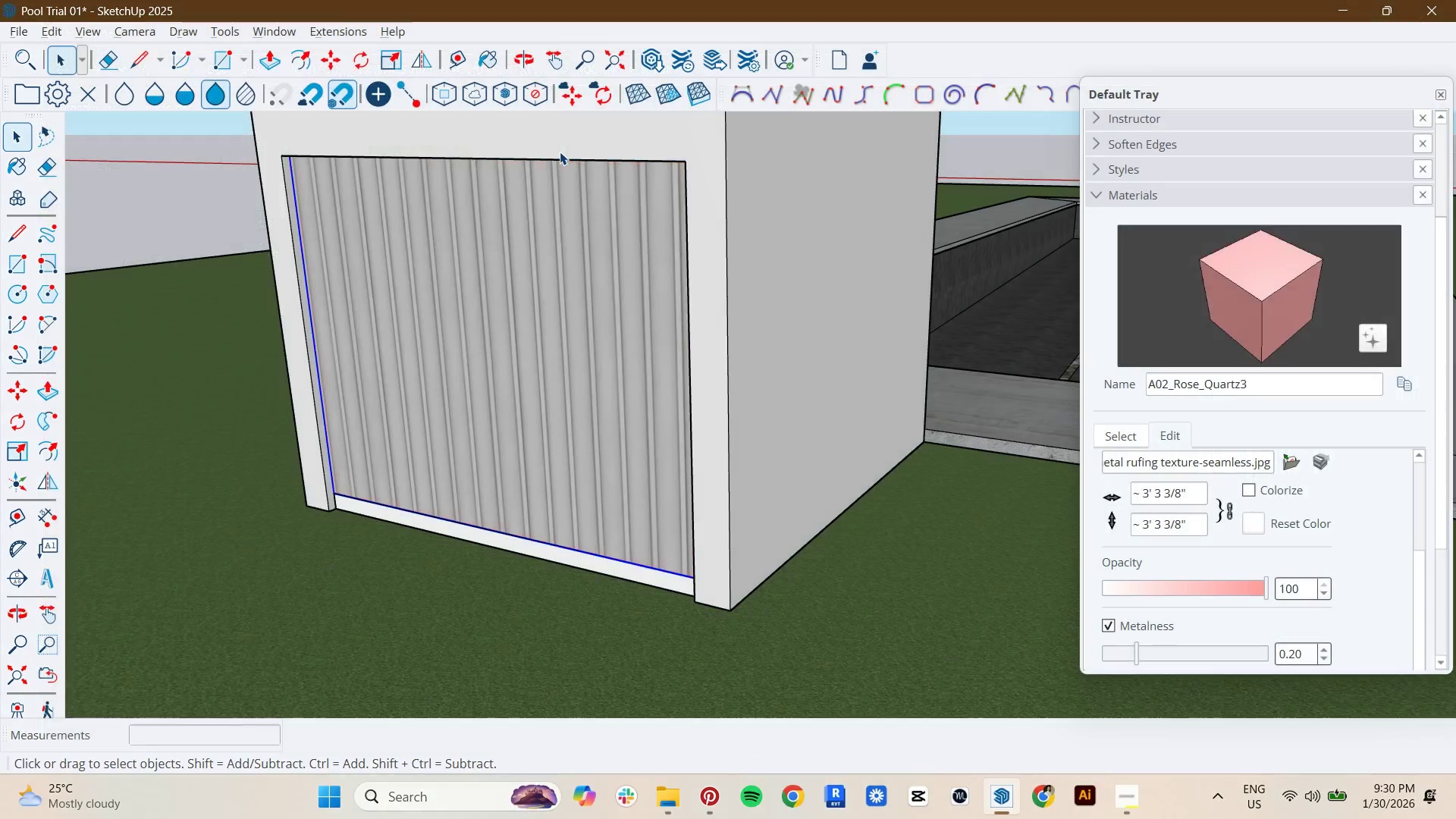 
key(Space)
 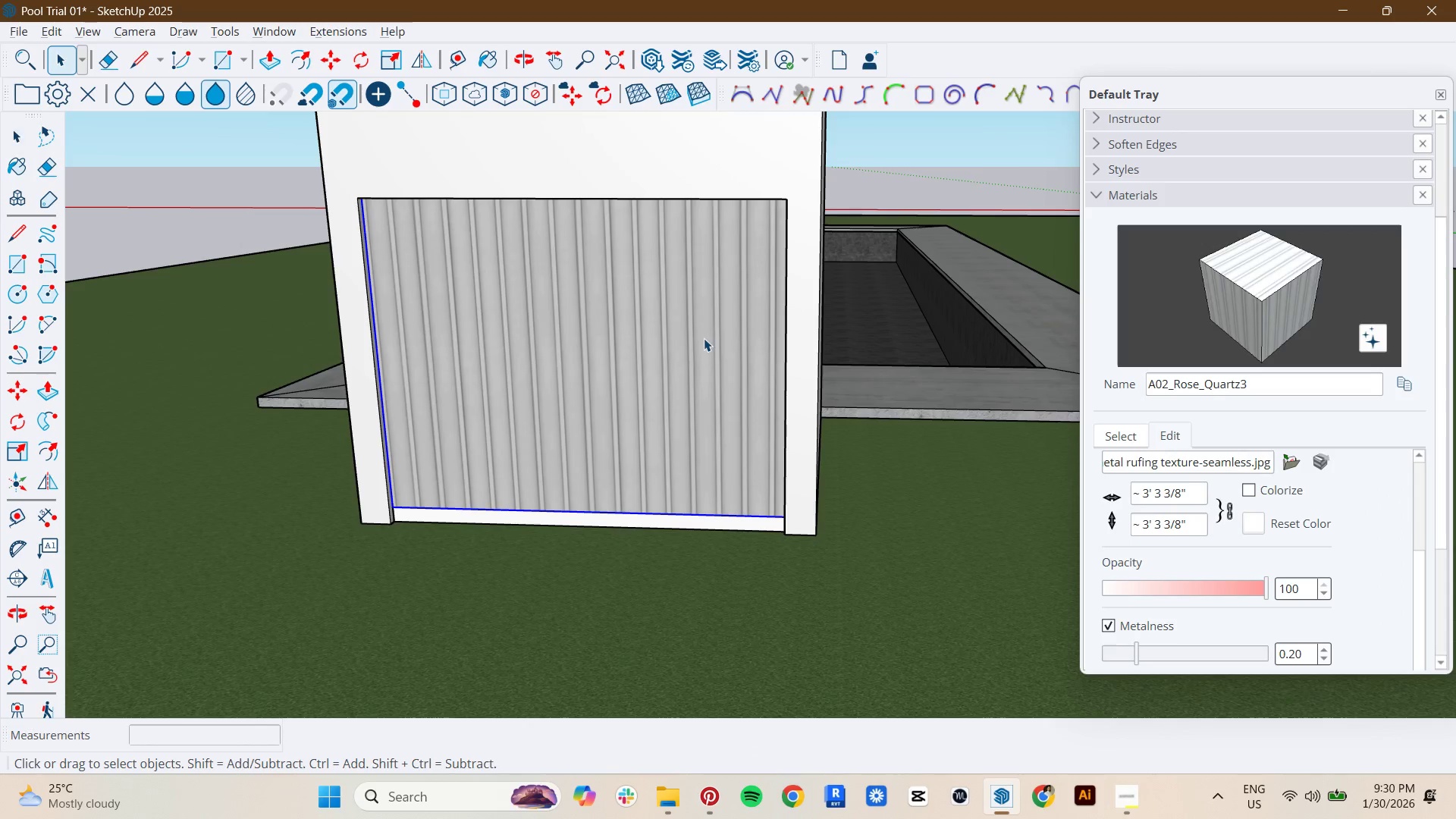 
left_click([696, 340])
 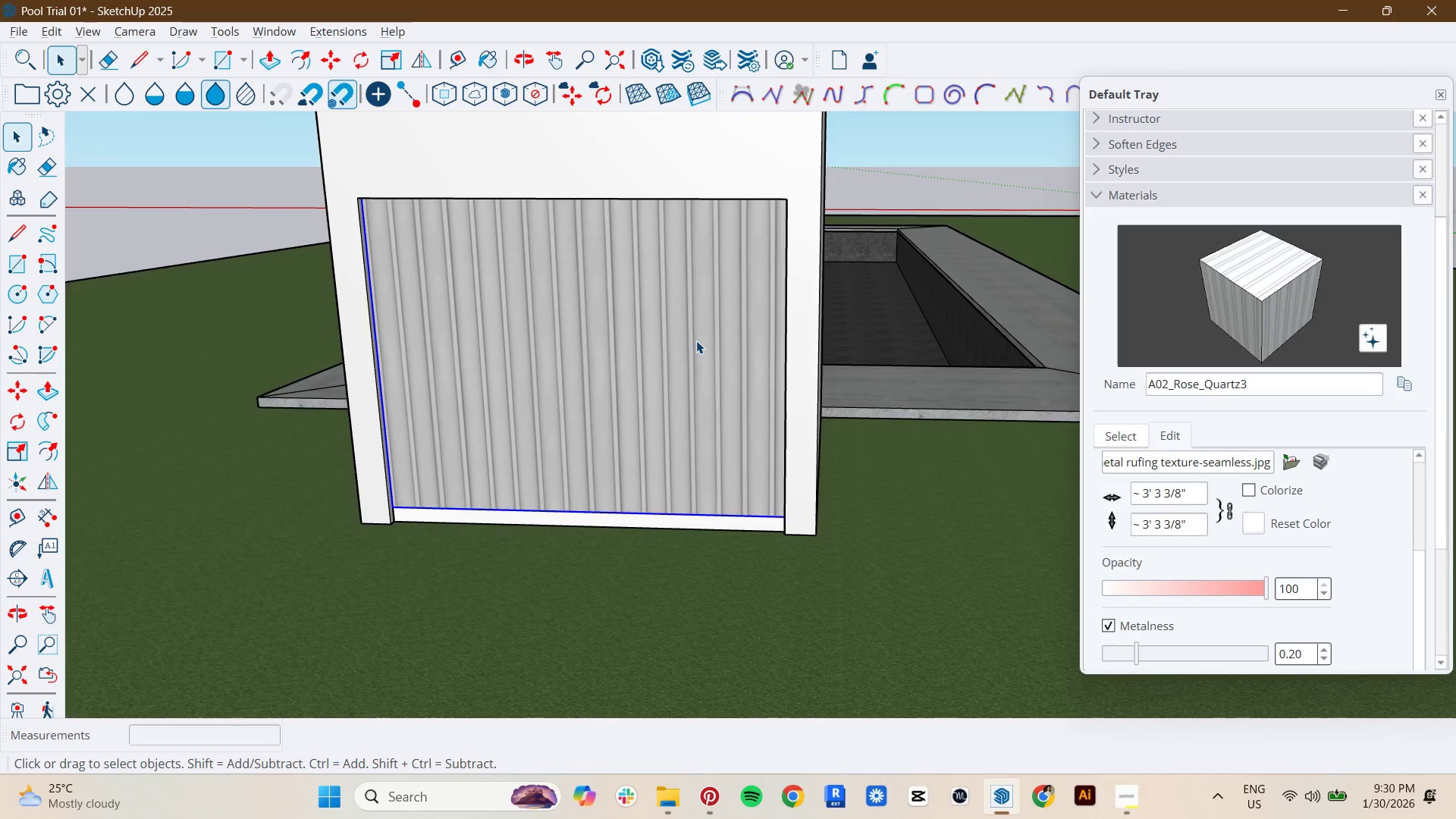 
scroll: coordinate [523, 339], scroll_direction: down, amount: 3.0
 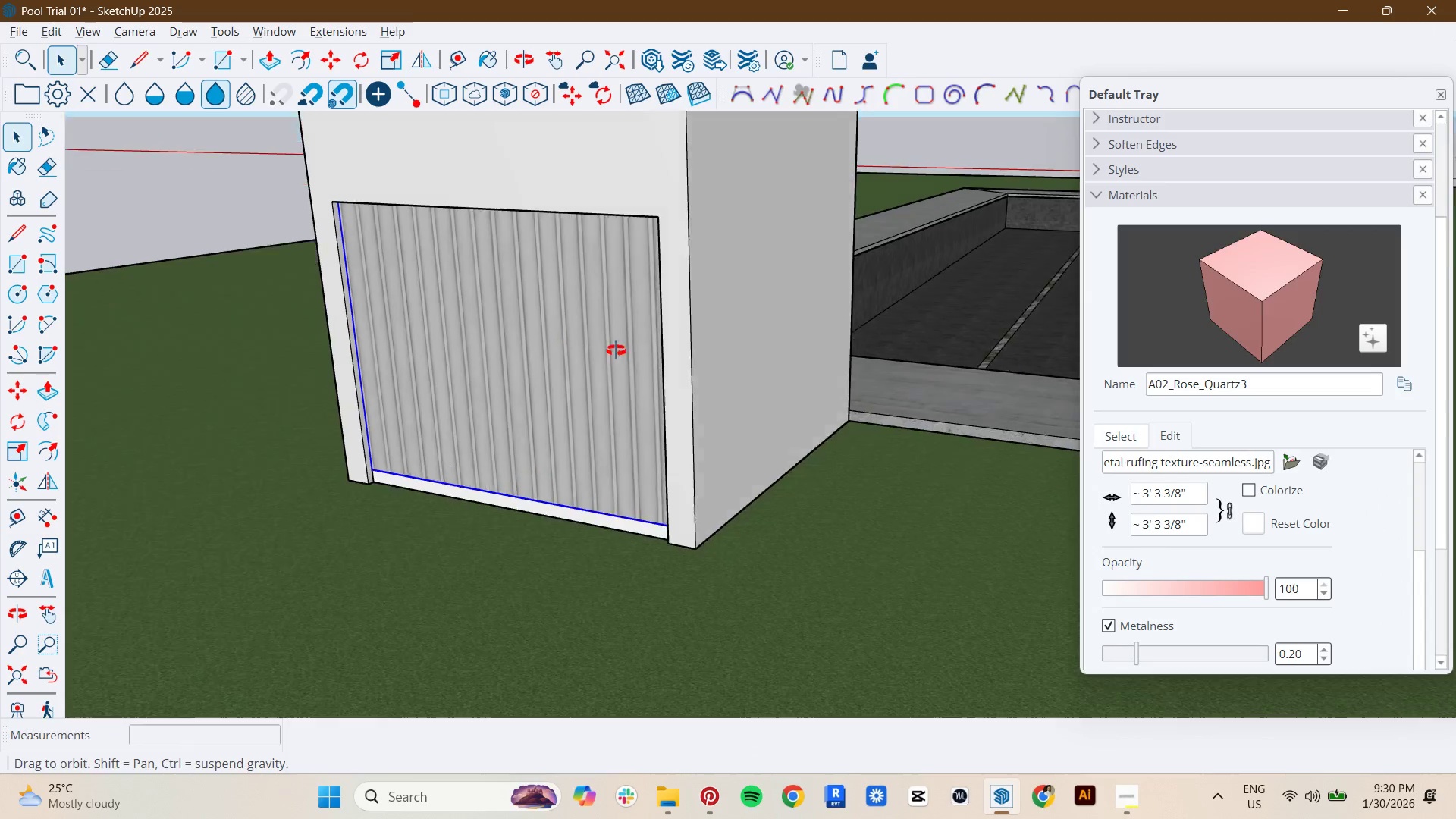 
double_click([696, 340])
 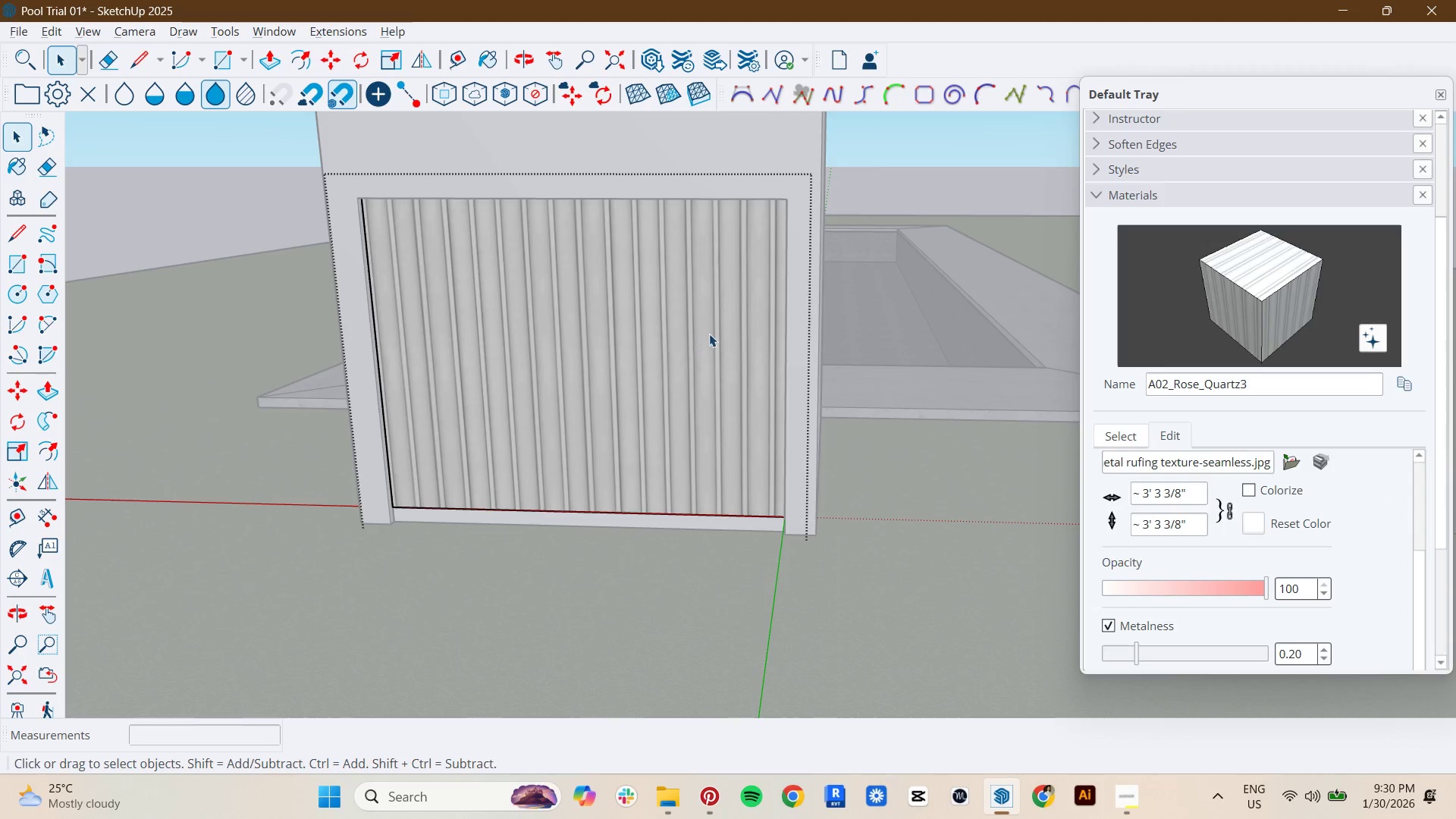 
triple_click([709, 332])
 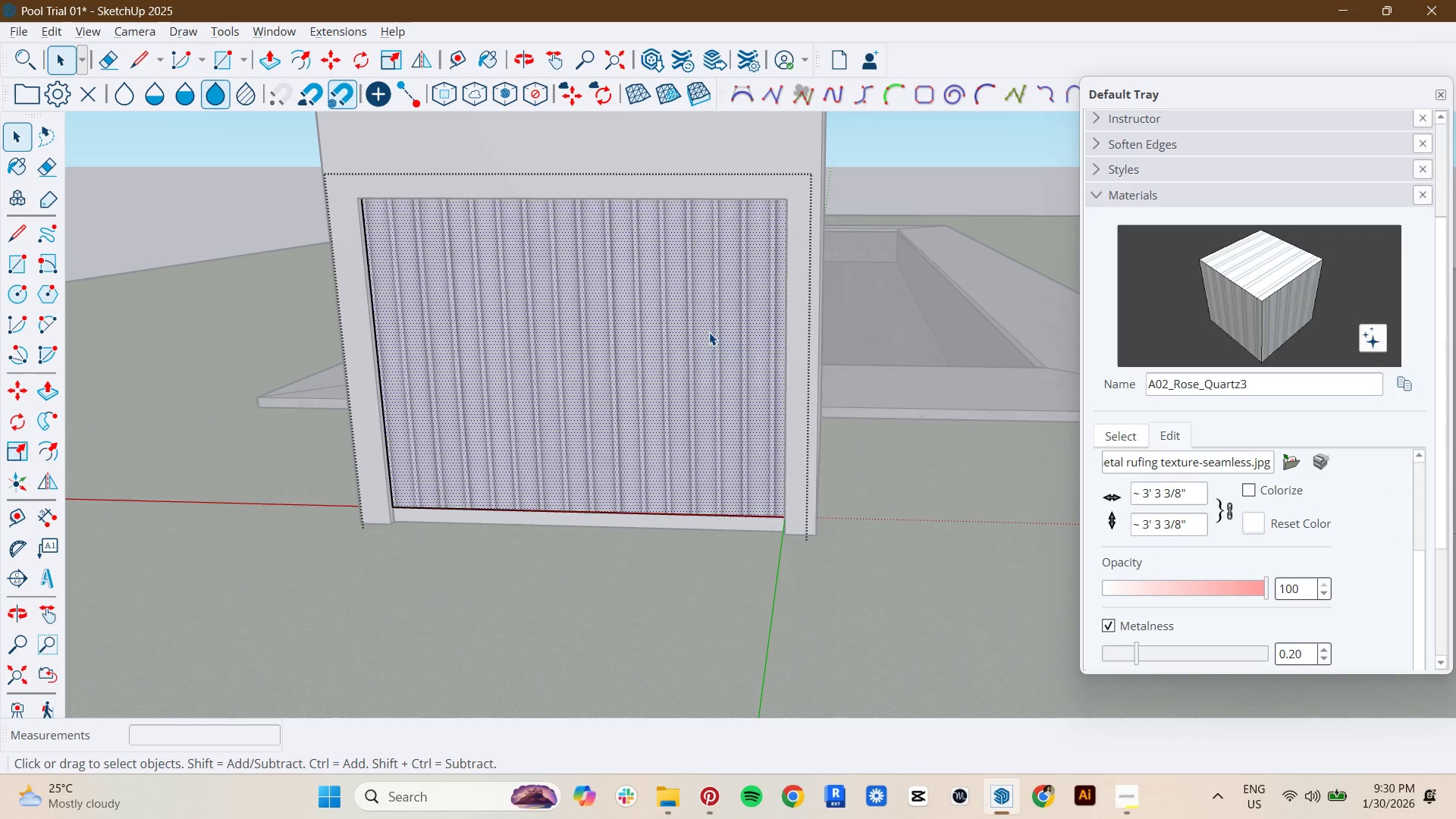 
right_click([709, 332])
 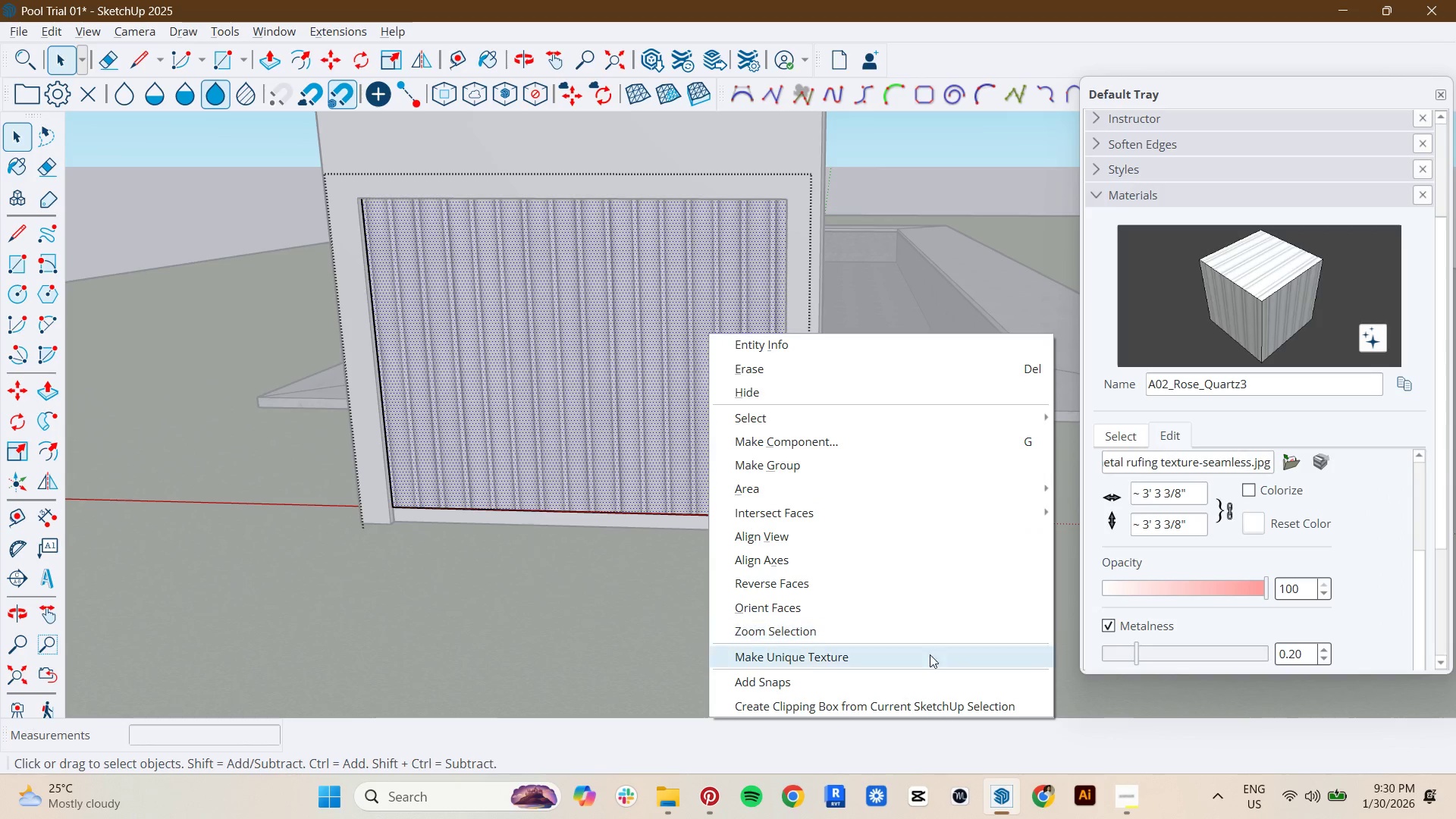 
key(Escape)
 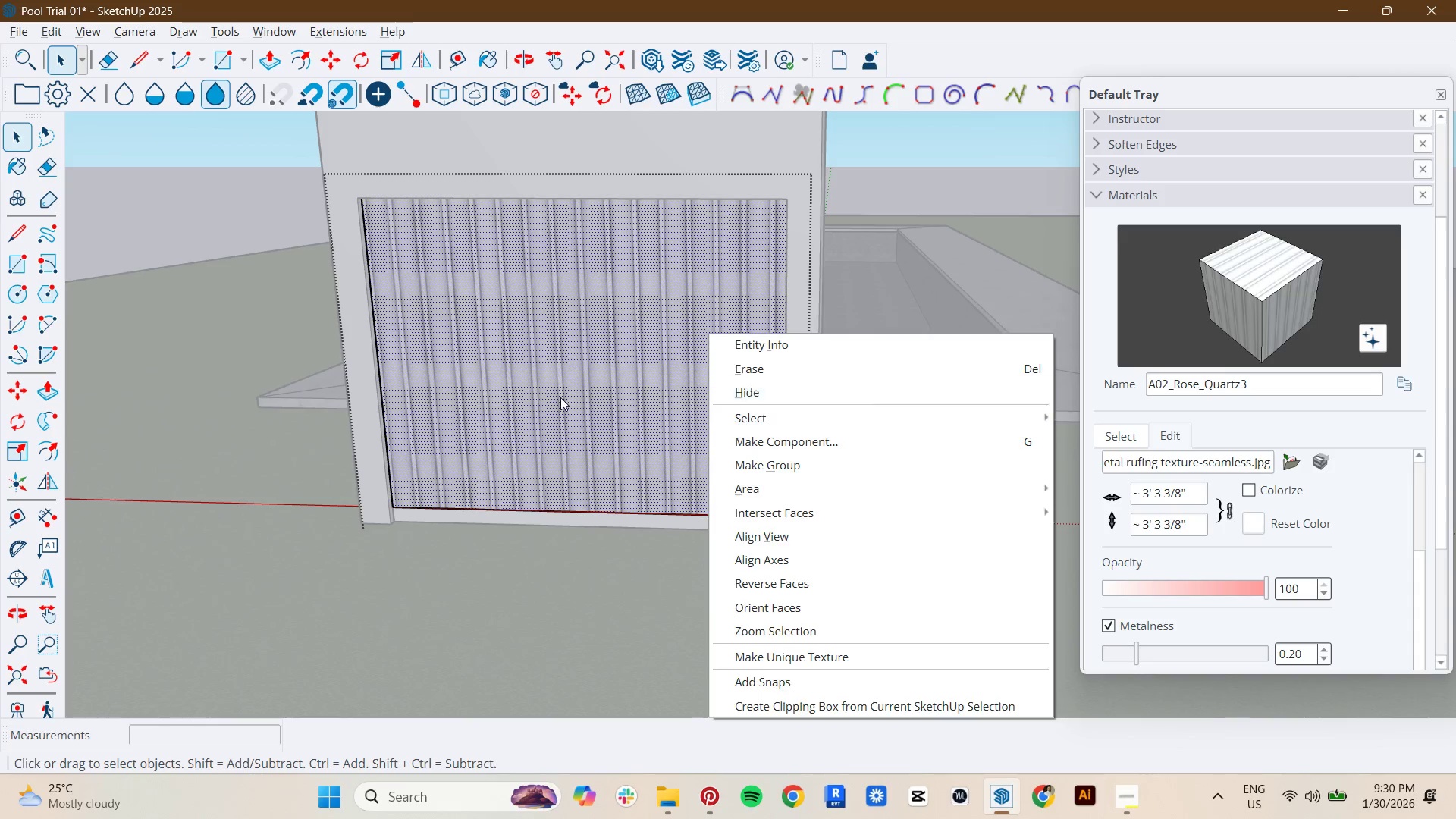 
key(Escape)
 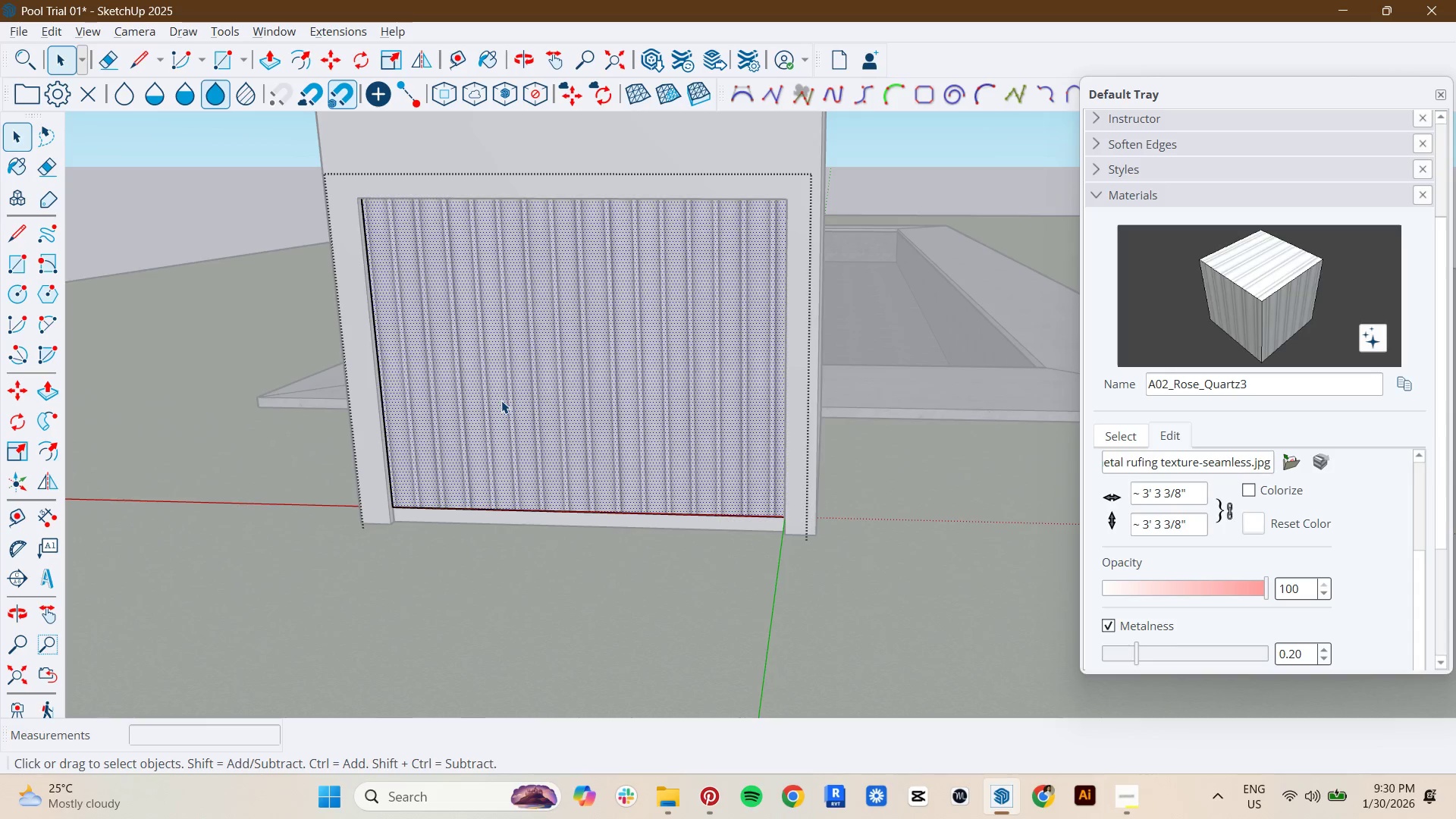 
key(Escape)
 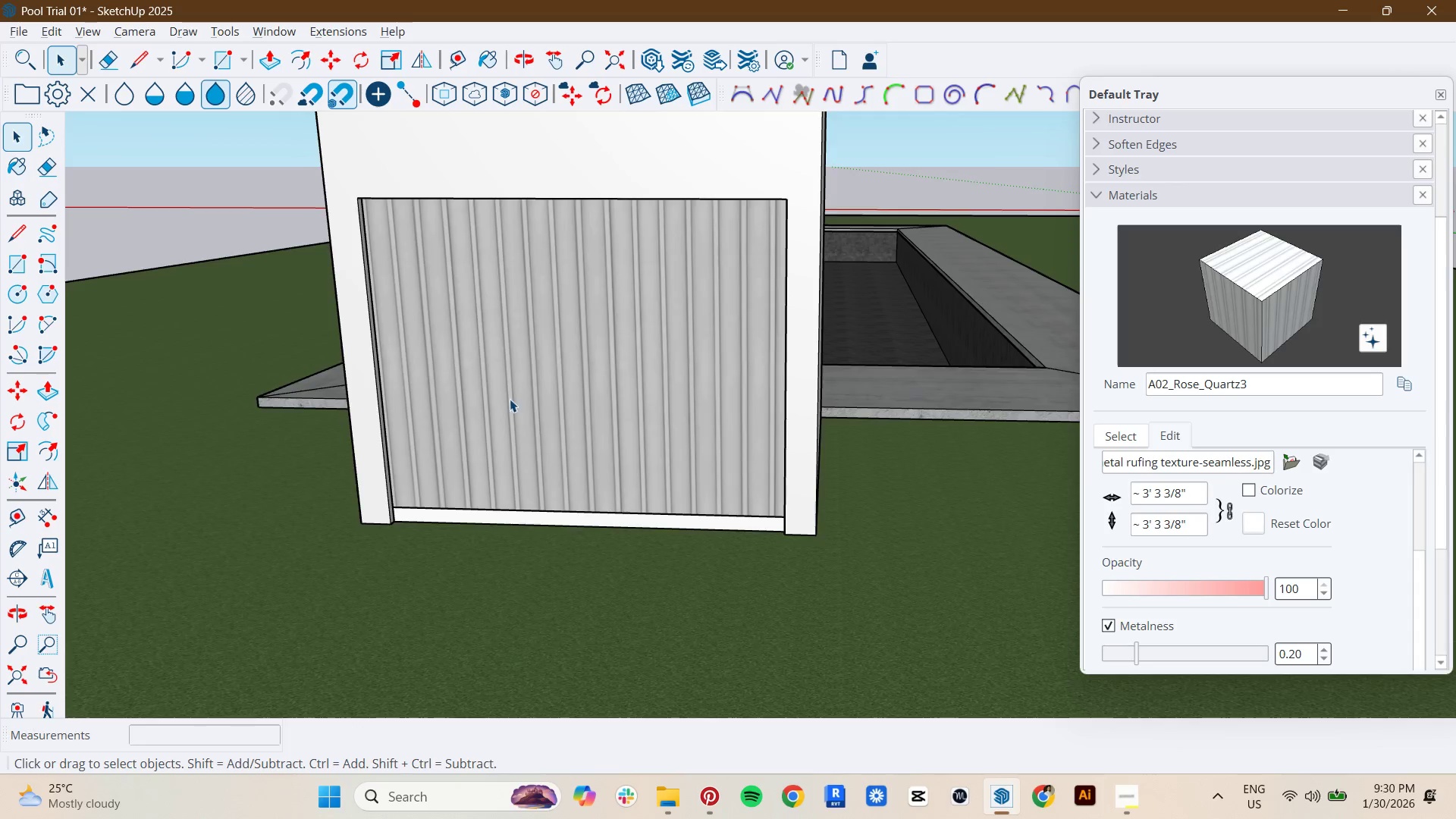 
key(Shift+ShiftLeft)
 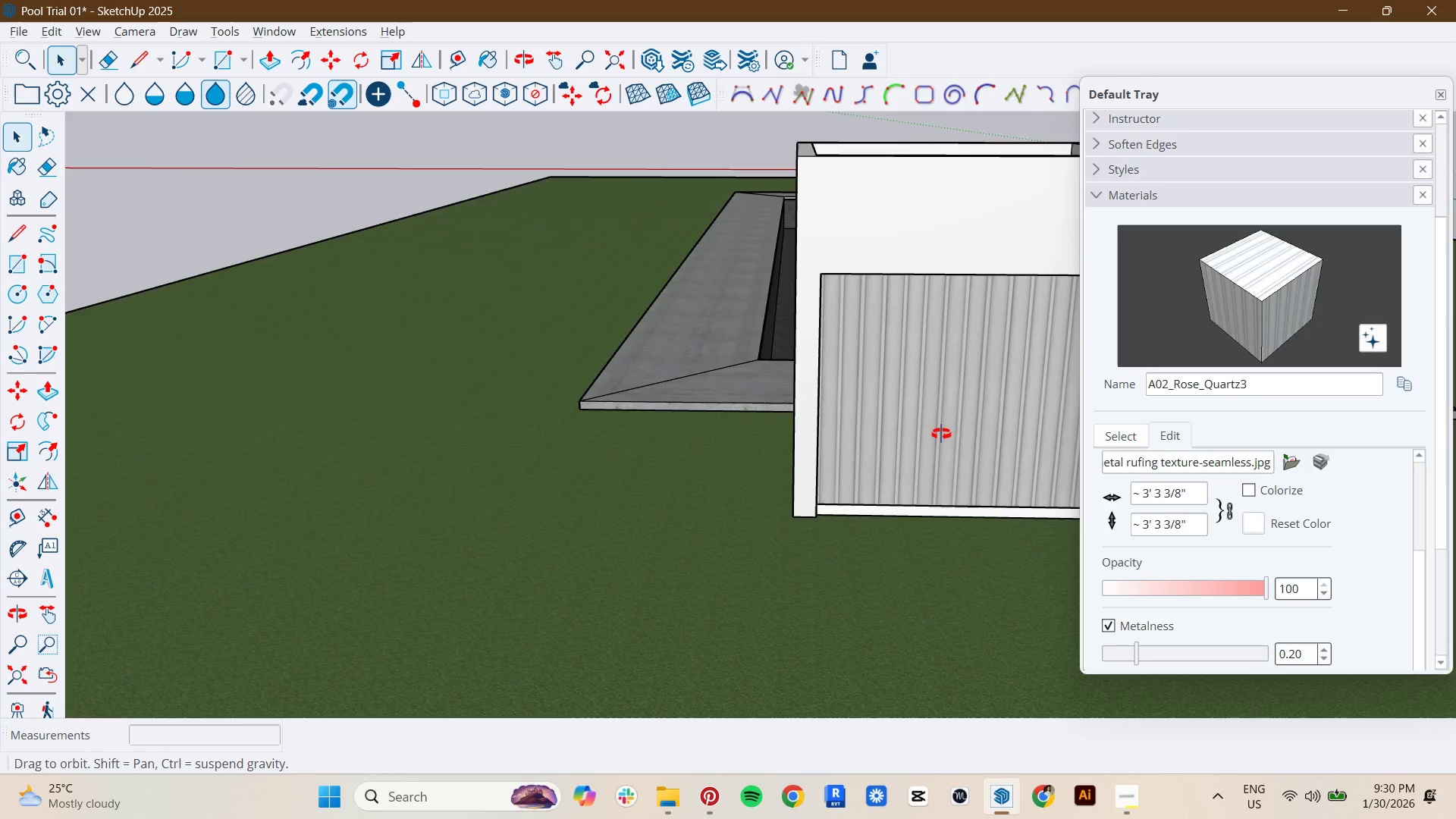 
scroll: coordinate [592, 430], scroll_direction: down, amount: 3.0
 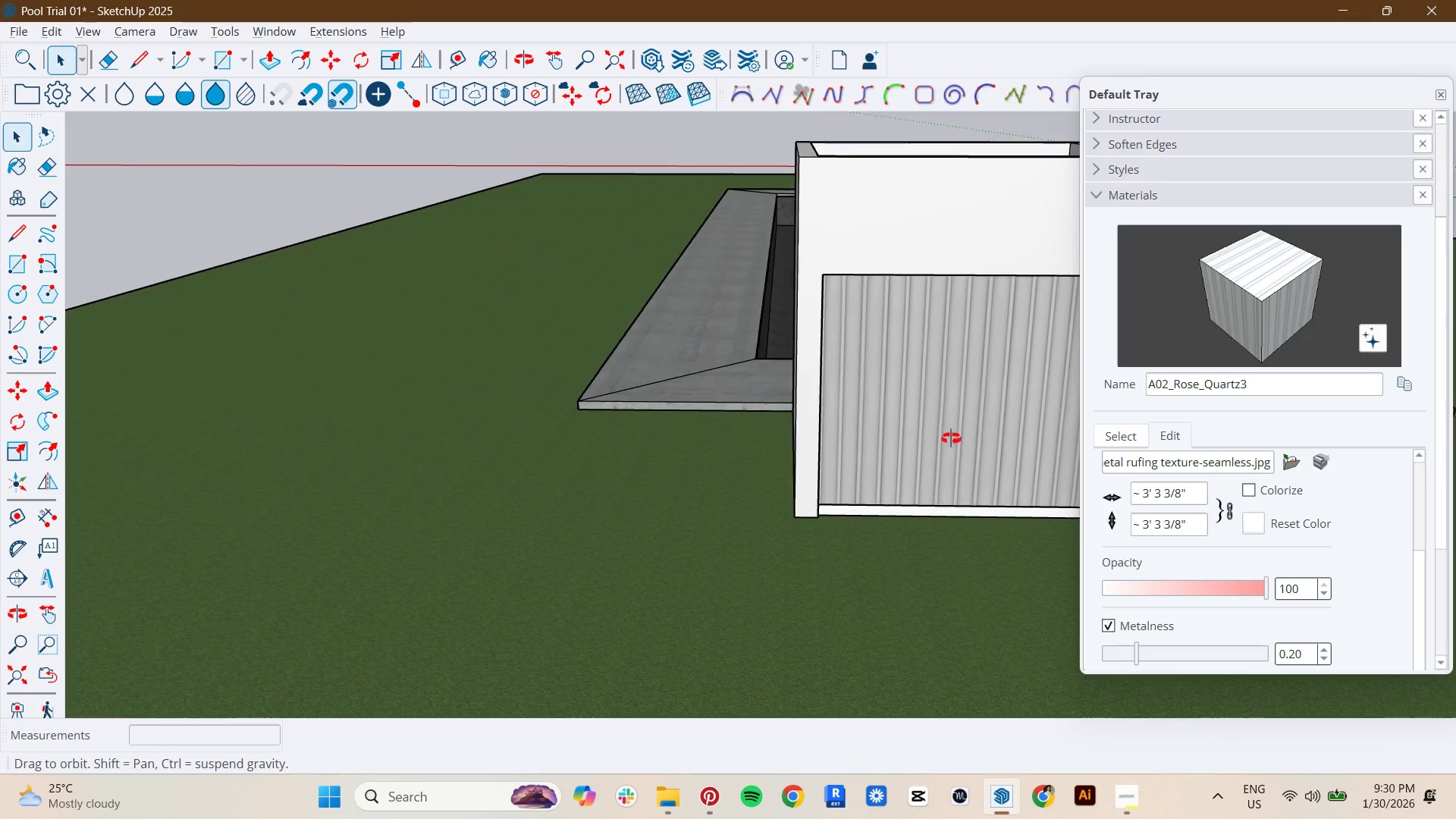 
key(Space)
 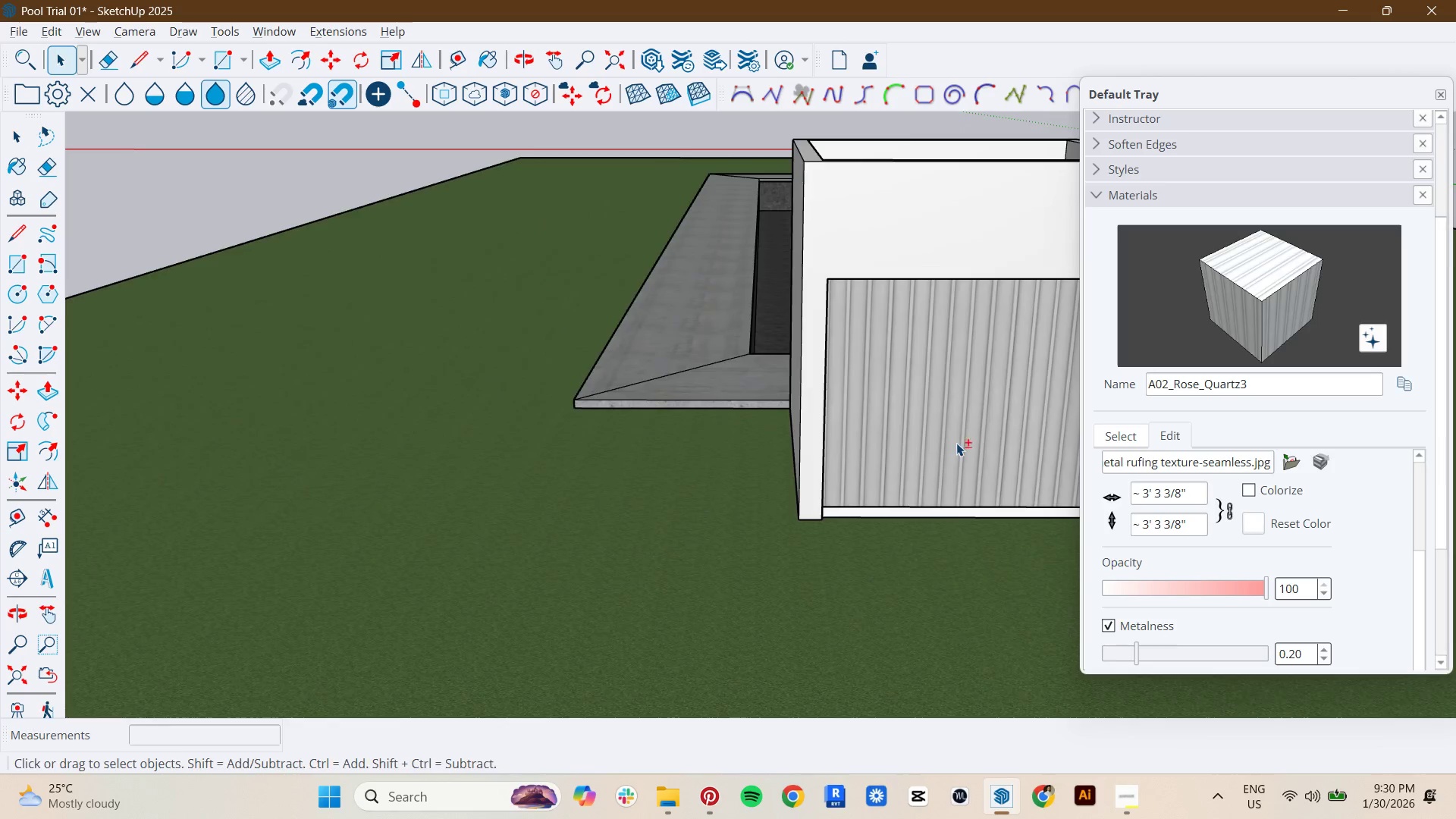 
hold_key(key=ShiftLeft, duration=0.39)
scroll: coordinate [951, 445], scroll_direction: down, amount: 3.0
 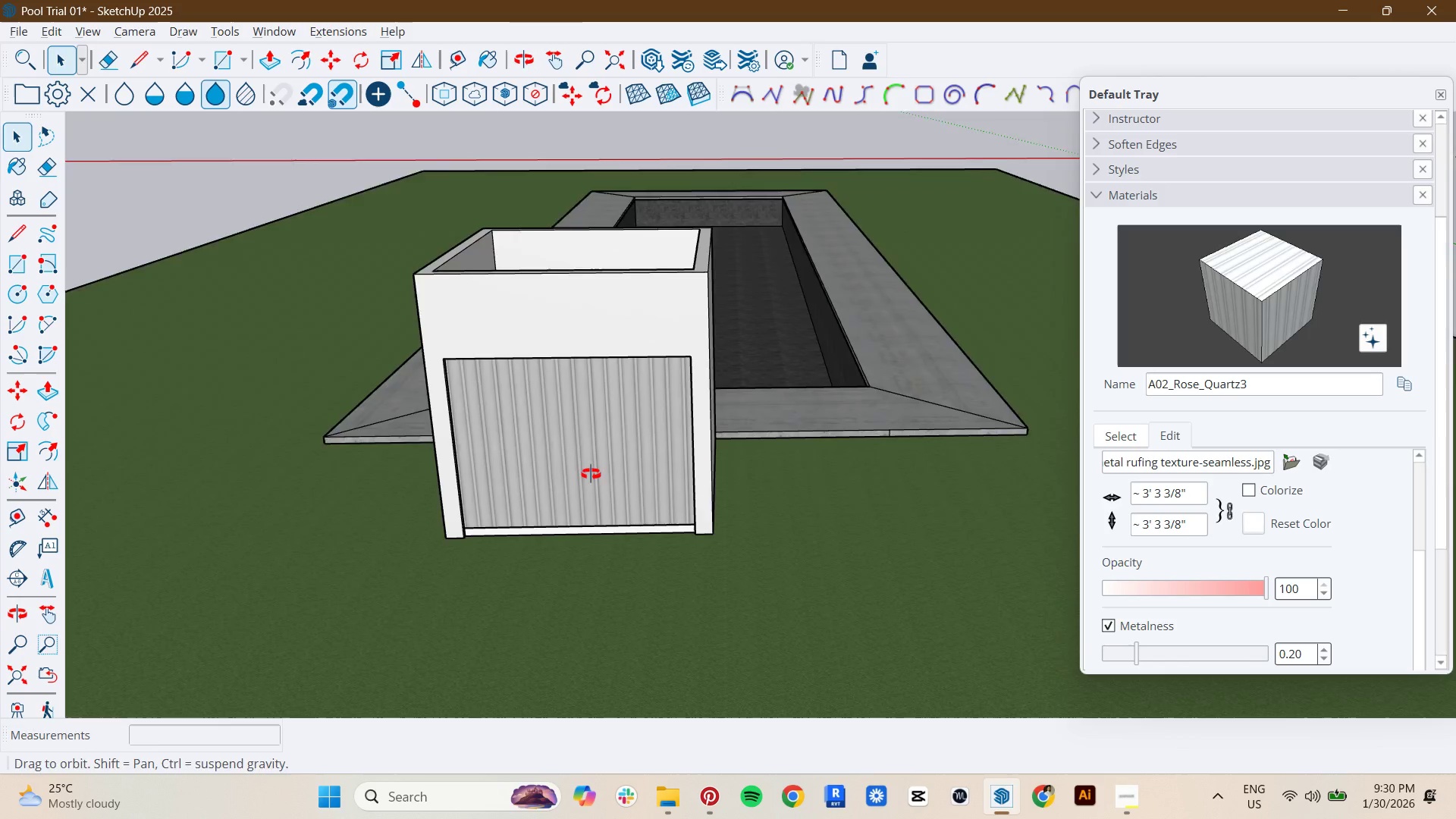 
key(Space)
 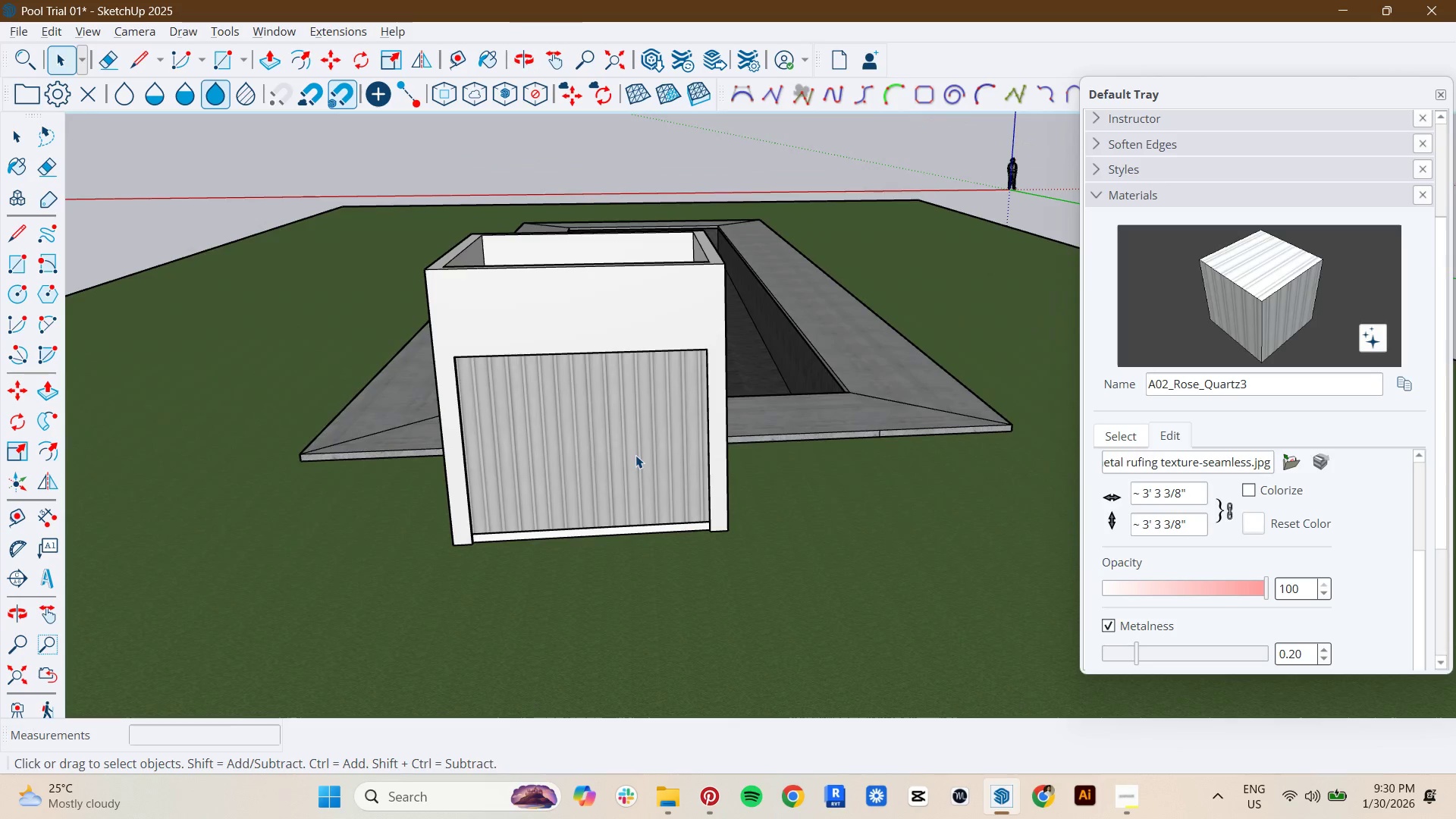 
double_click([635, 455])
 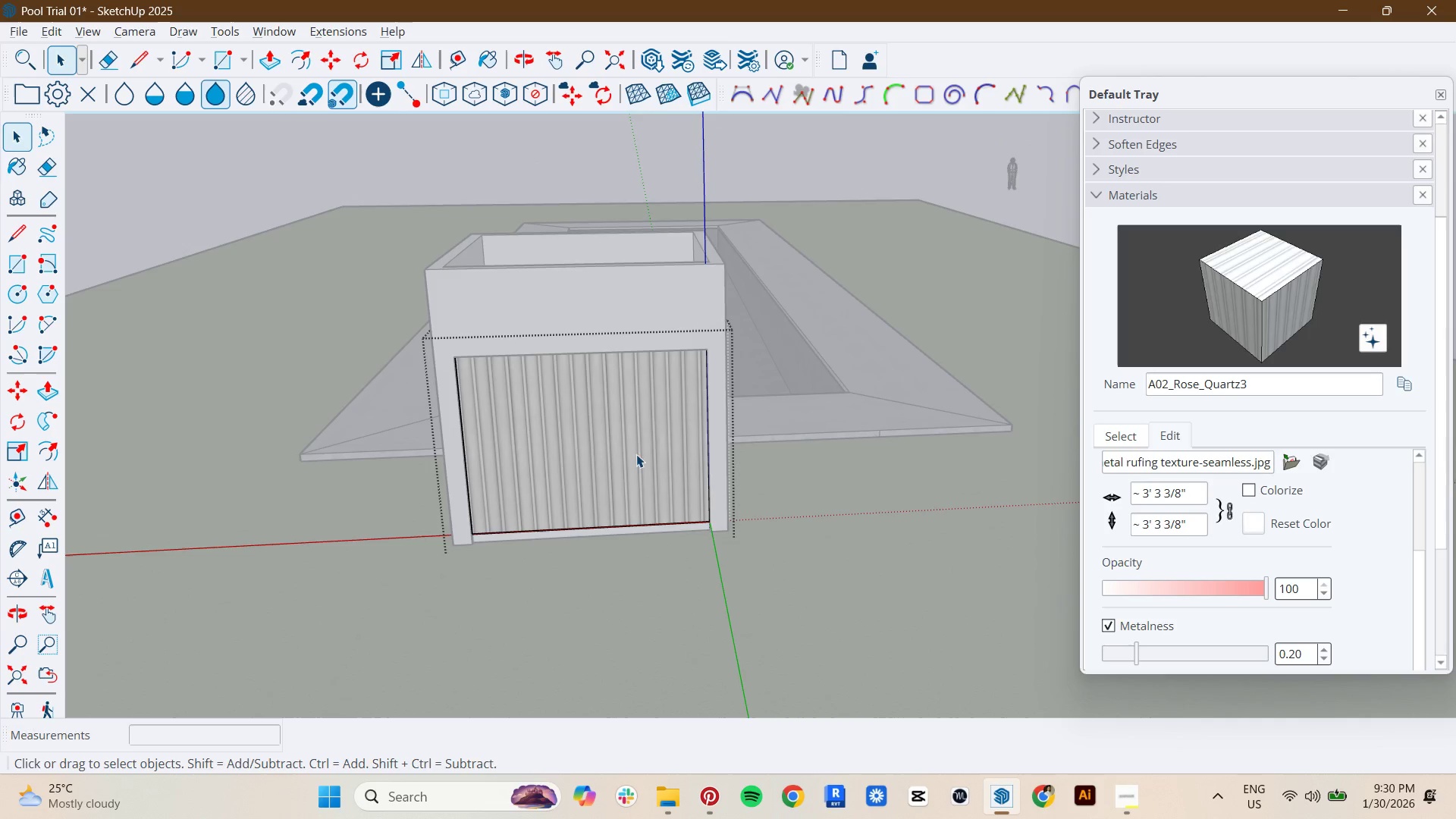 
triple_click([692, 428])
 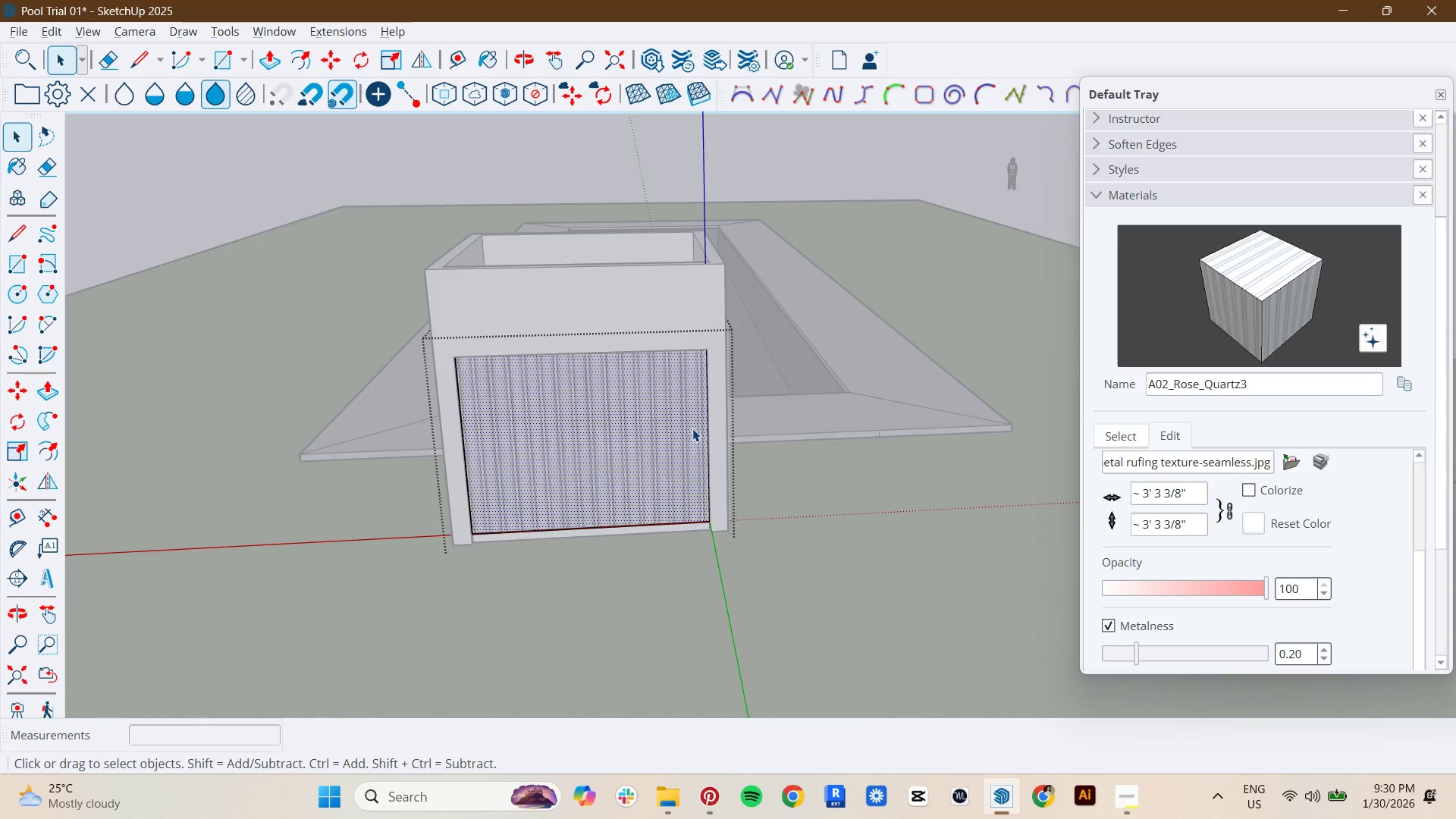 
right_click([692, 428])
 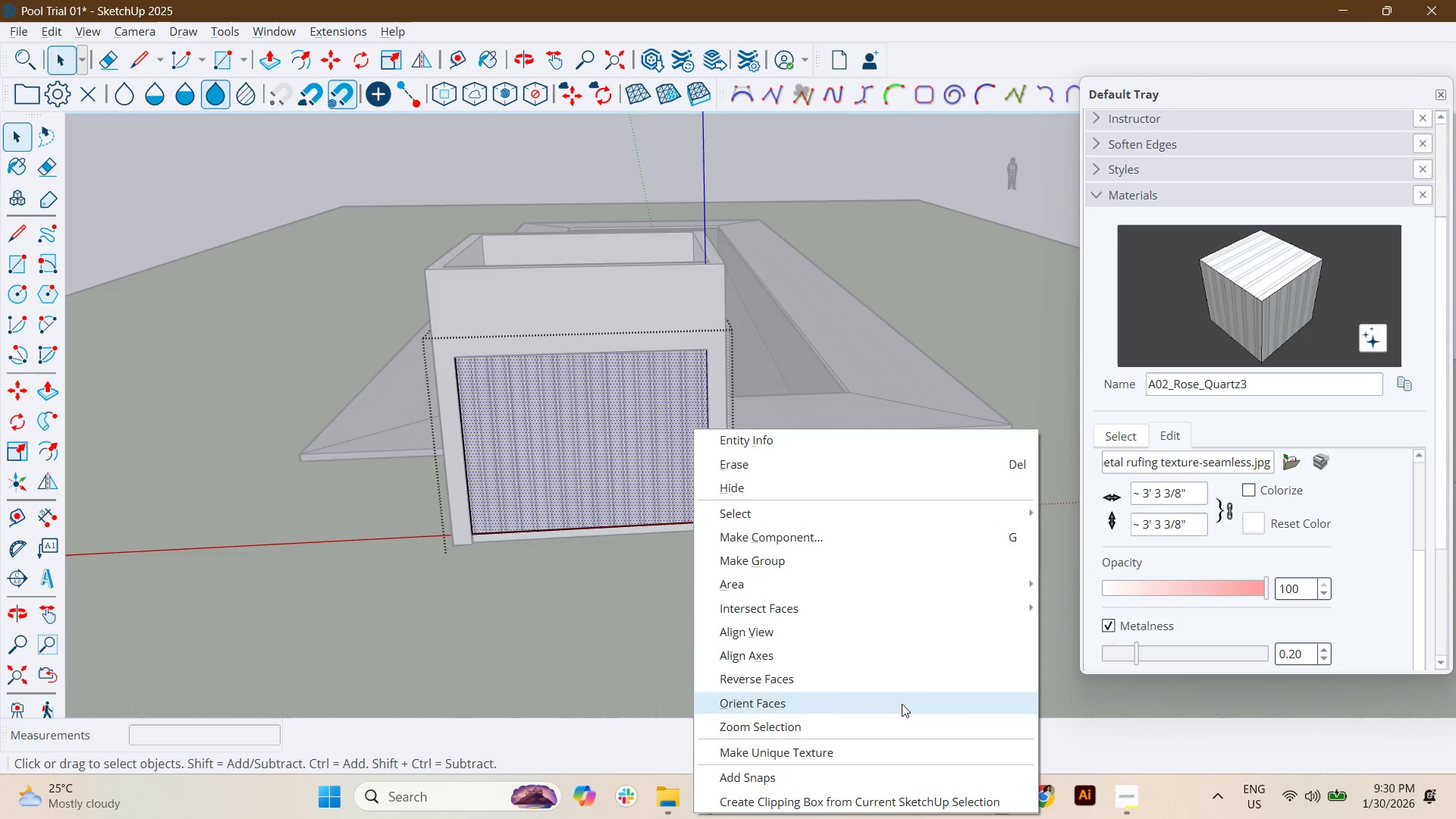 
key(Escape)
 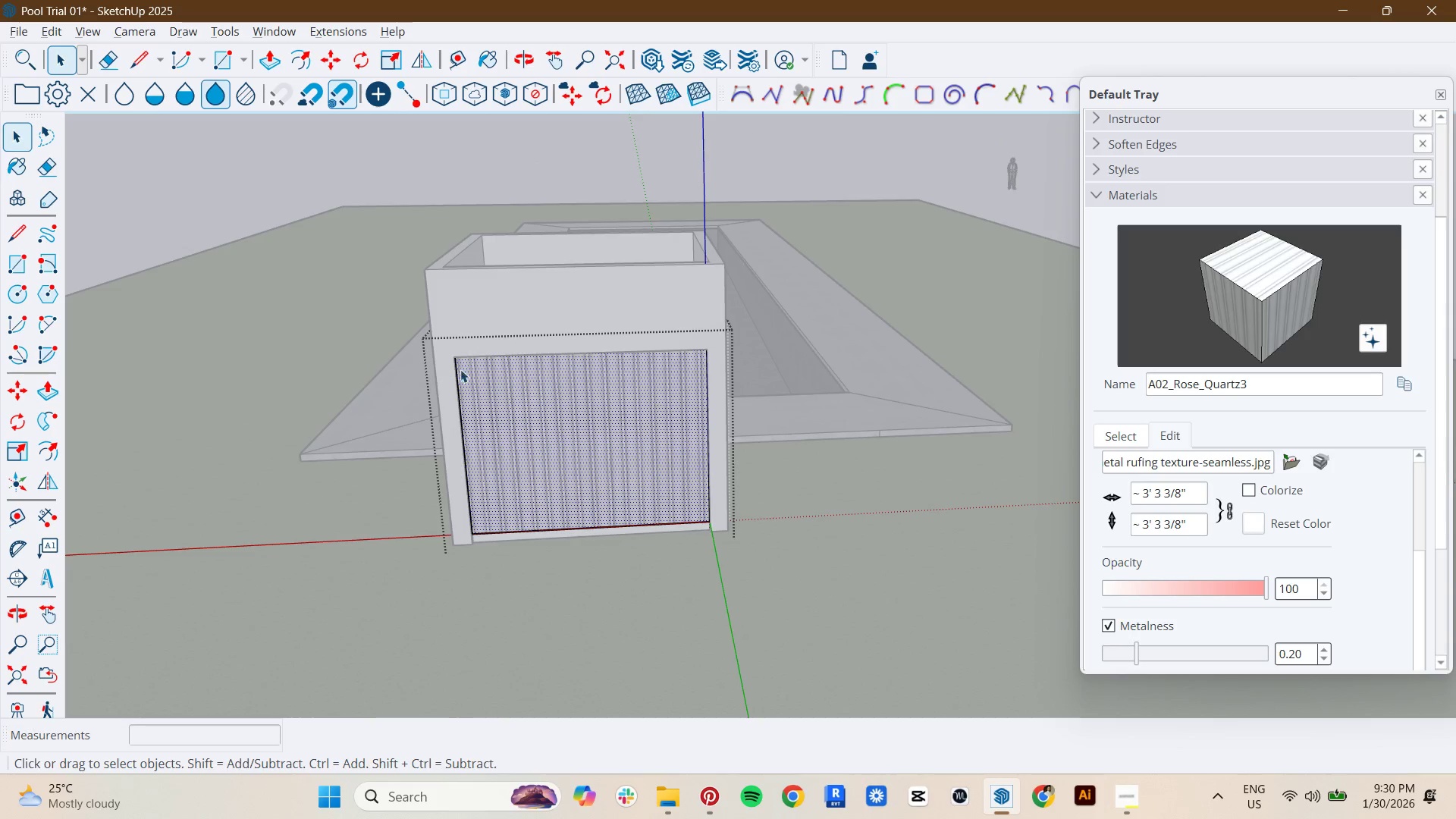 
left_click([536, 385])
 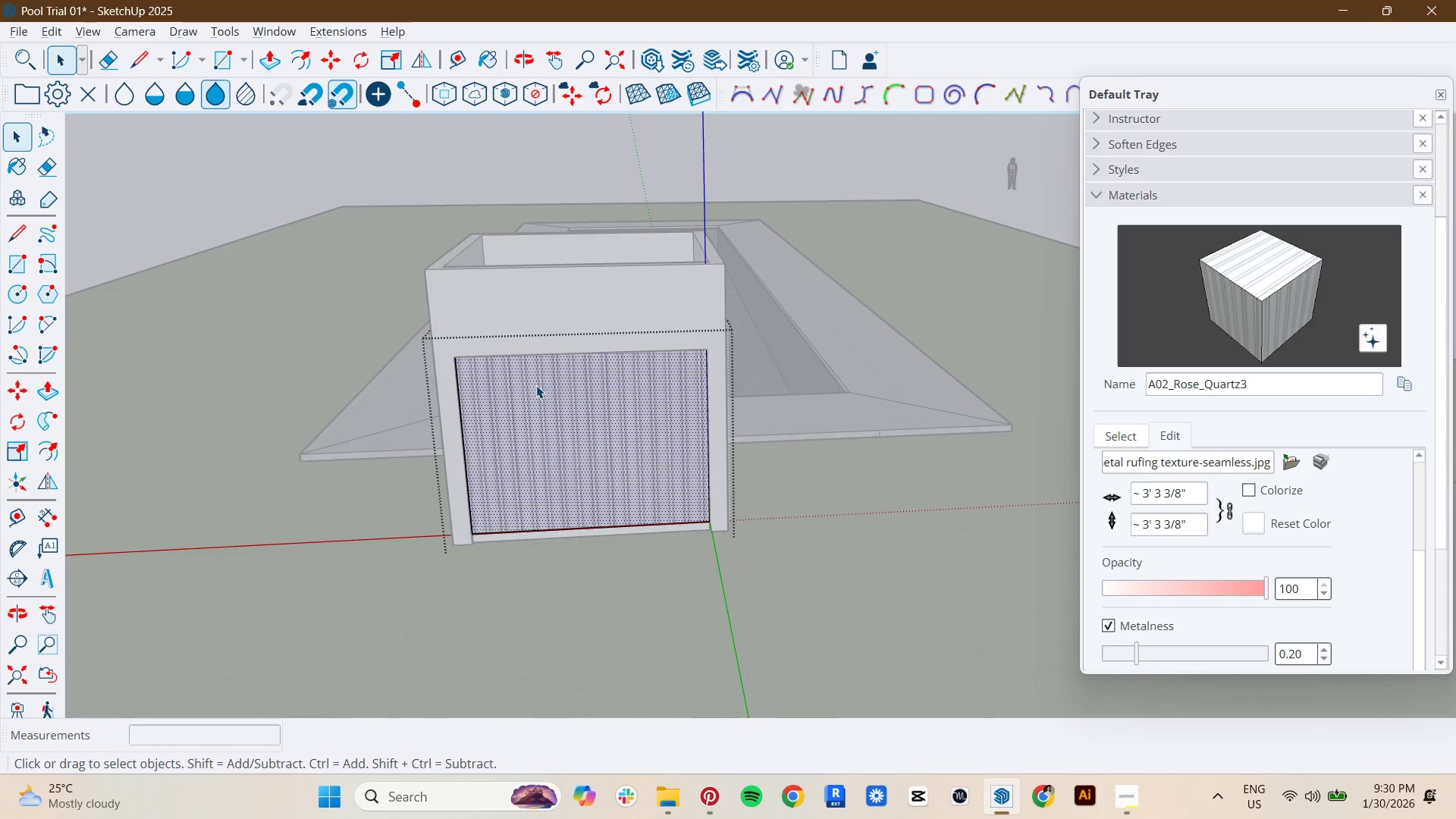 
key(B)
 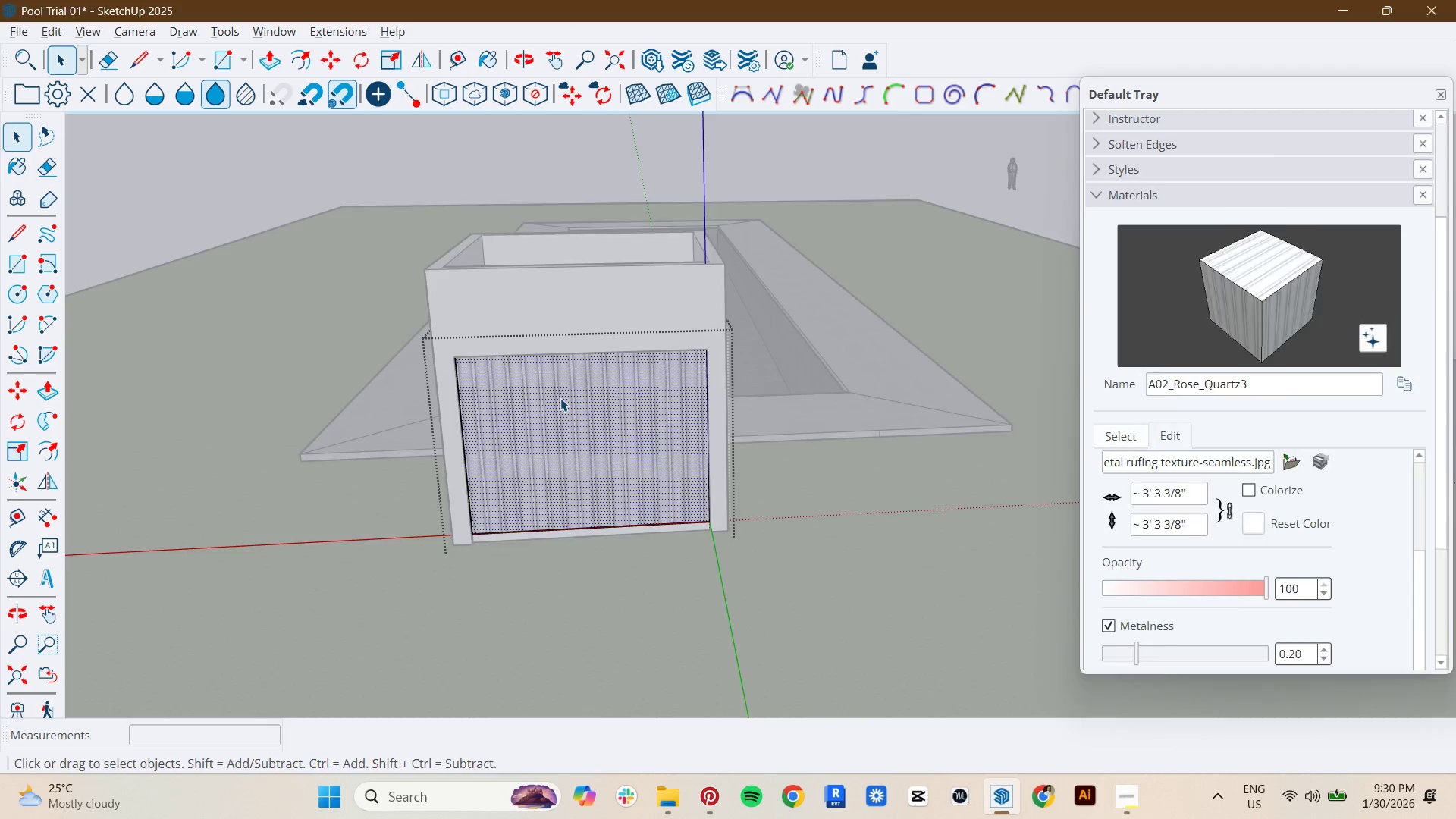 
left_click([585, 409])
 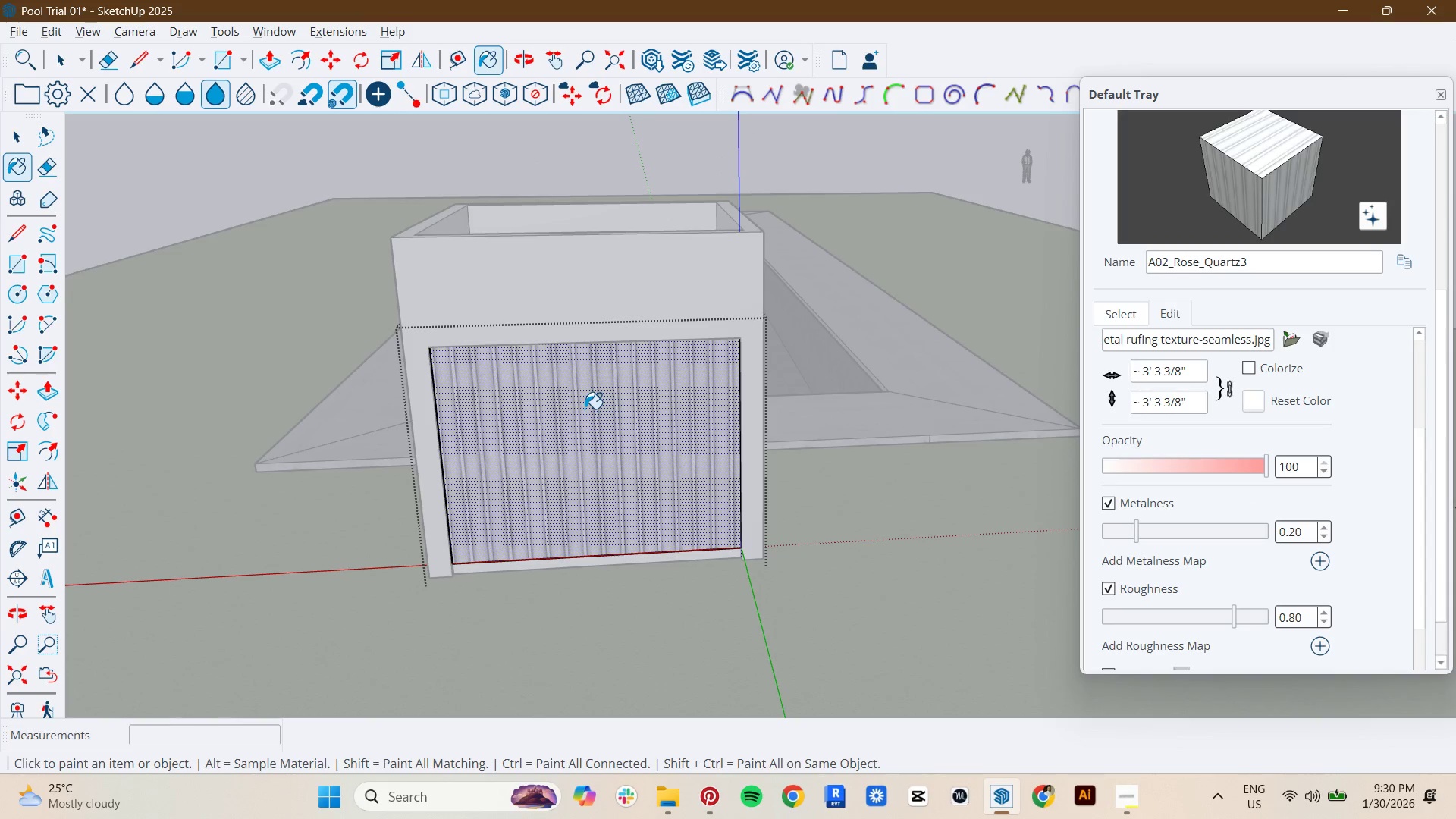 
scroll: coordinate [562, 399], scroll_direction: up, amount: 2.0
 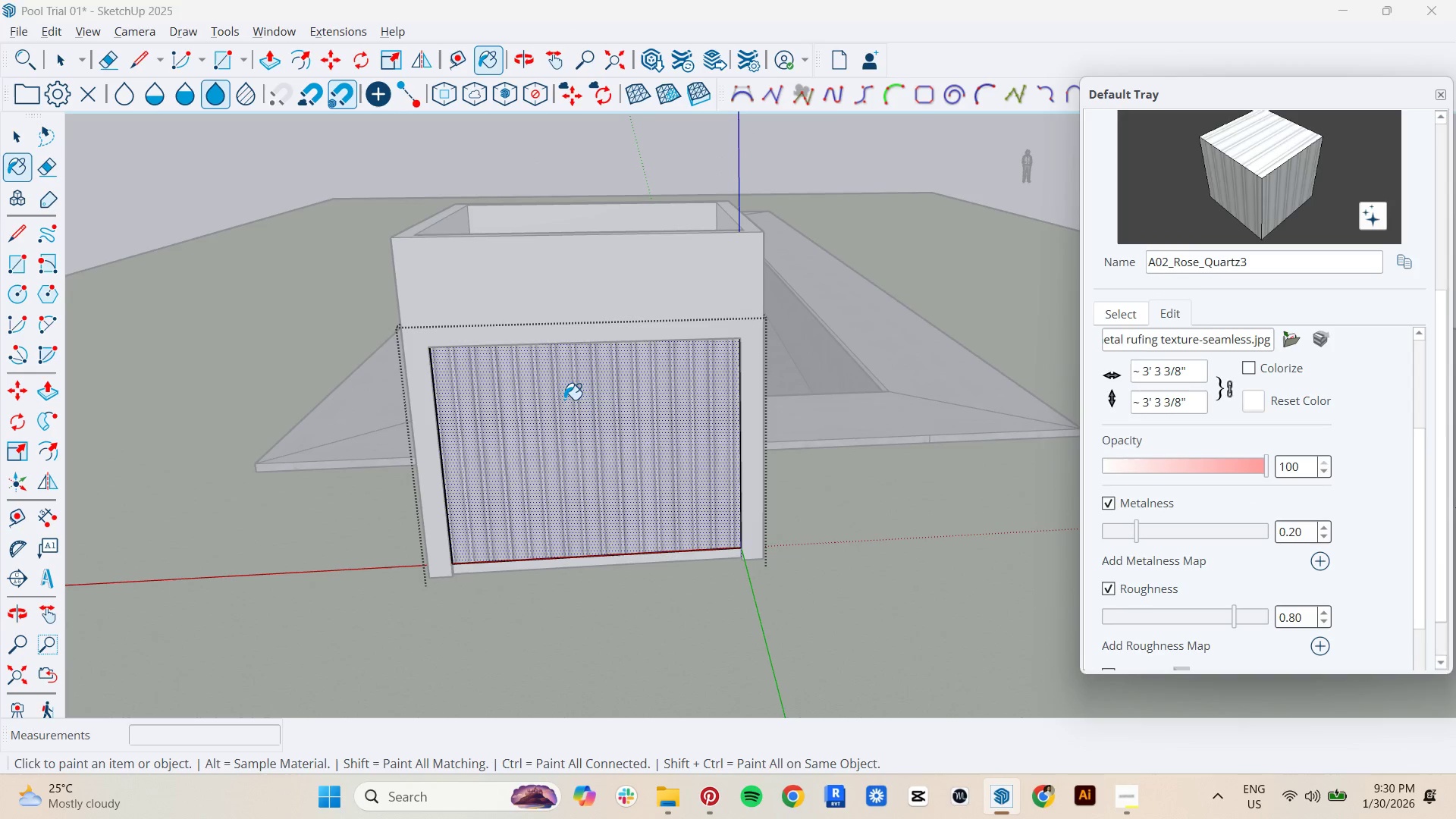 
key(Space)
 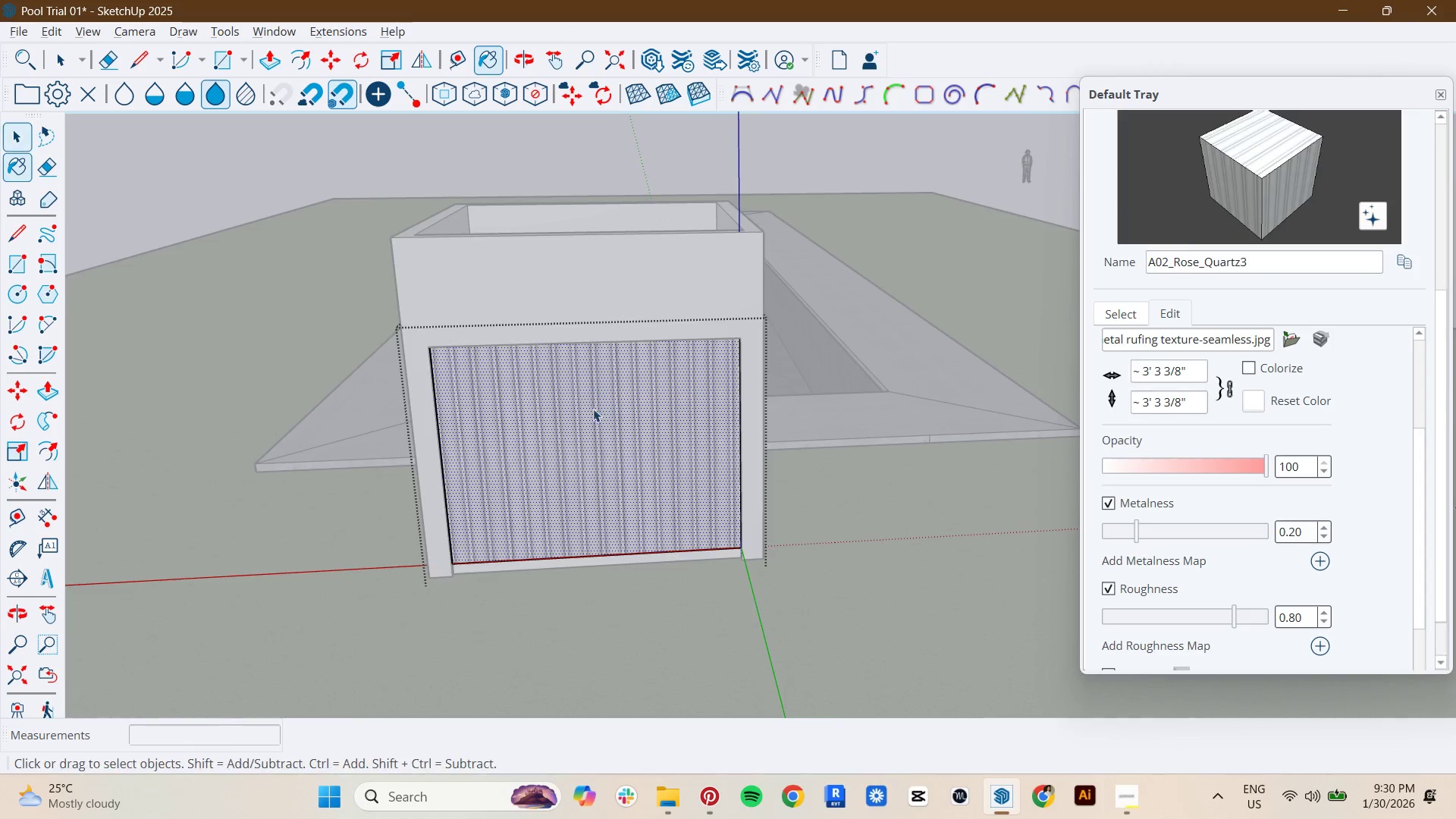 
key(Escape)
 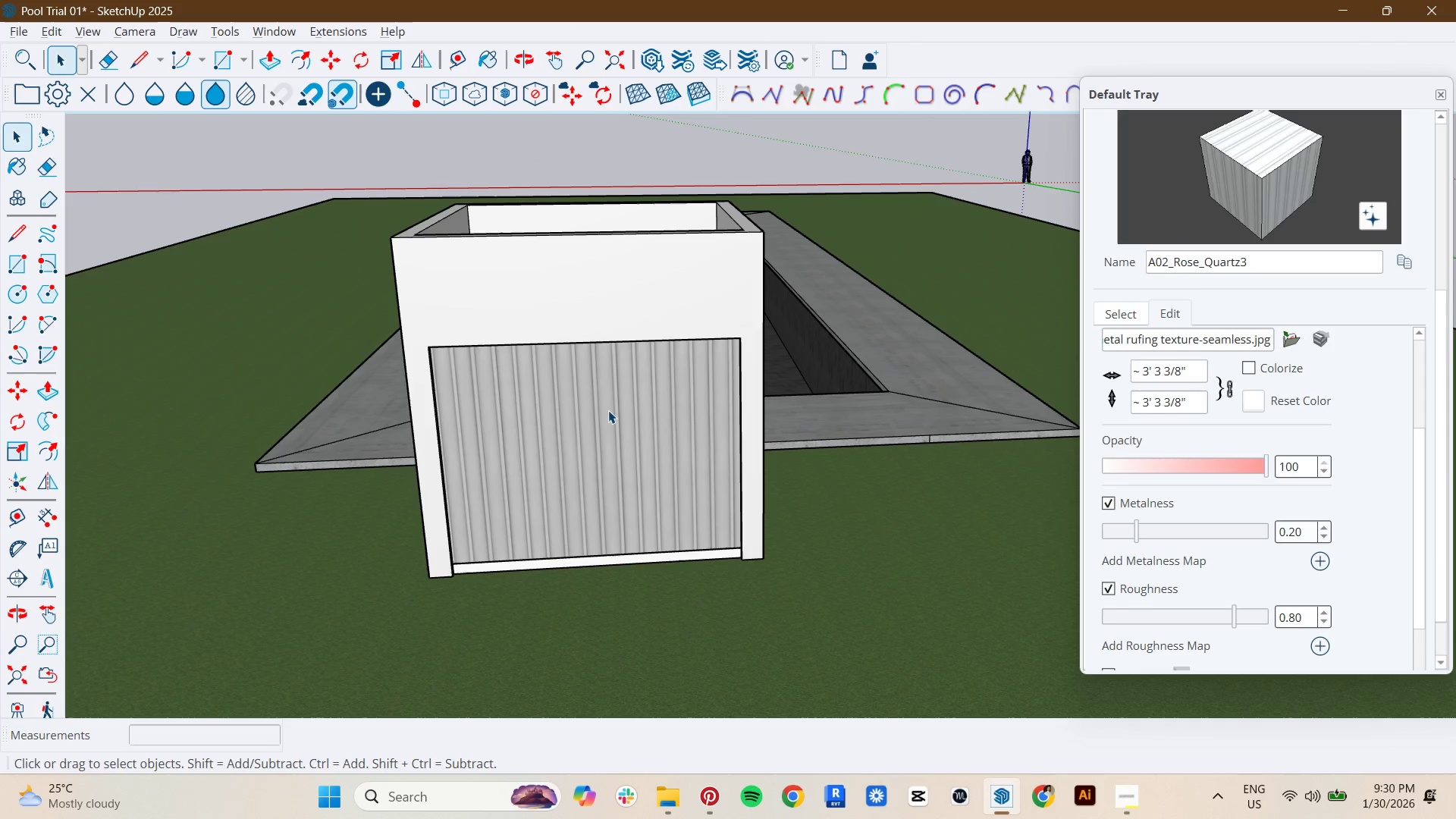 
left_click([608, 410])
 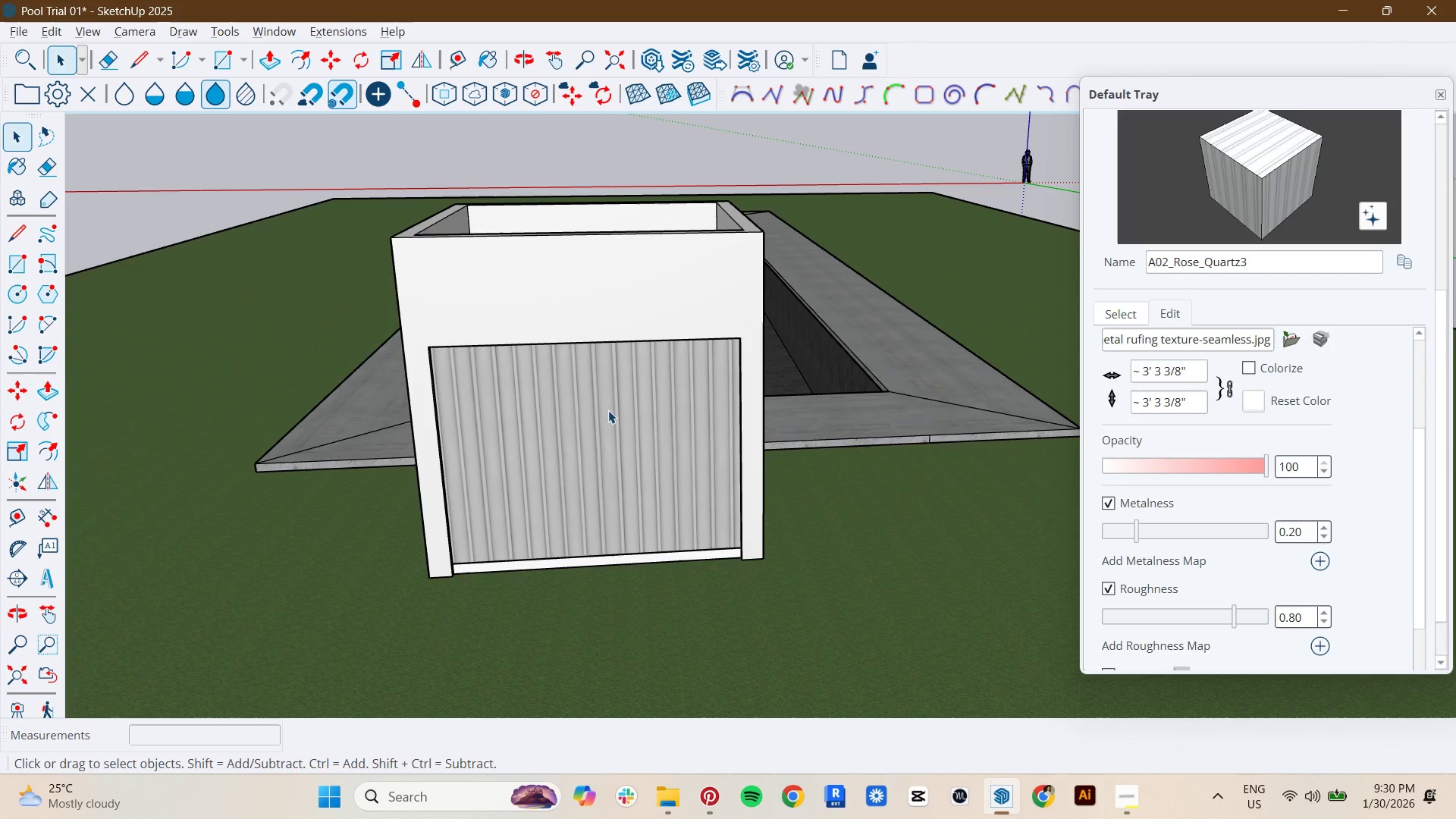 
right_click([608, 410])
 